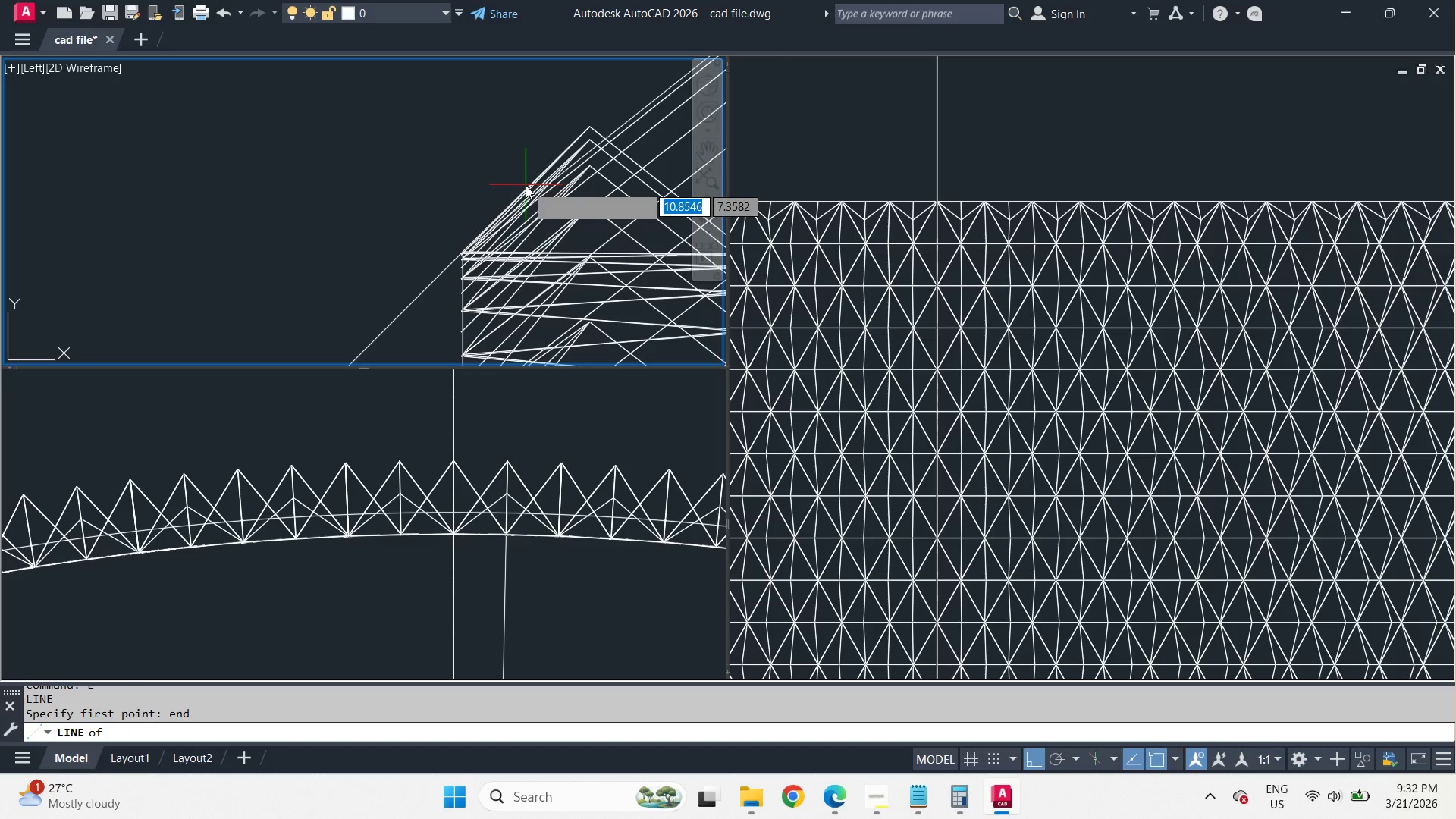 
scroll: coordinate [434, 241], scroll_direction: down, amount: 2.0
 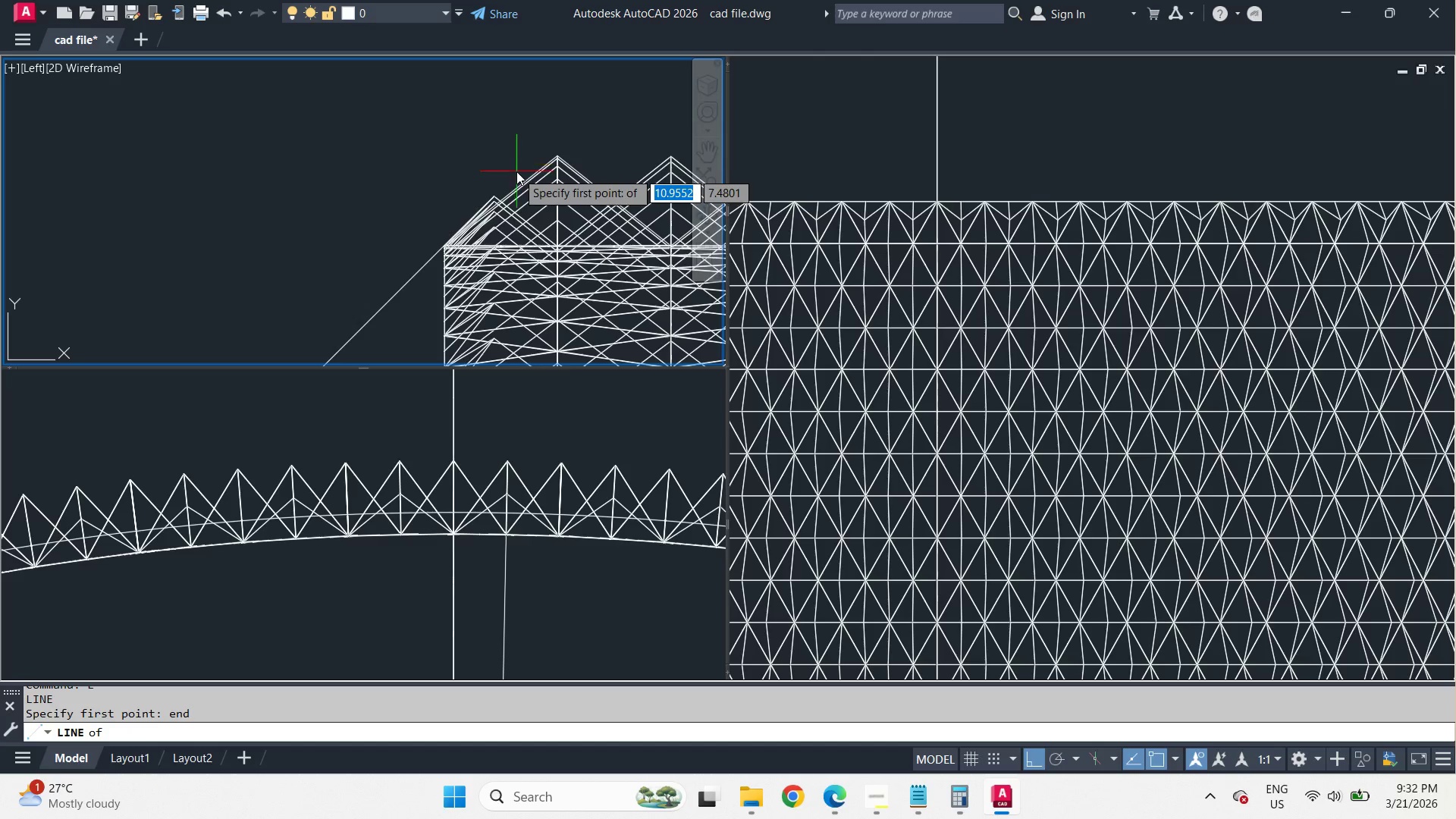 
scroll: coordinate [516, 173], scroll_direction: up, amount: 1.0
 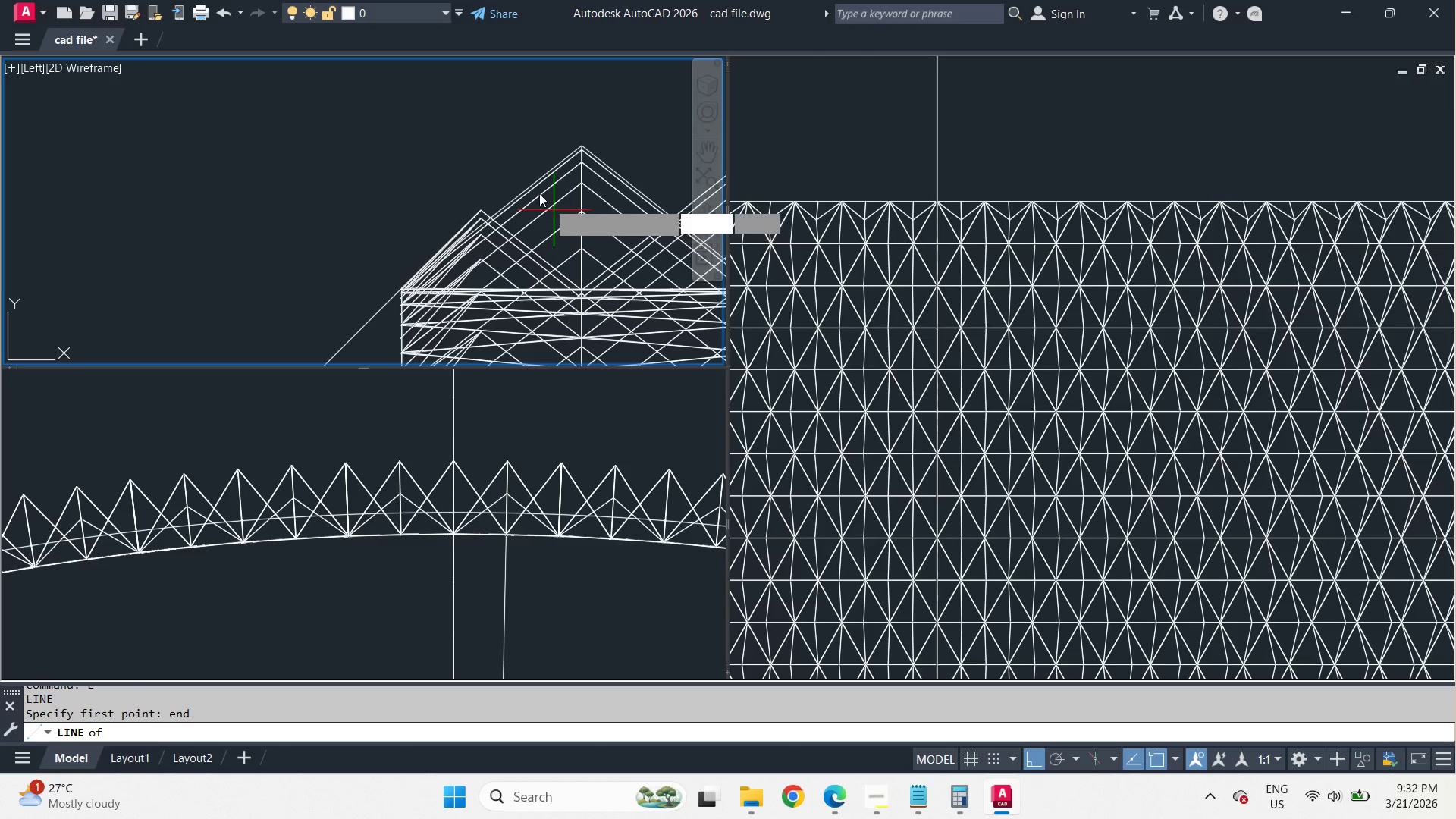 
key(Escape)
 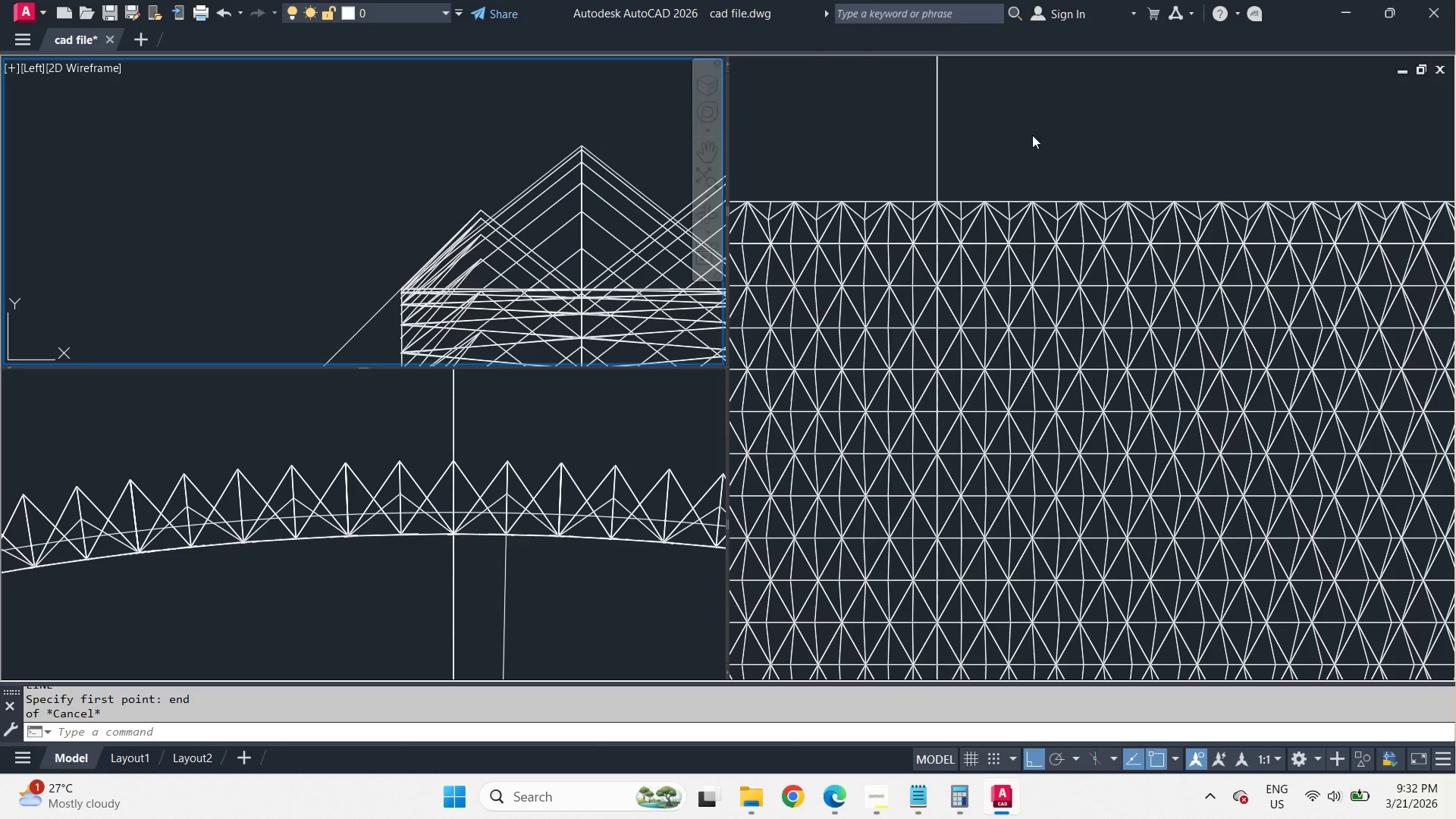 
left_click([1026, 145])
 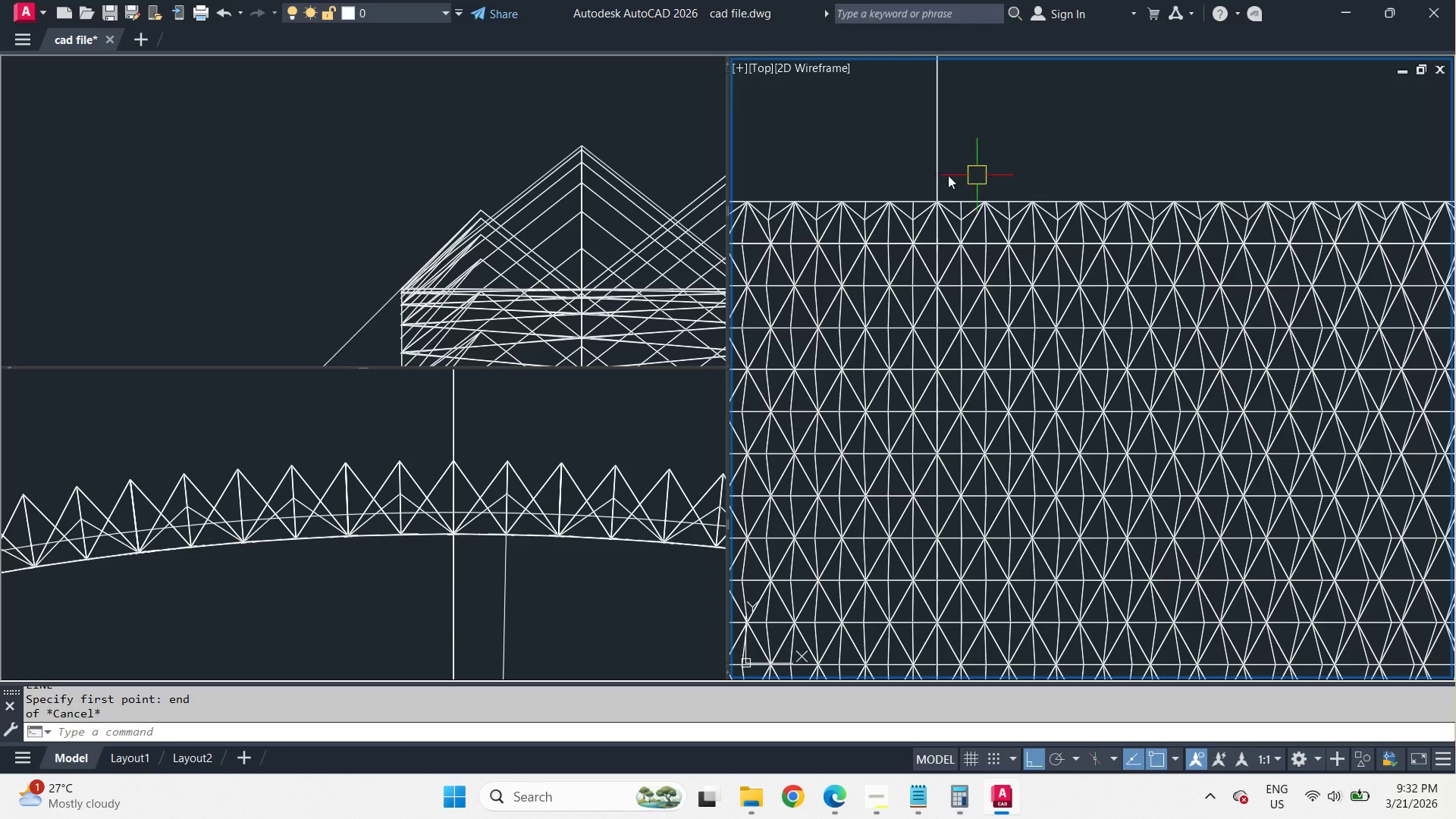 
scroll: coordinate [937, 180], scroll_direction: up, amount: 3.0
 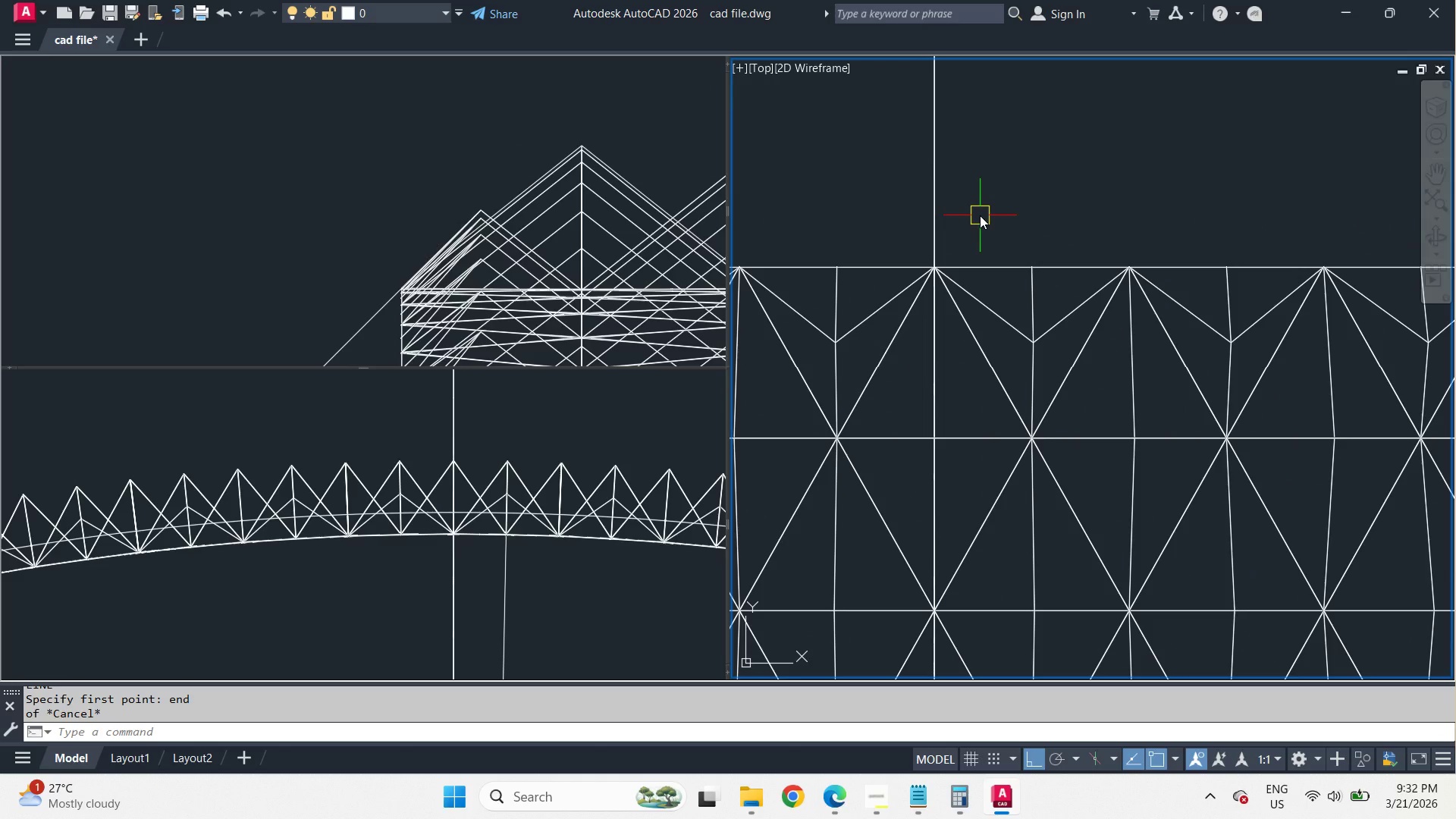 
key(L)
 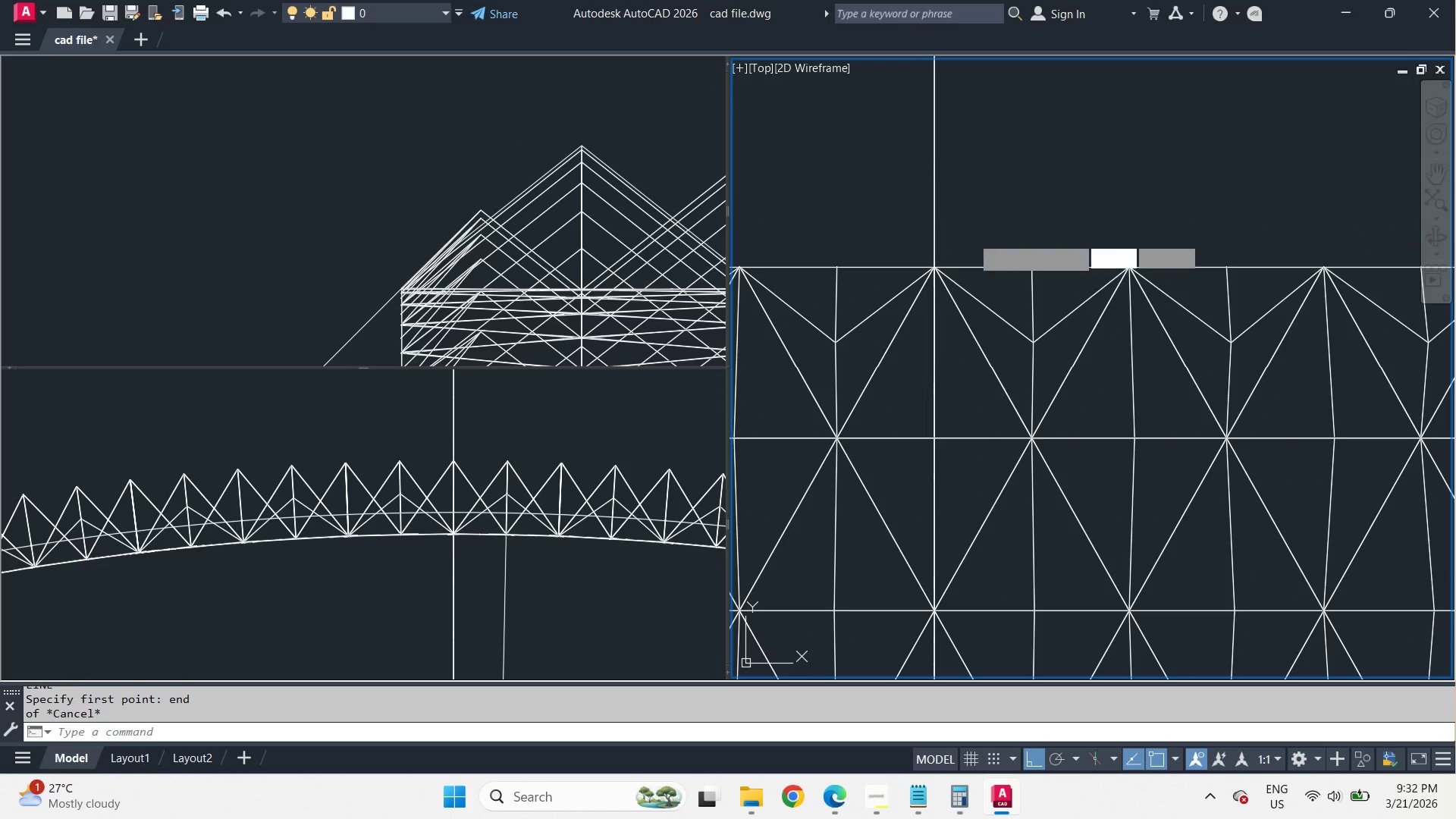 
key(Space)
 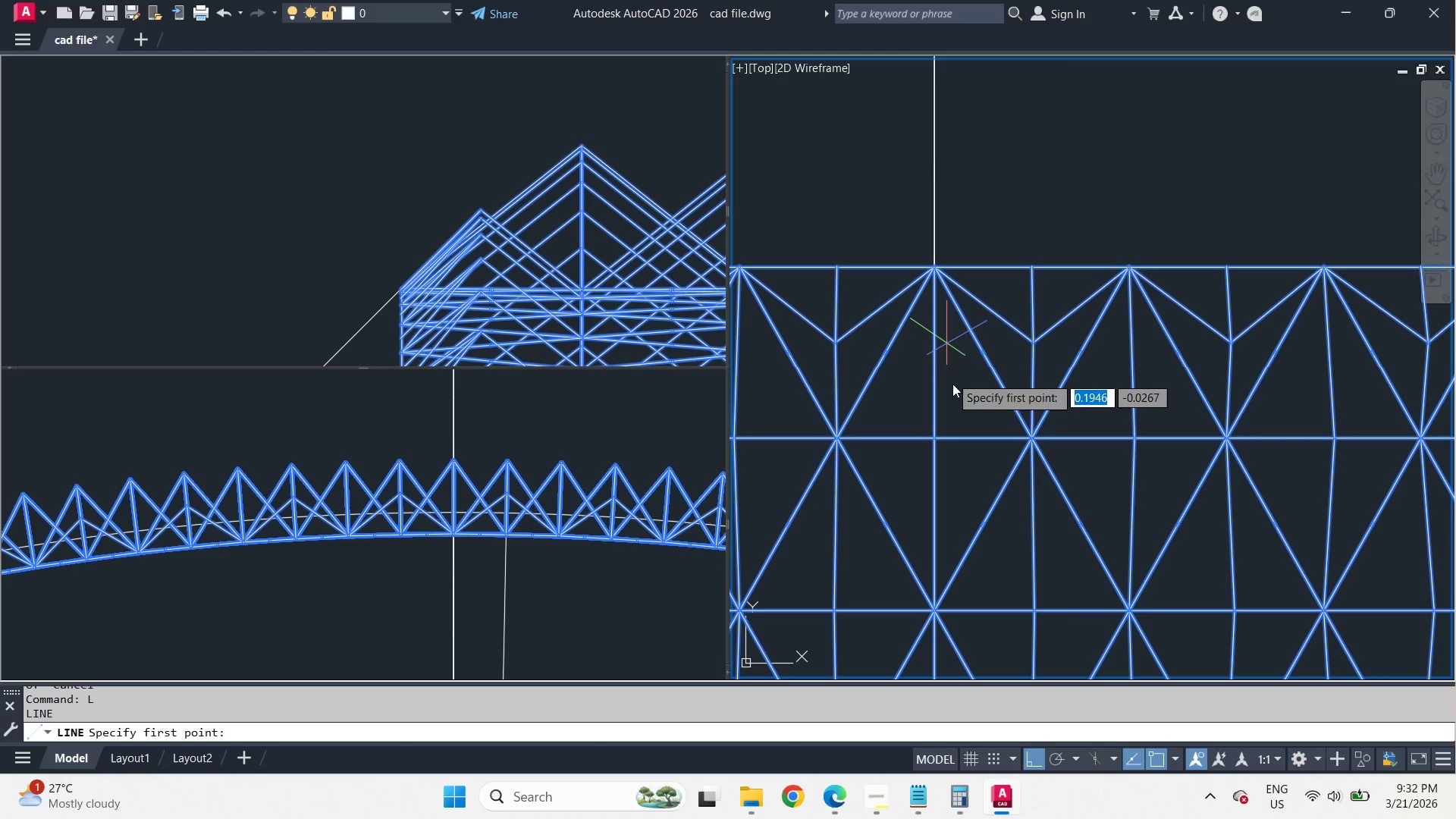 
type(end)
 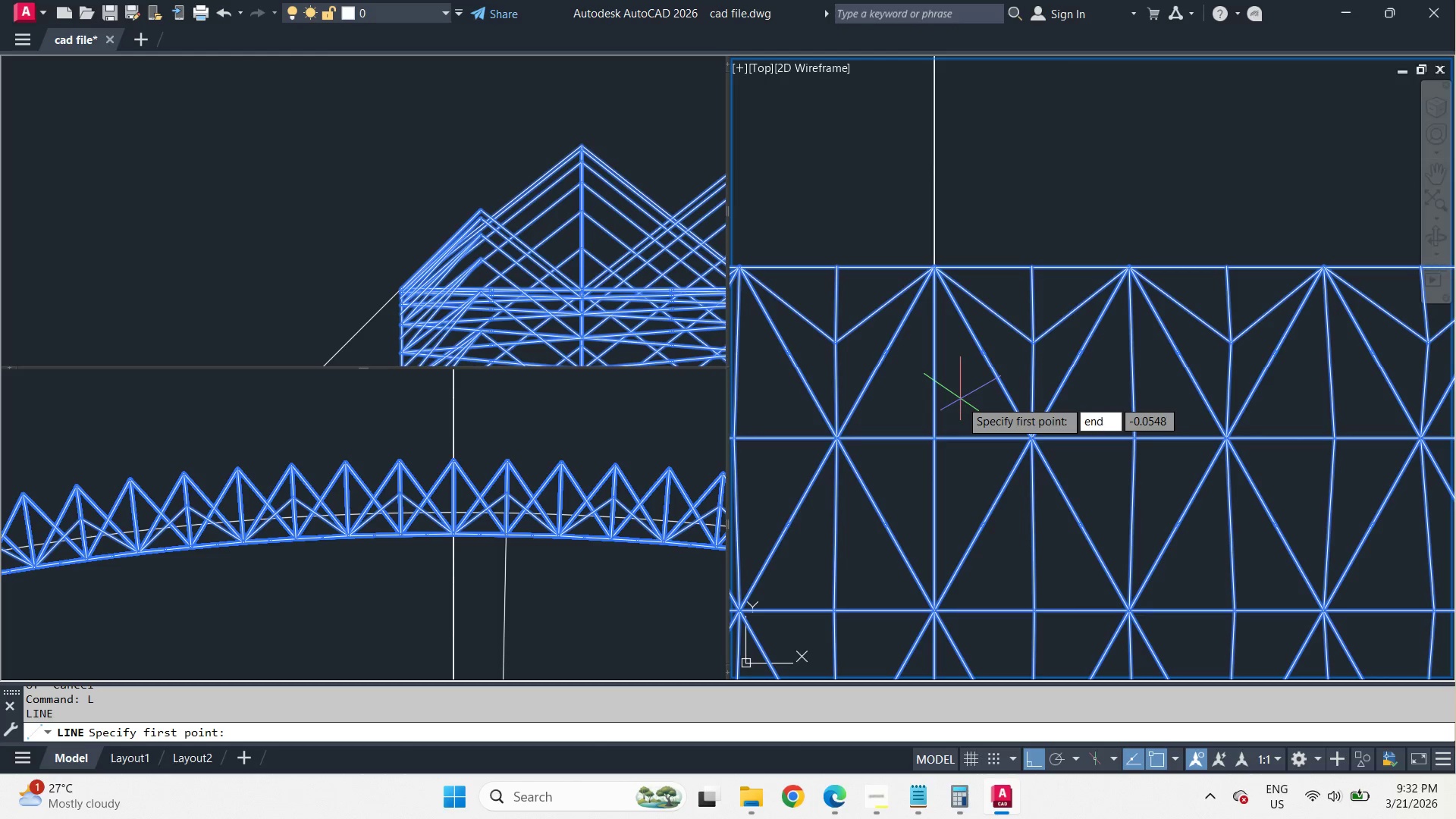 
key(Space)
 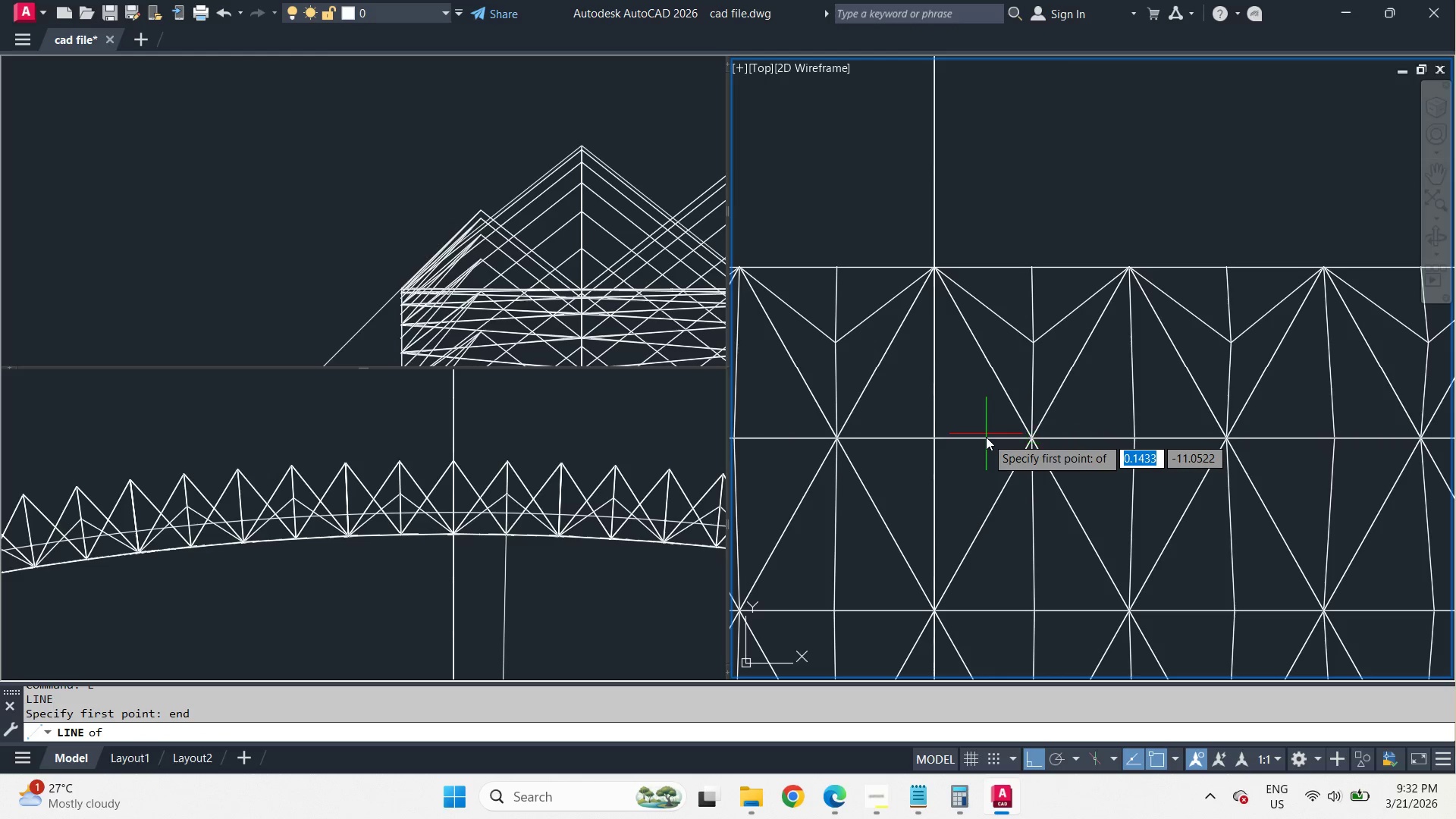 
wait(6.28)
 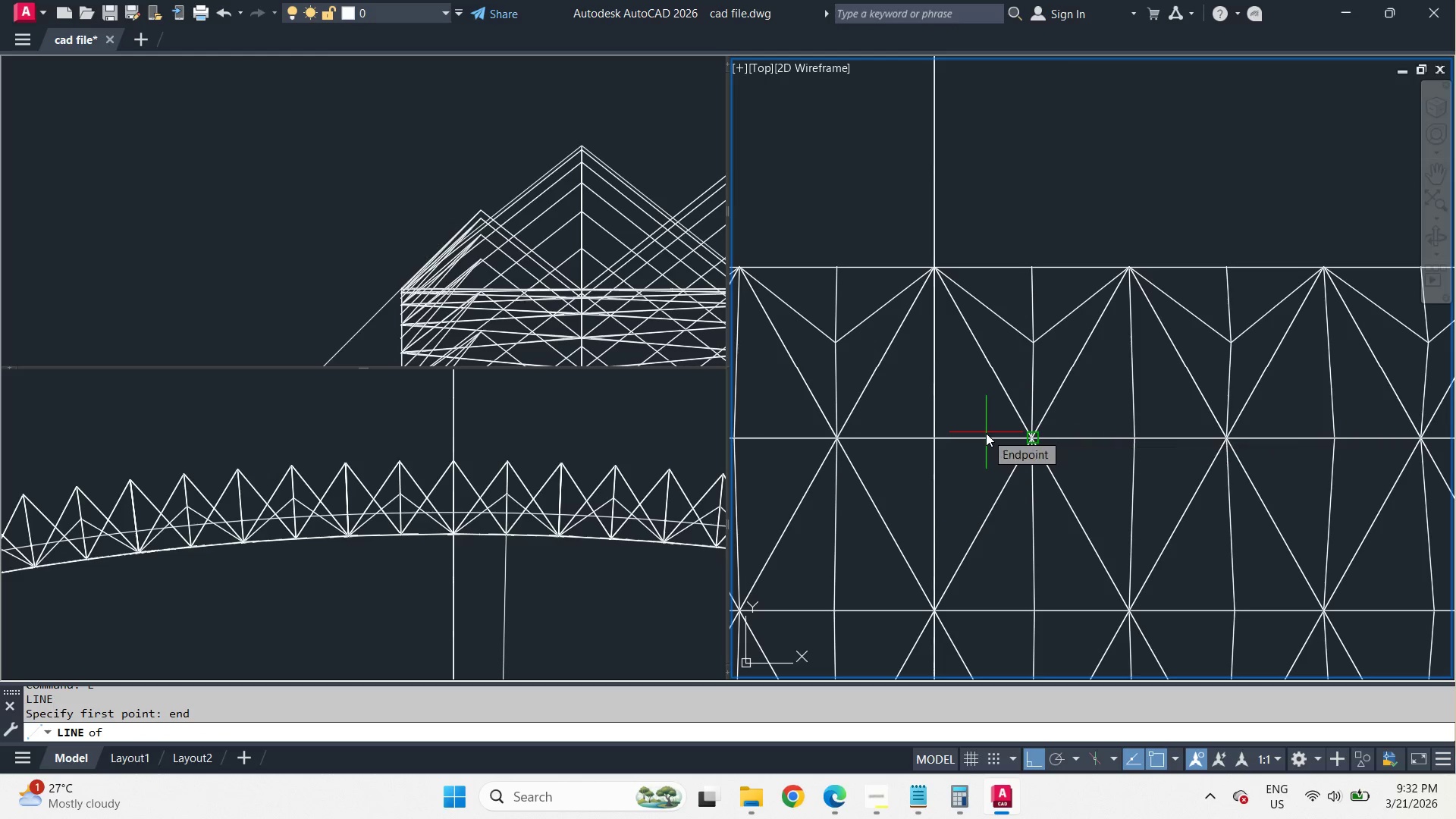 
left_click([986, 438])
 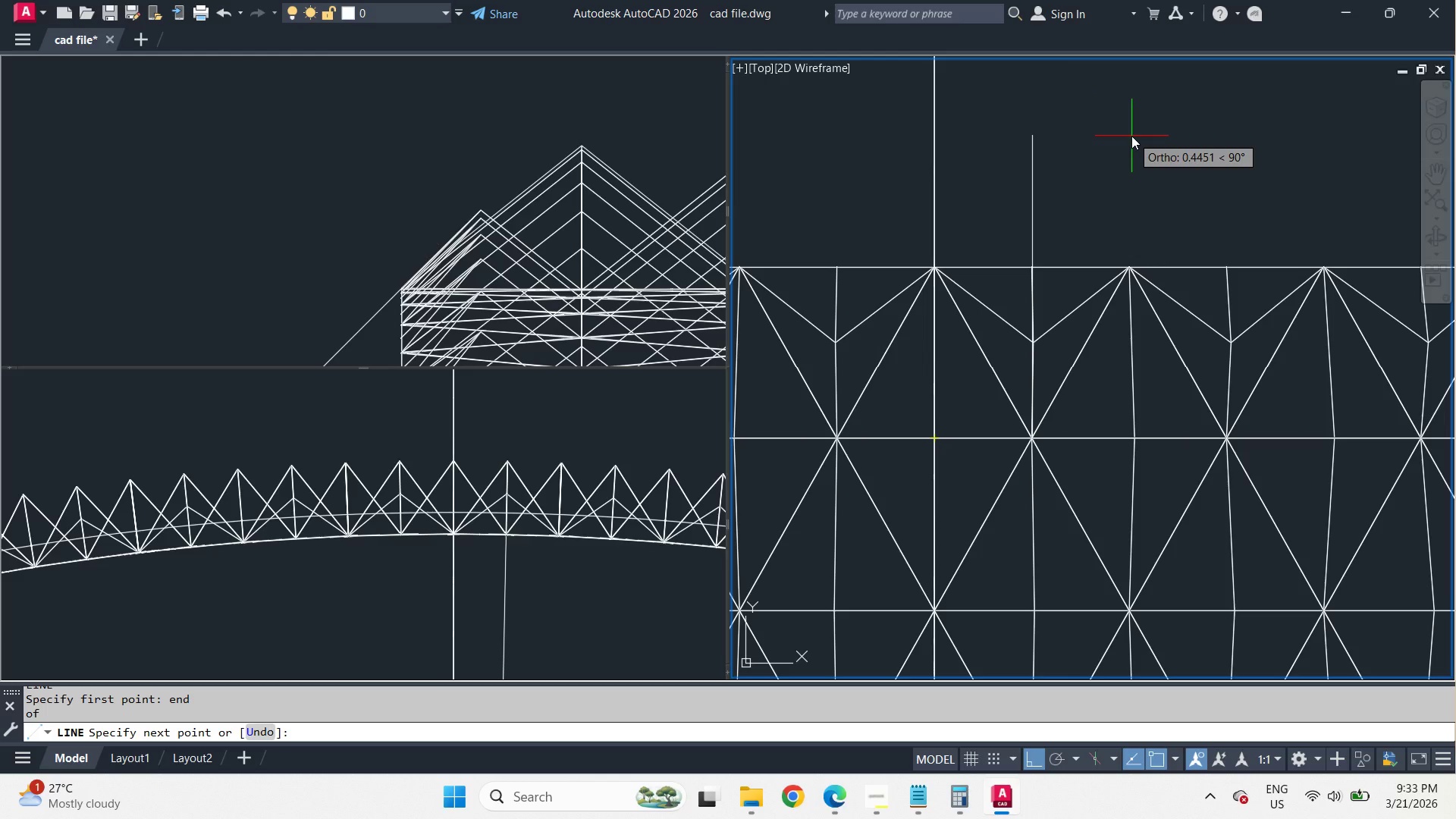 
hold_key(key=ShiftLeft, duration=1.36)
 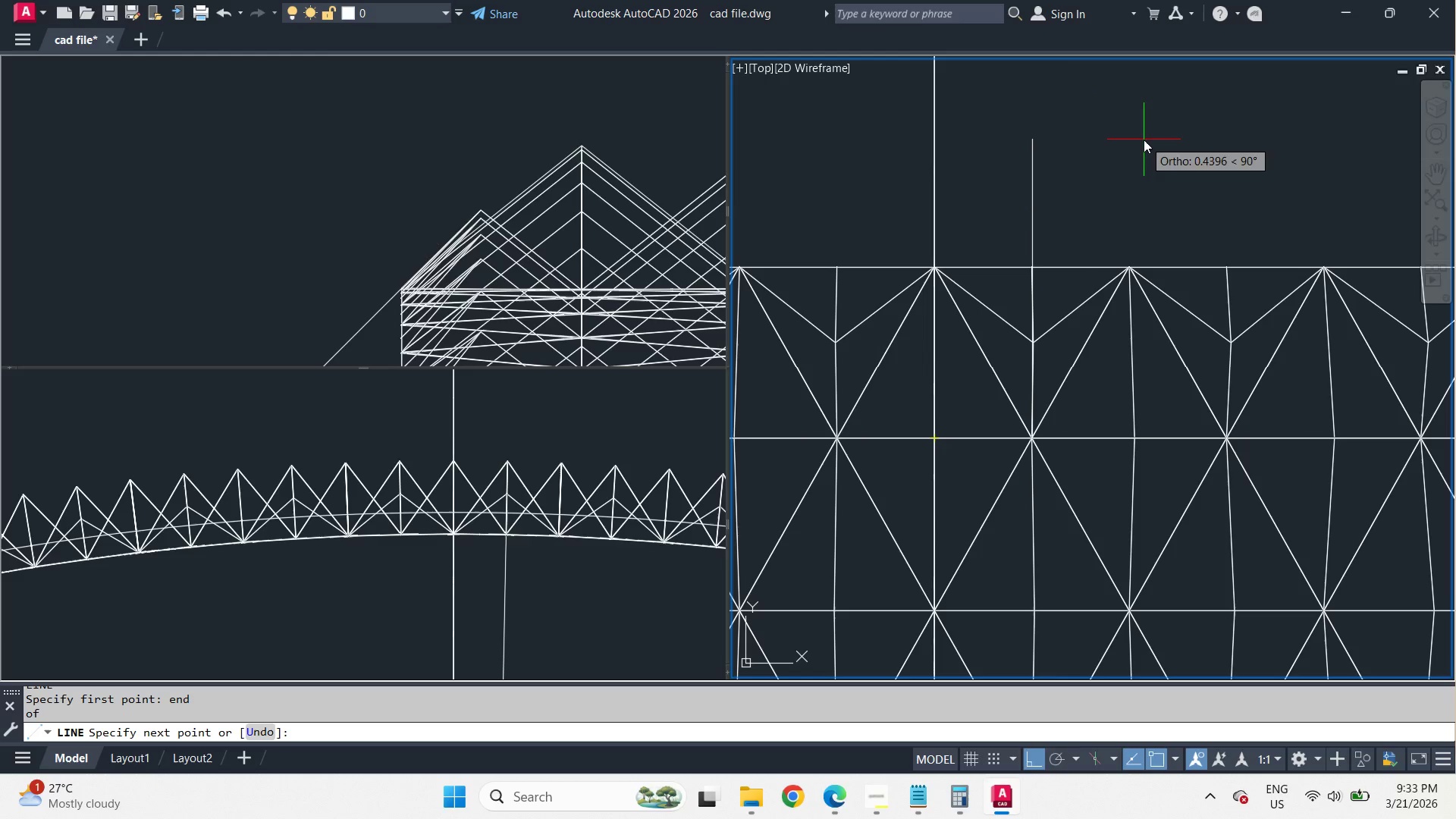 
key(F8)
 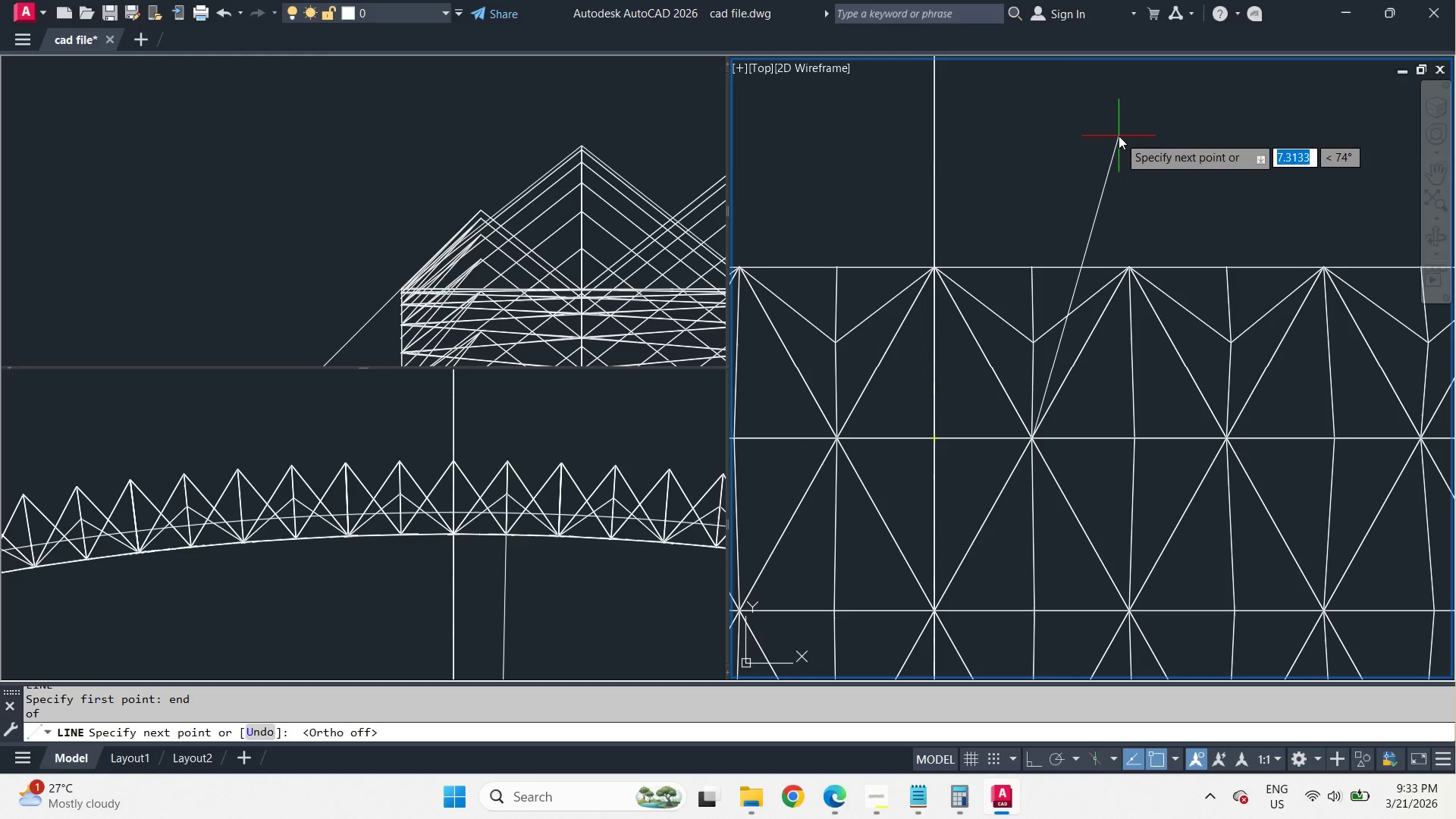 
left_click([1119, 136])
 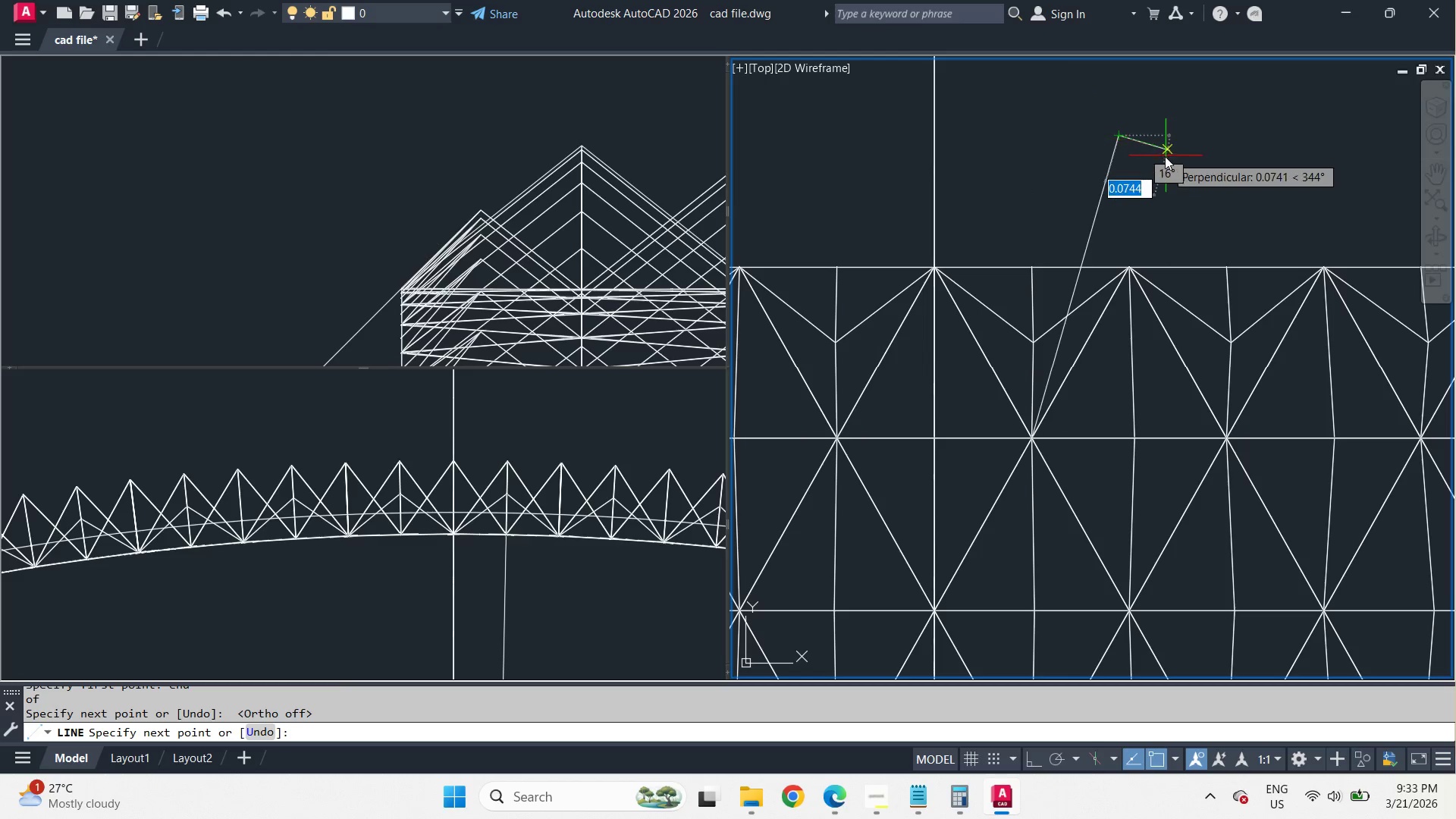 
key(Space)
 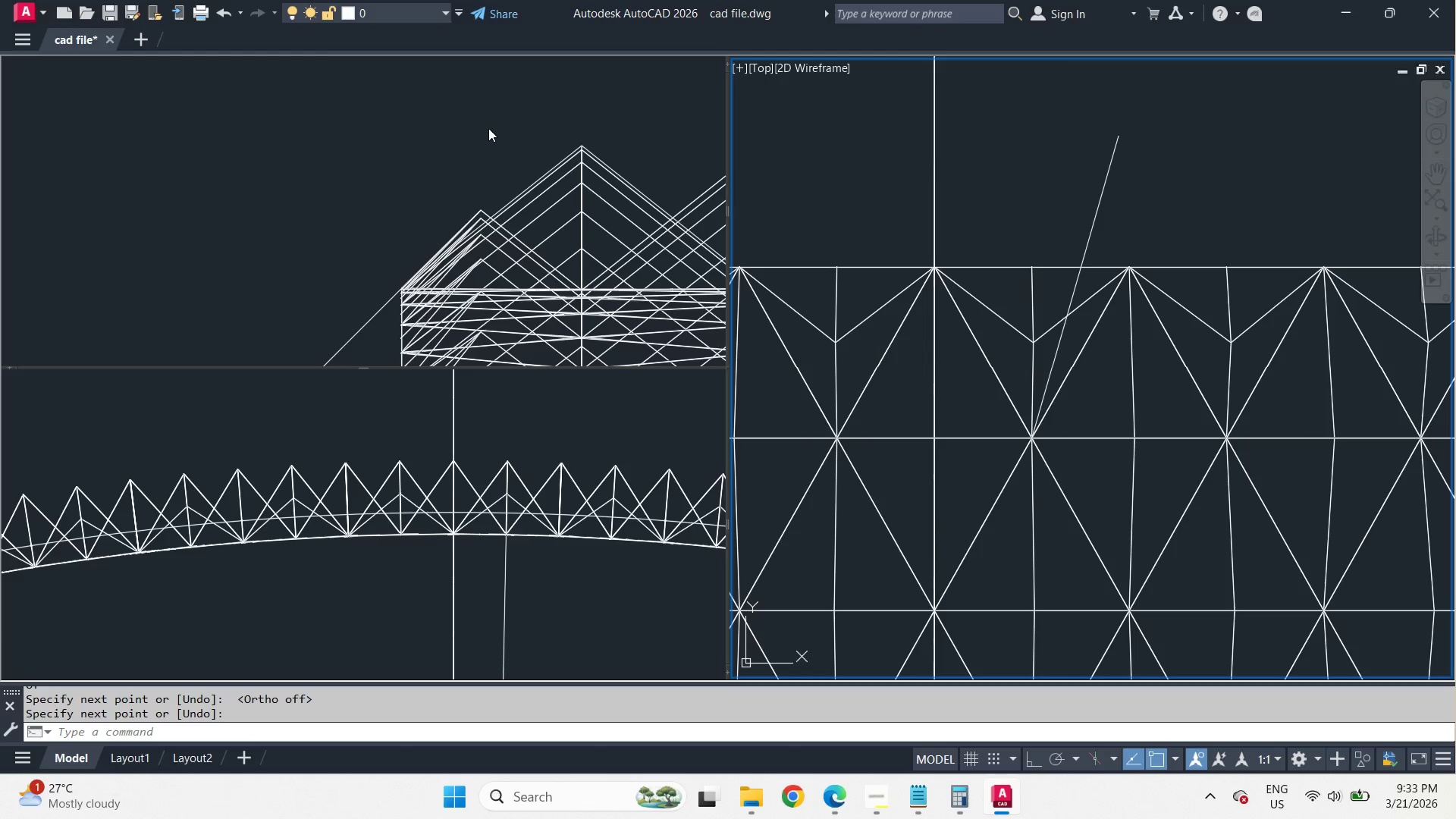 
left_click([447, 145])
 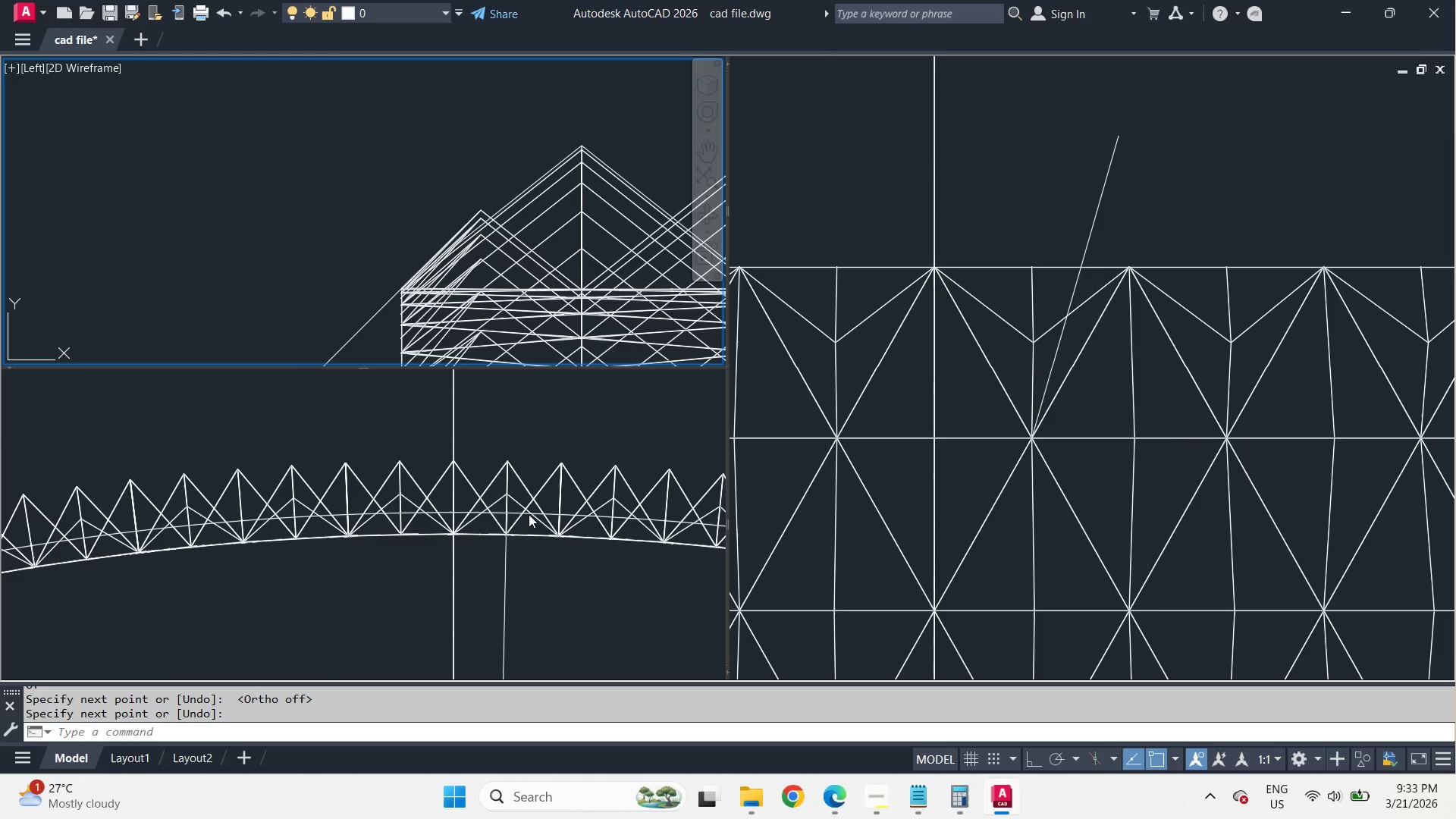 
left_click([518, 457])
 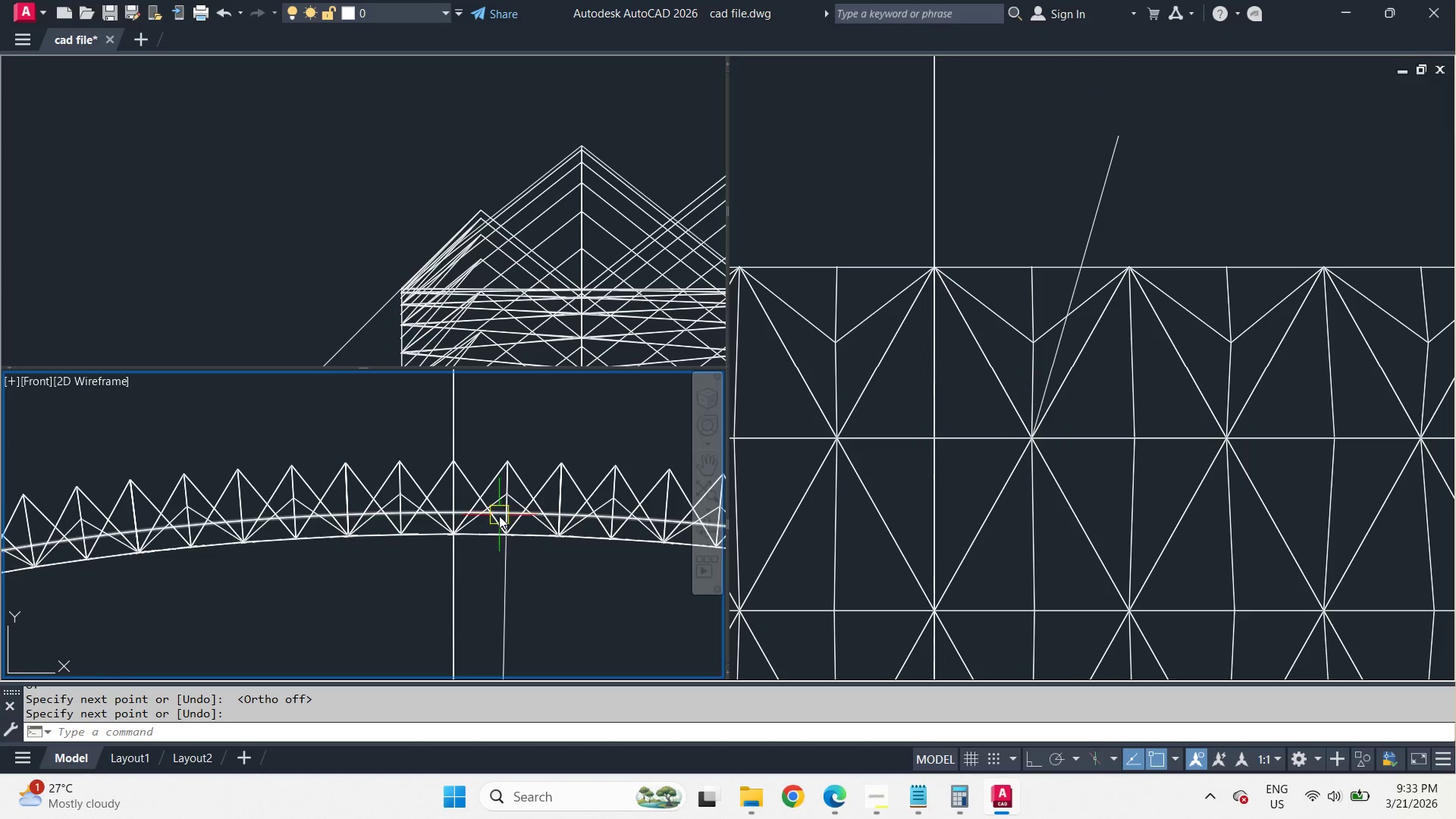 
scroll: coordinate [484, 513], scroll_direction: up, amount: 2.0
 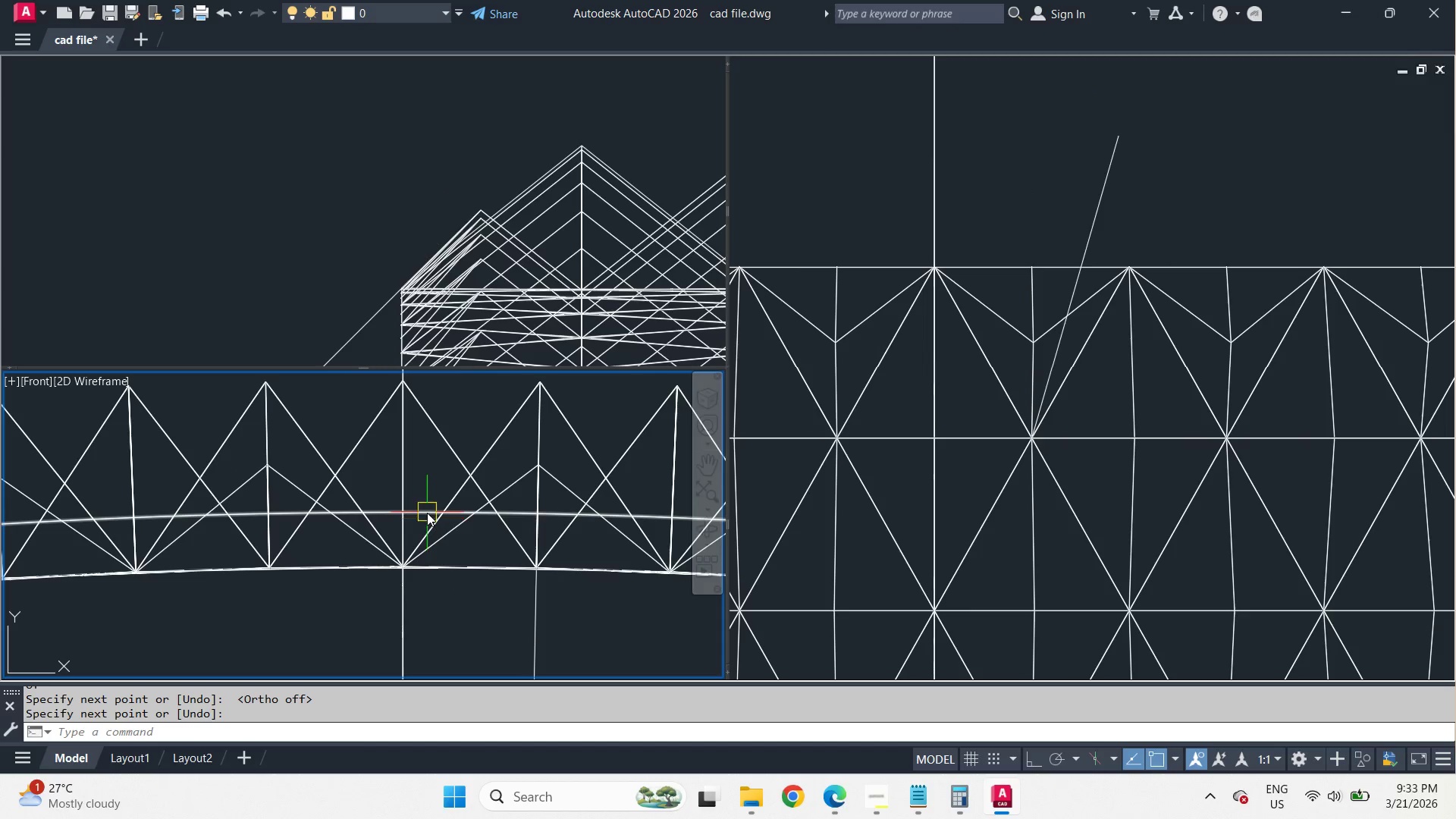 
left_click([427, 513])
 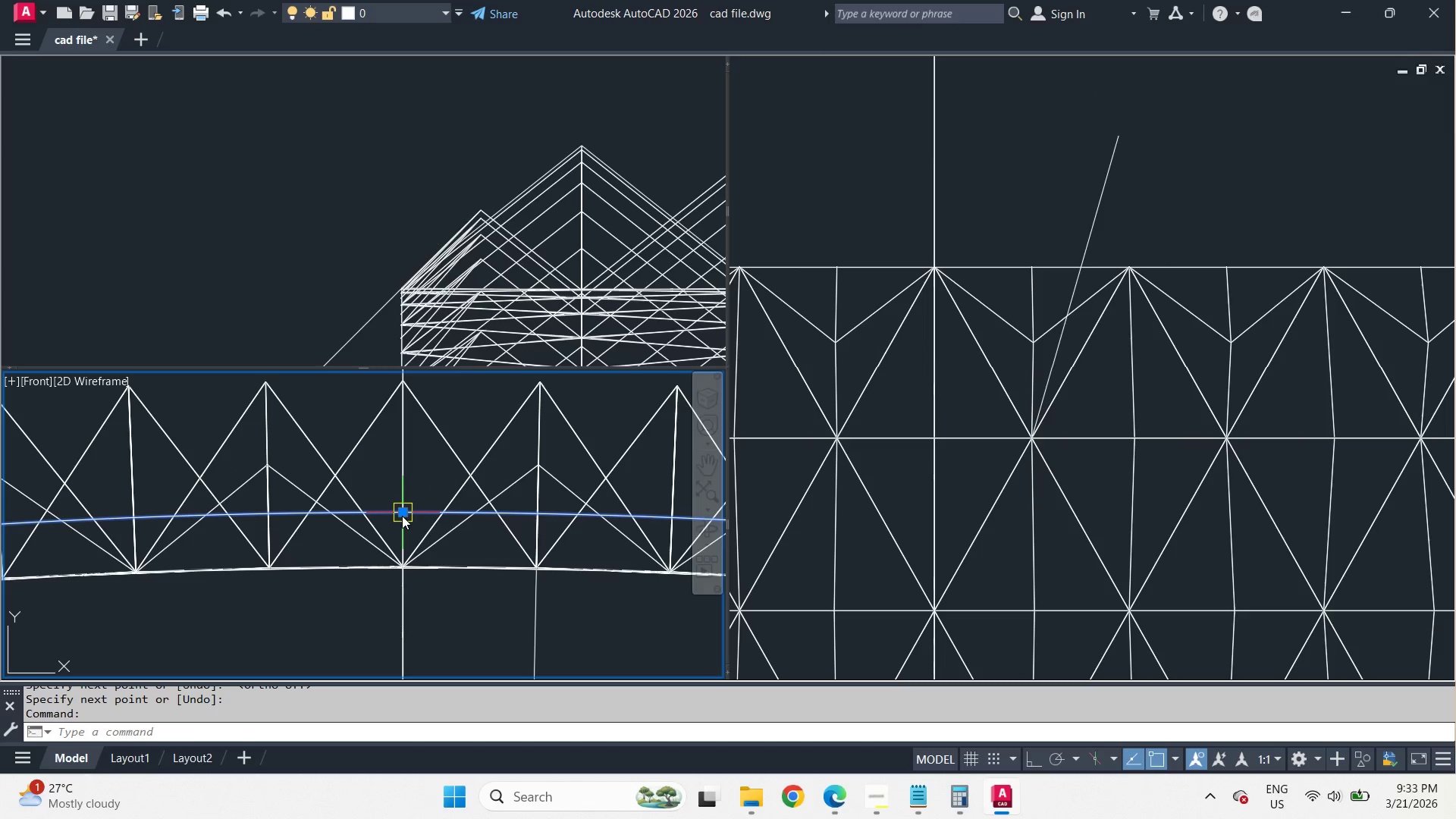 
left_click([402, 516])
 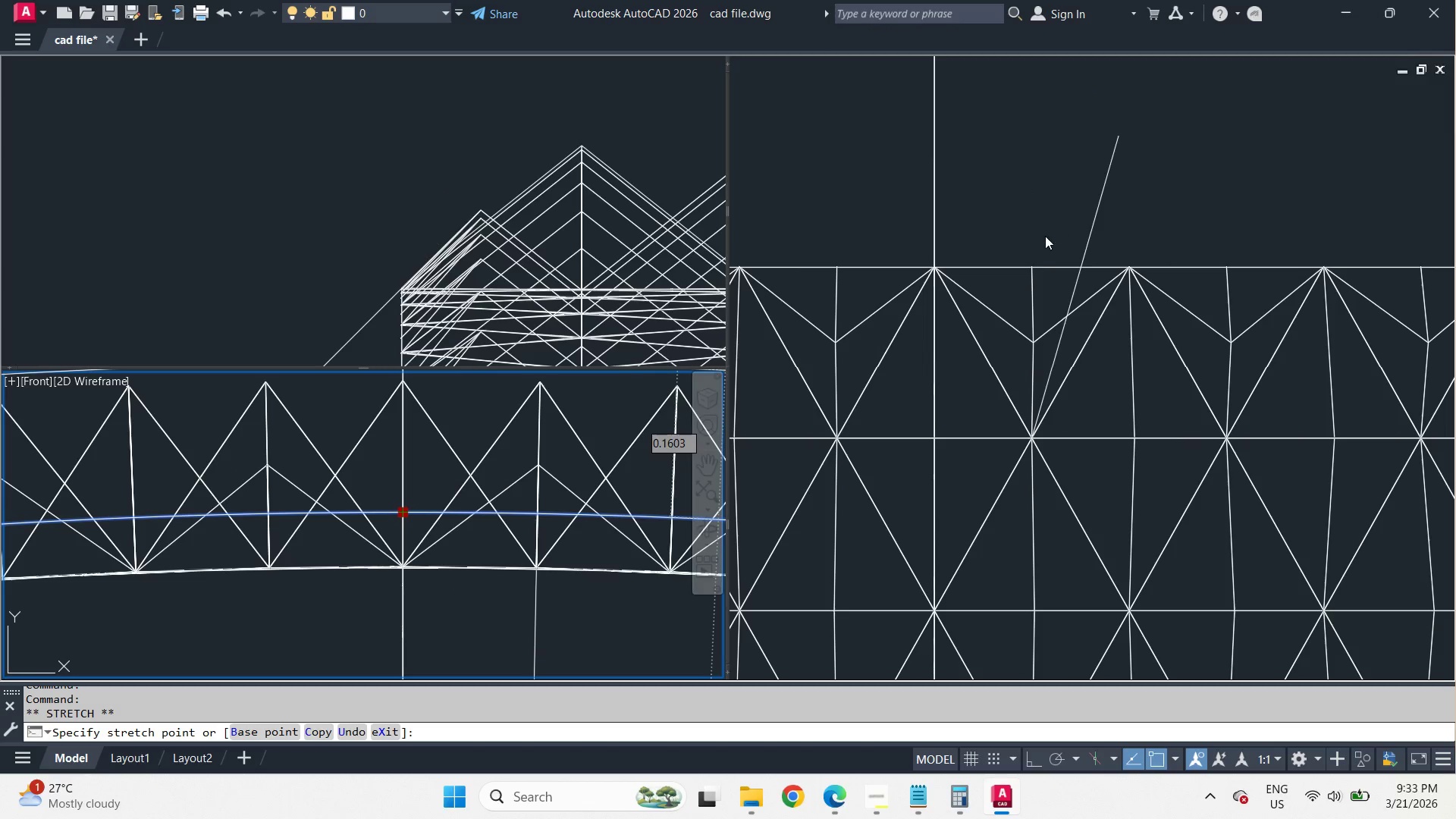 
left_click([1045, 236])
 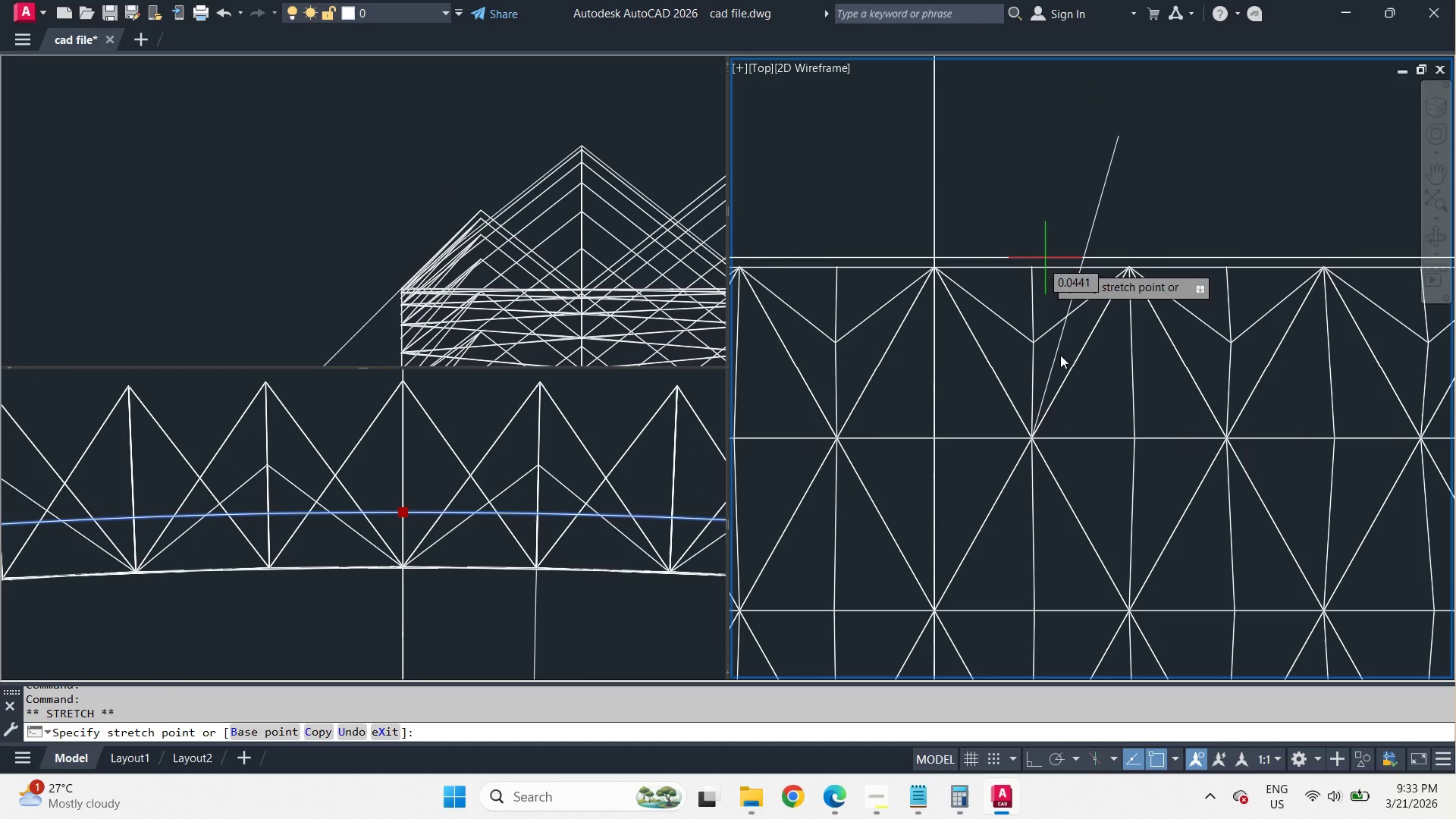 
type(end )
 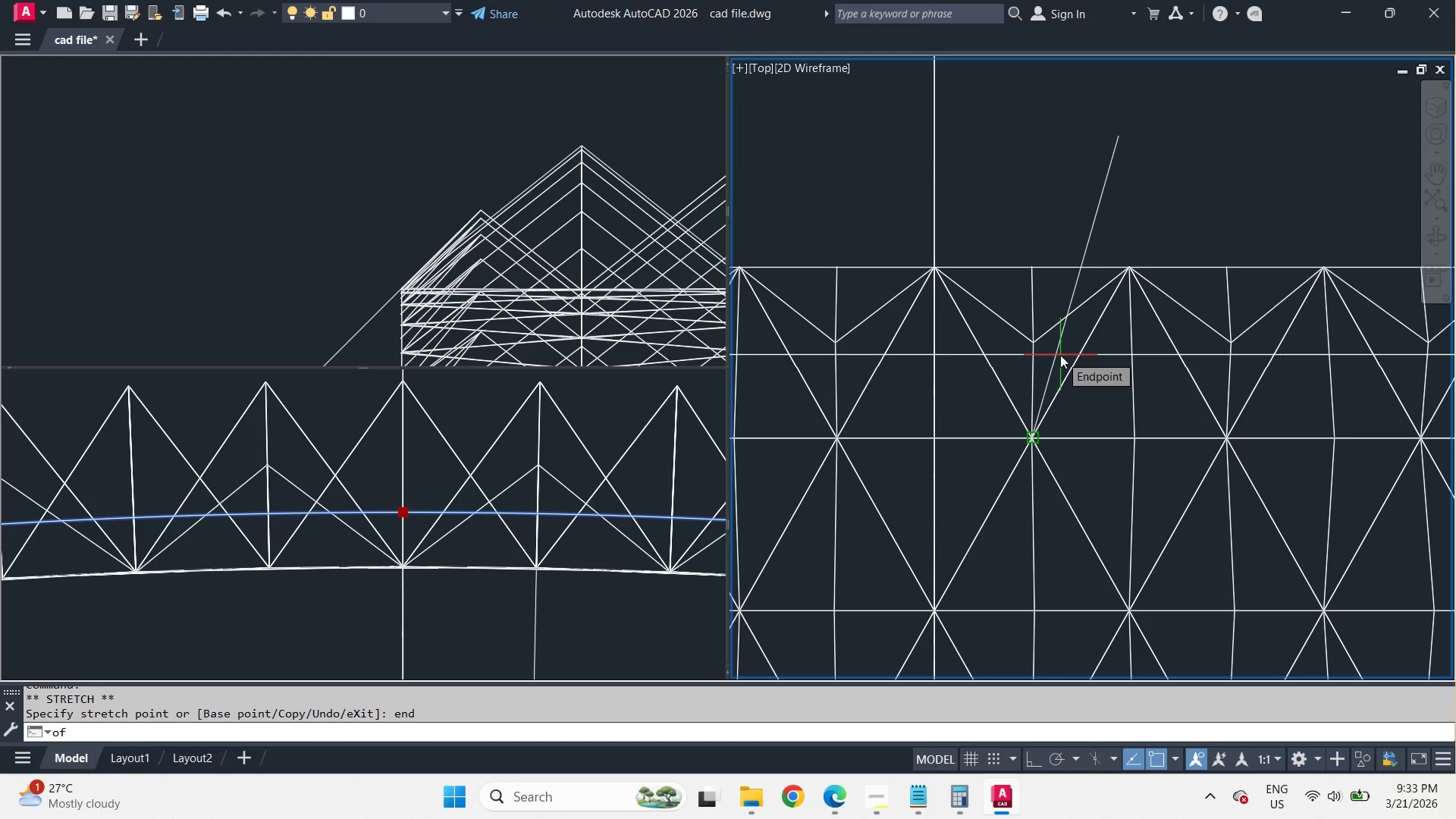 
left_click([1060, 355])
 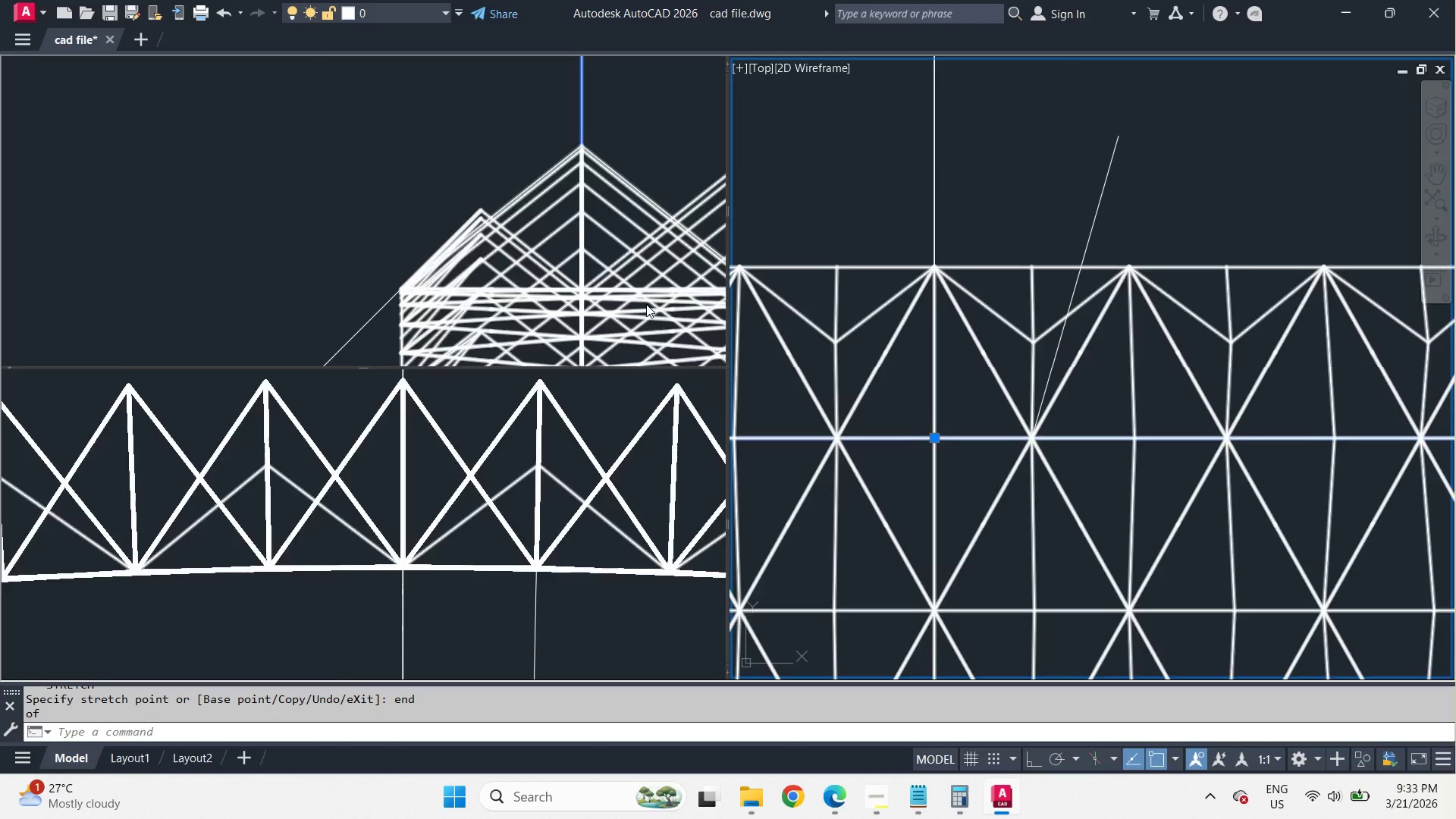 
left_click([638, 149])
 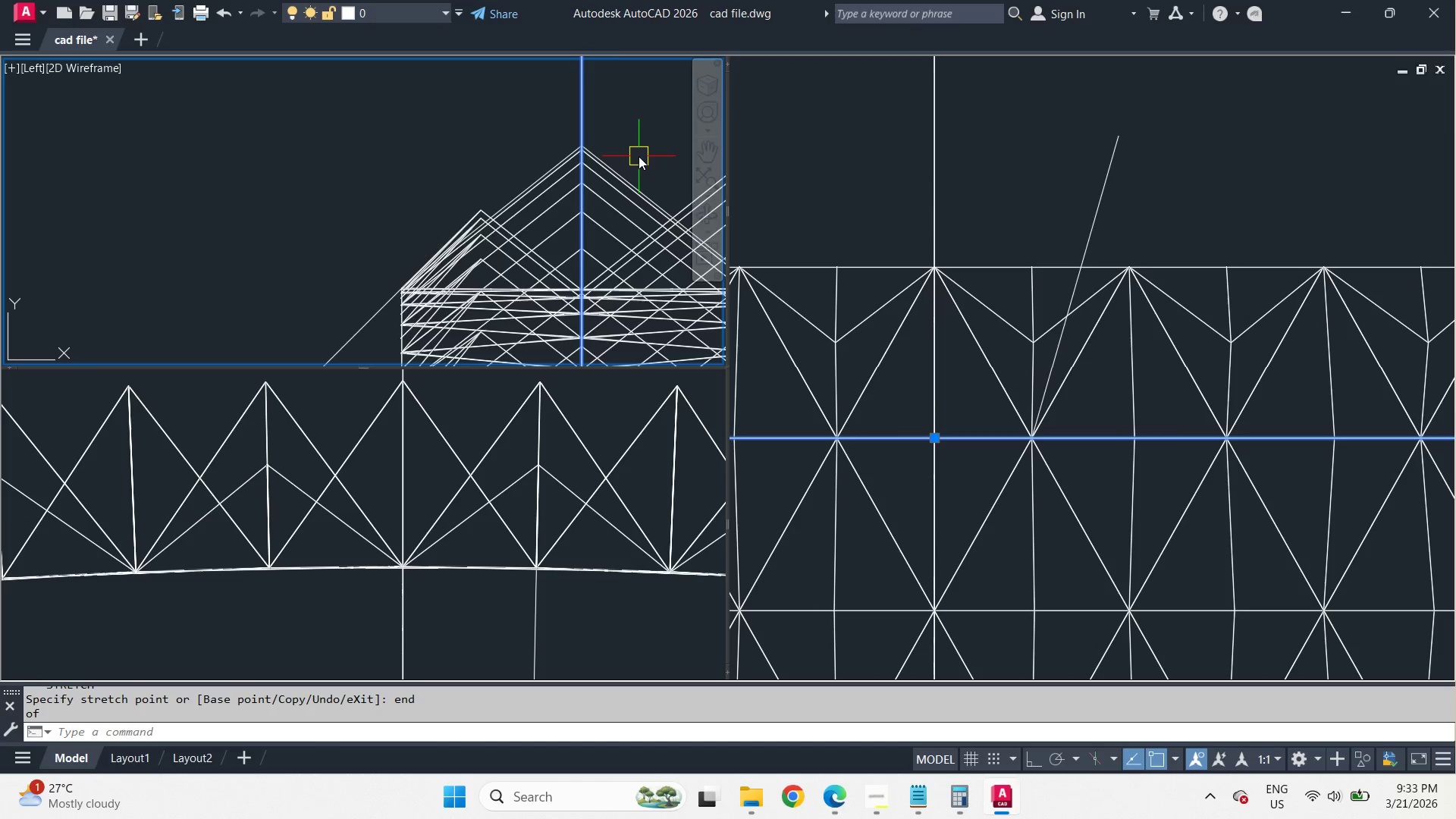 
scroll: coordinate [648, 155], scroll_direction: down, amount: 6.0
 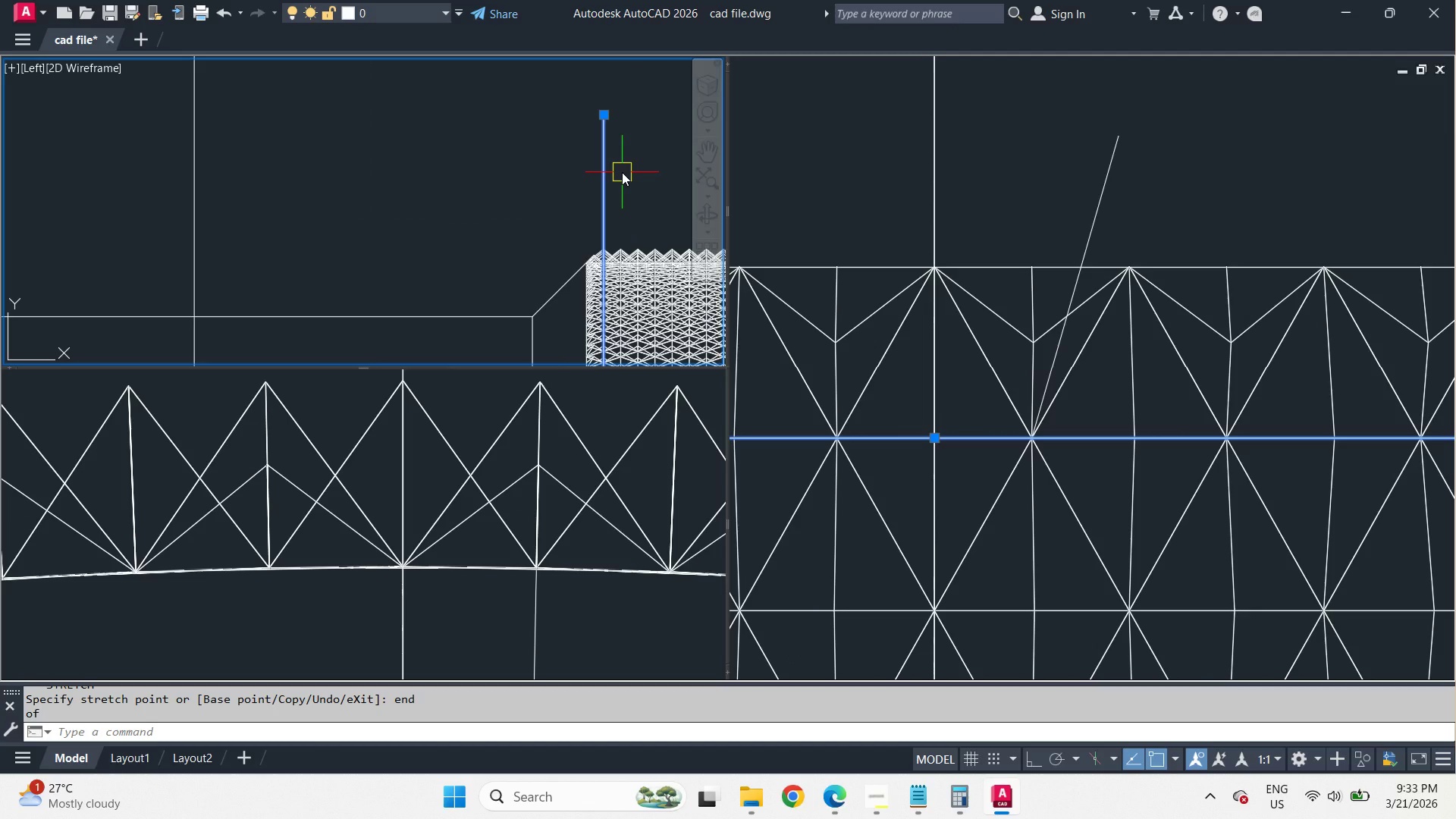 
wait(8.28)
 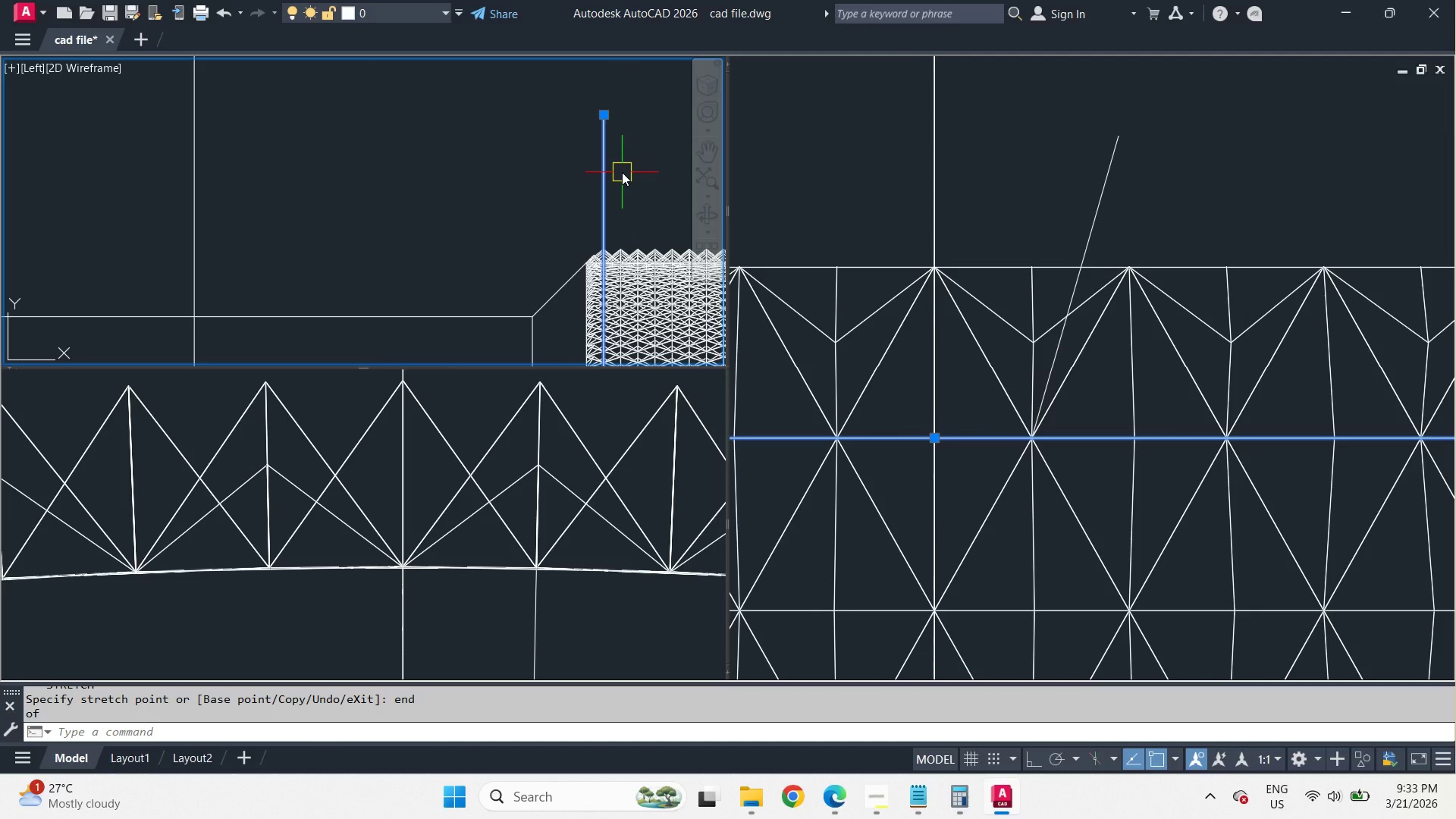 
key(Escape)
 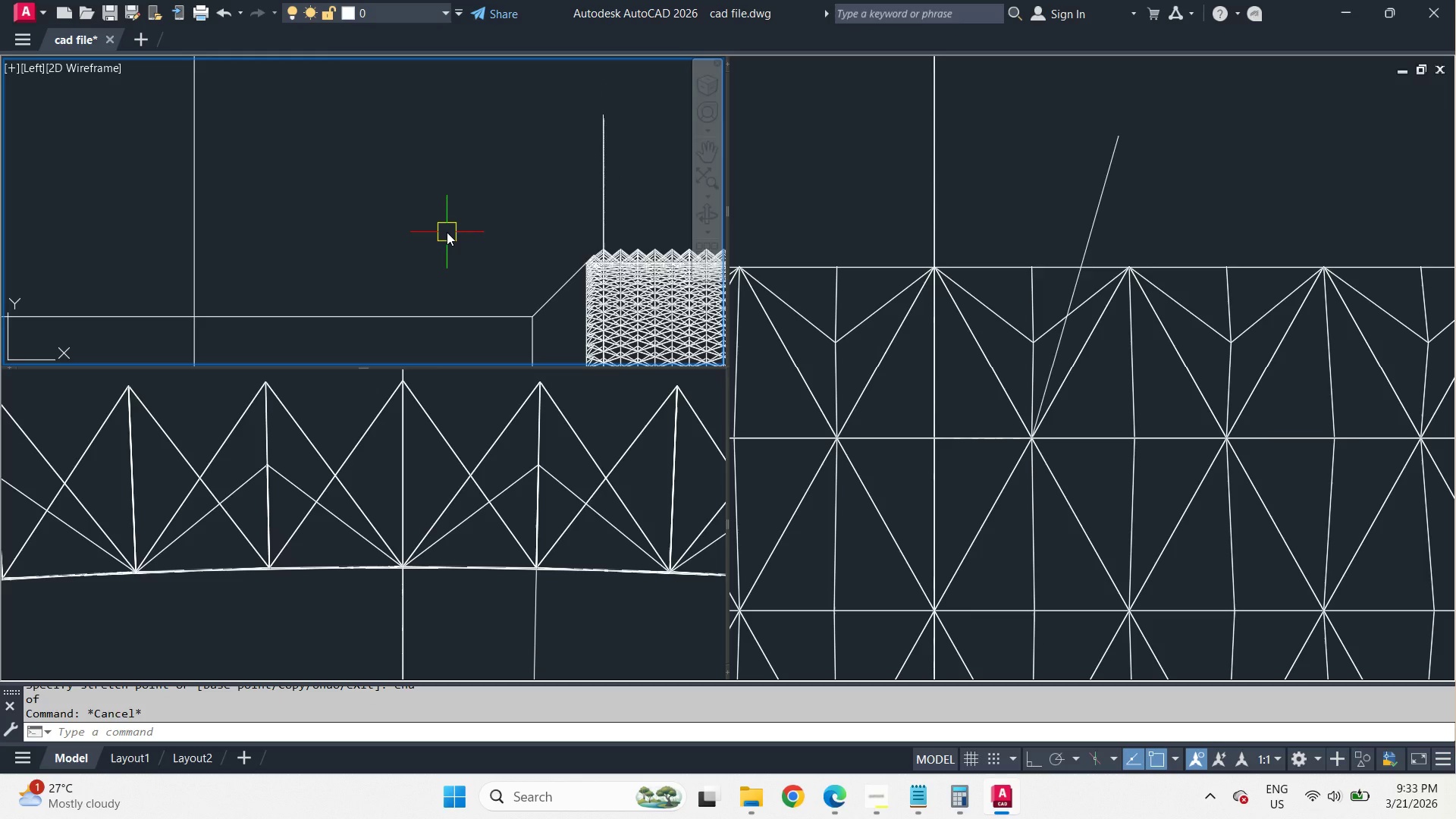 
key(L)
 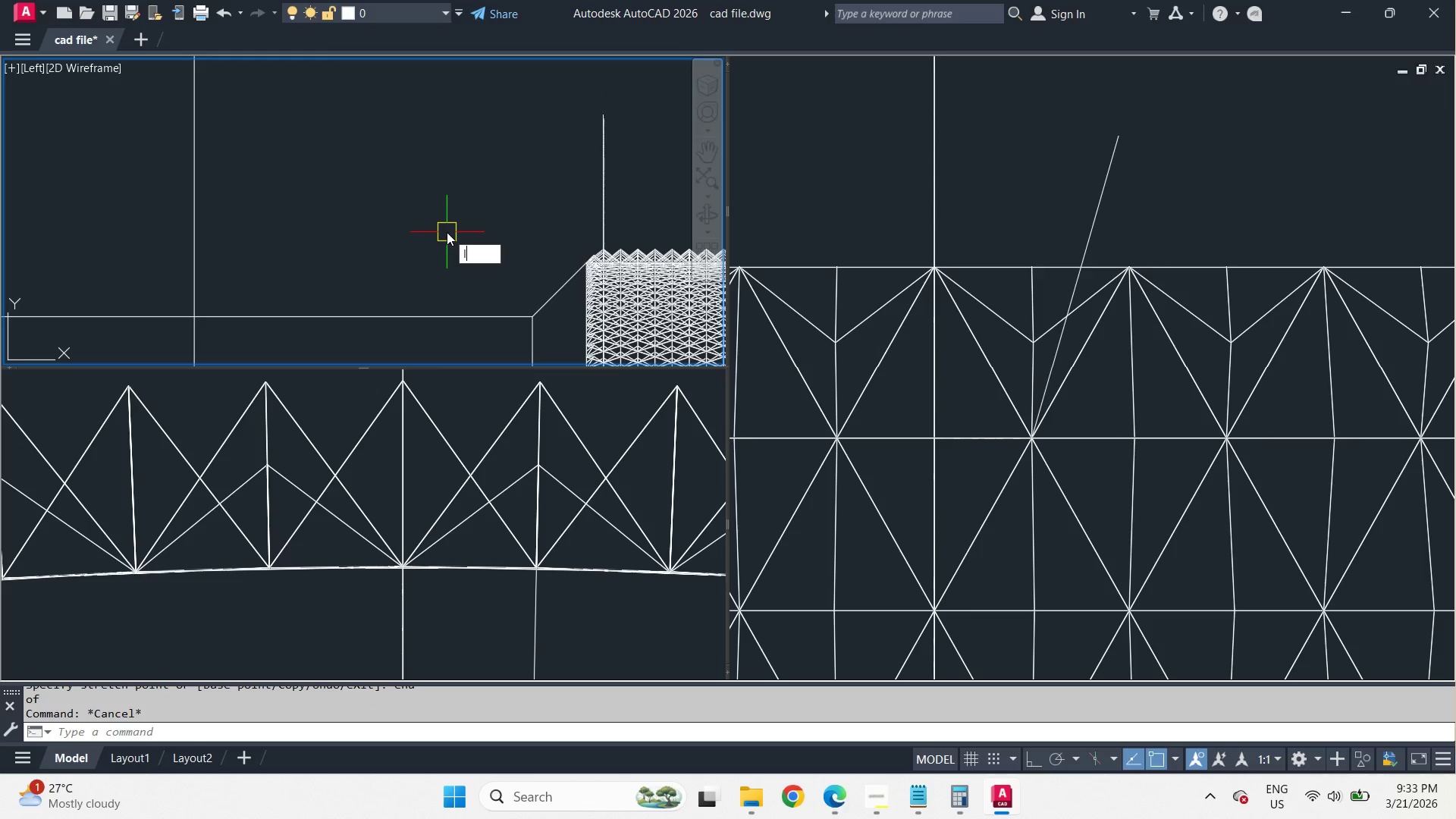 
key(Space)
 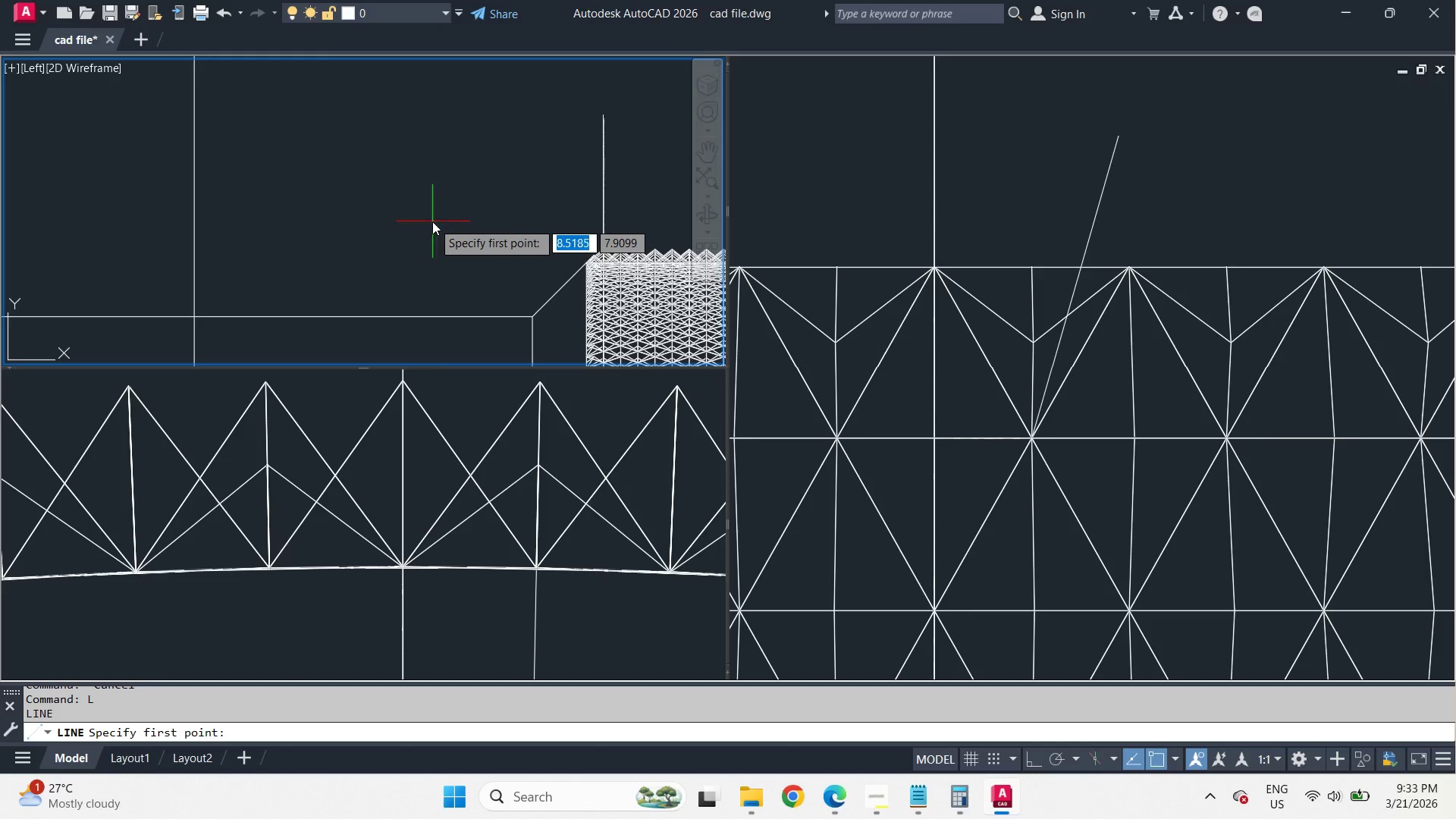 
left_click([432, 221])
 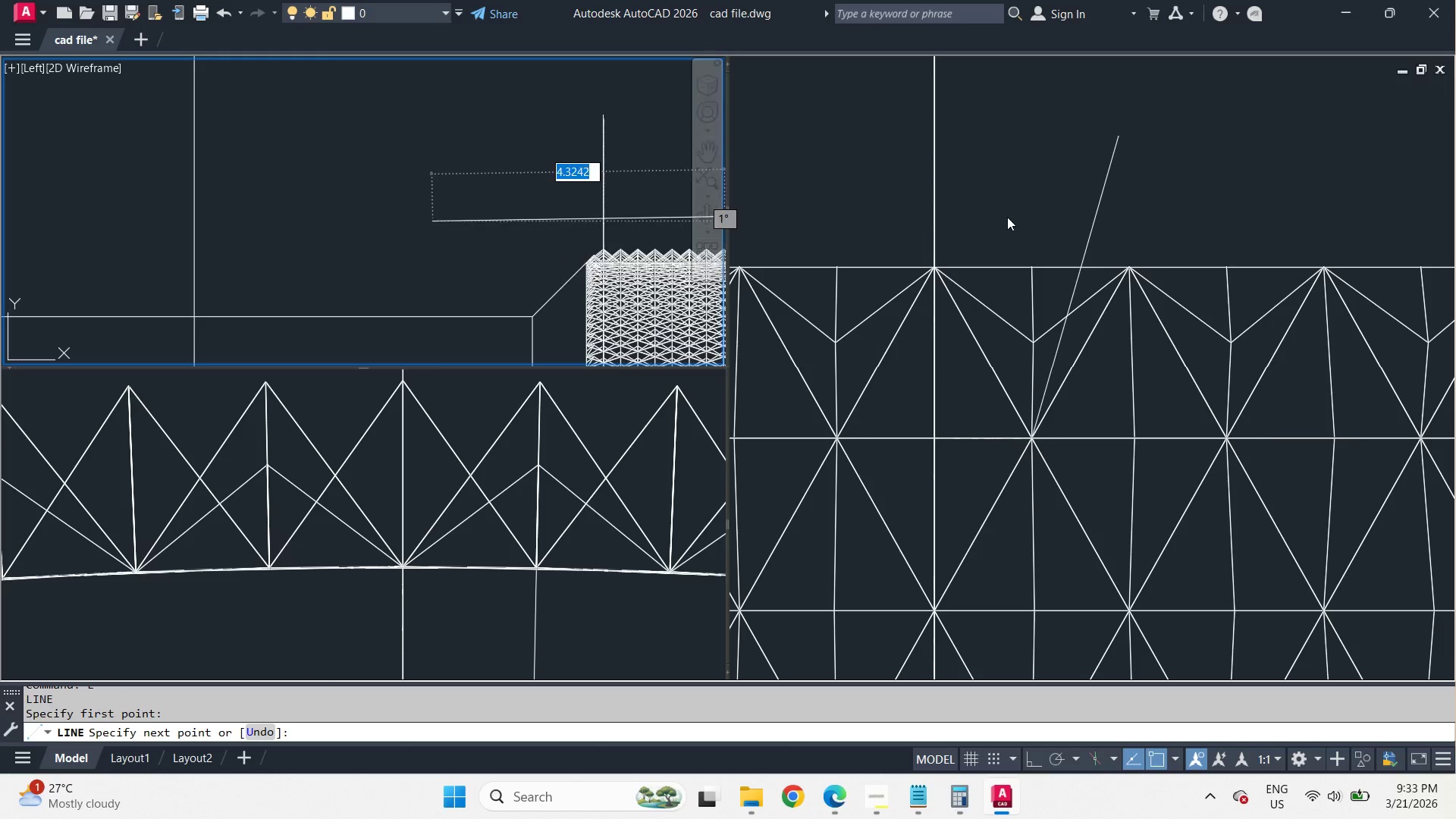 
left_click([1007, 216])
 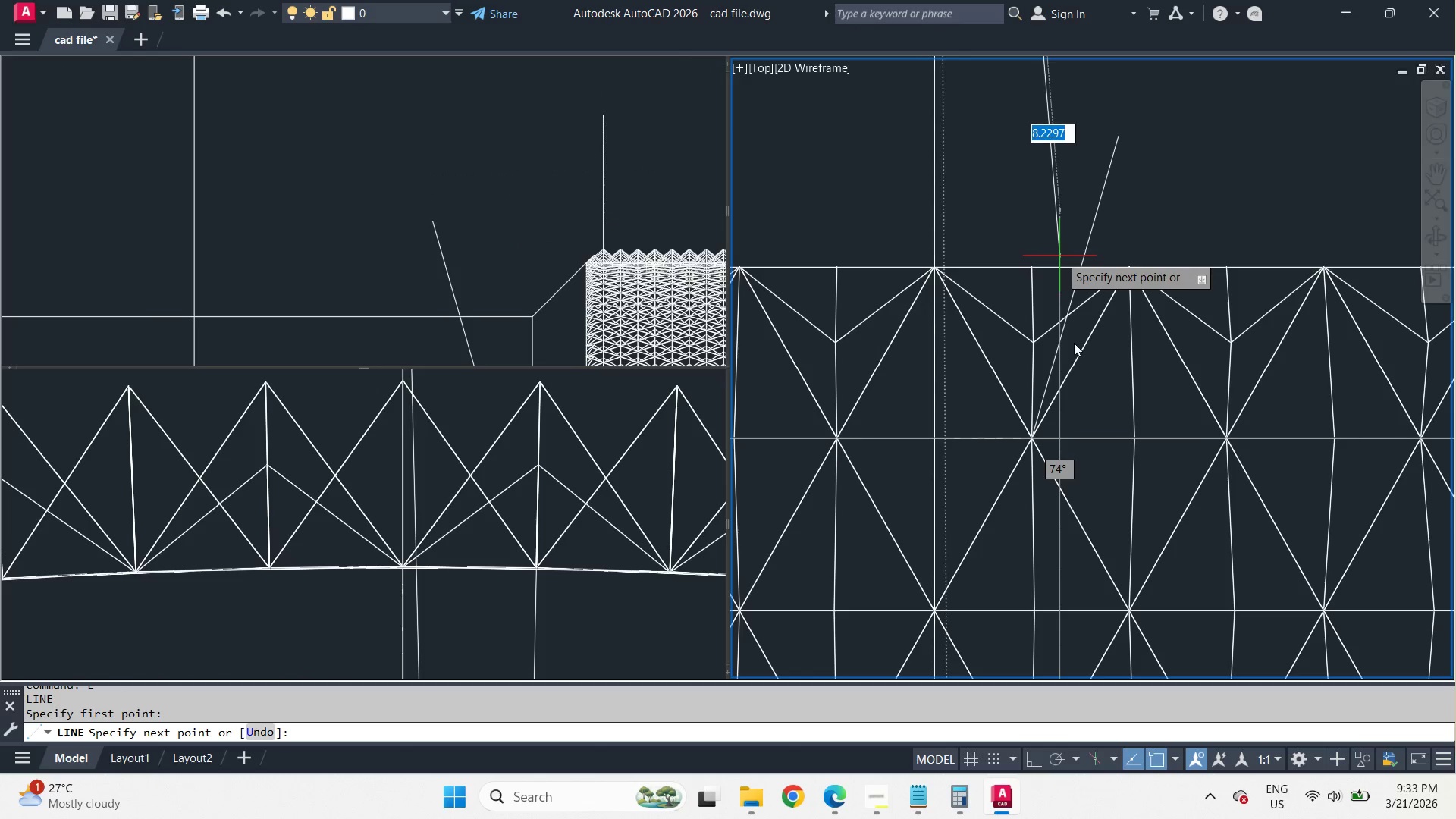 
type(end endddf end)
 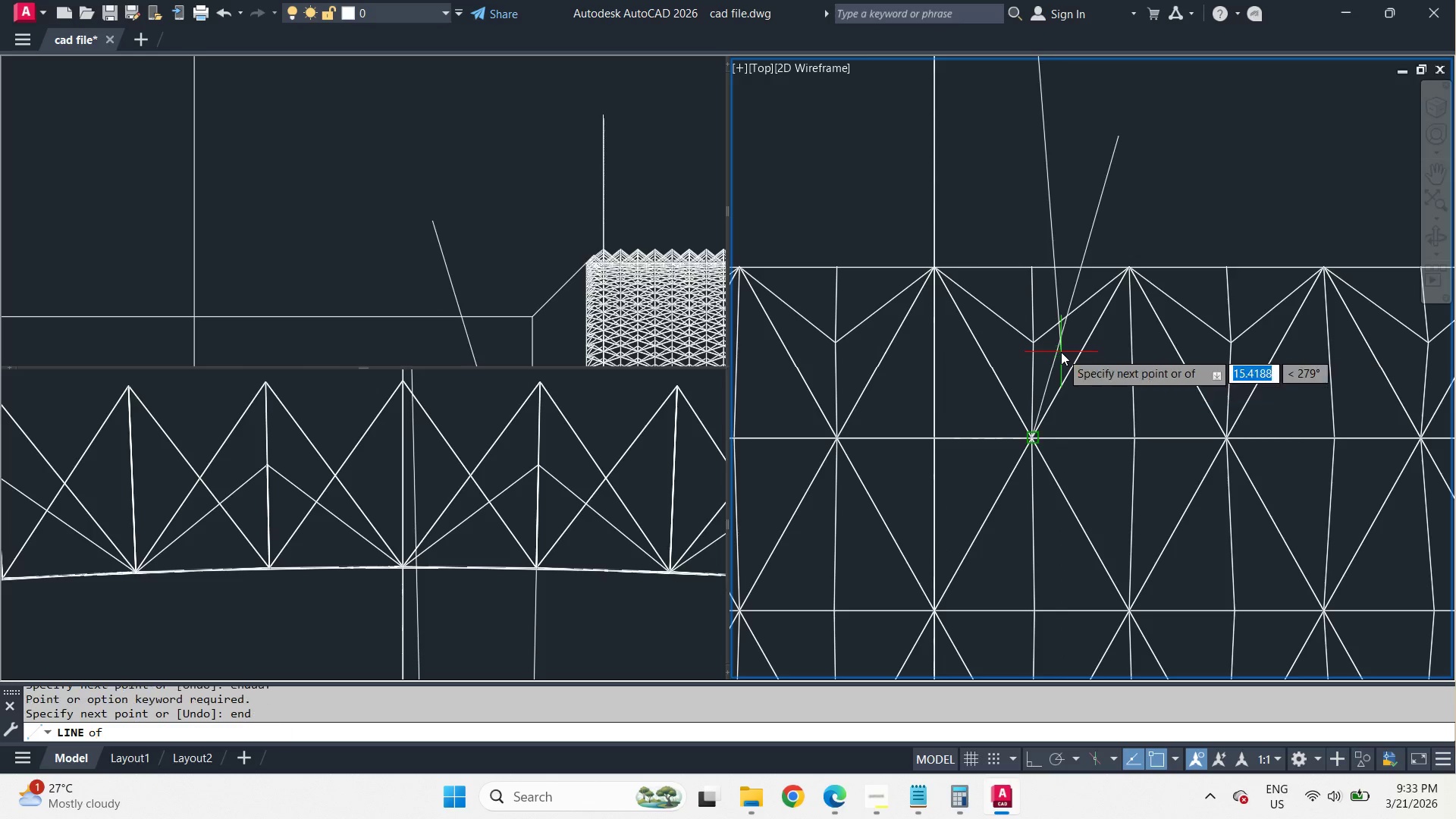 
key(Space)
 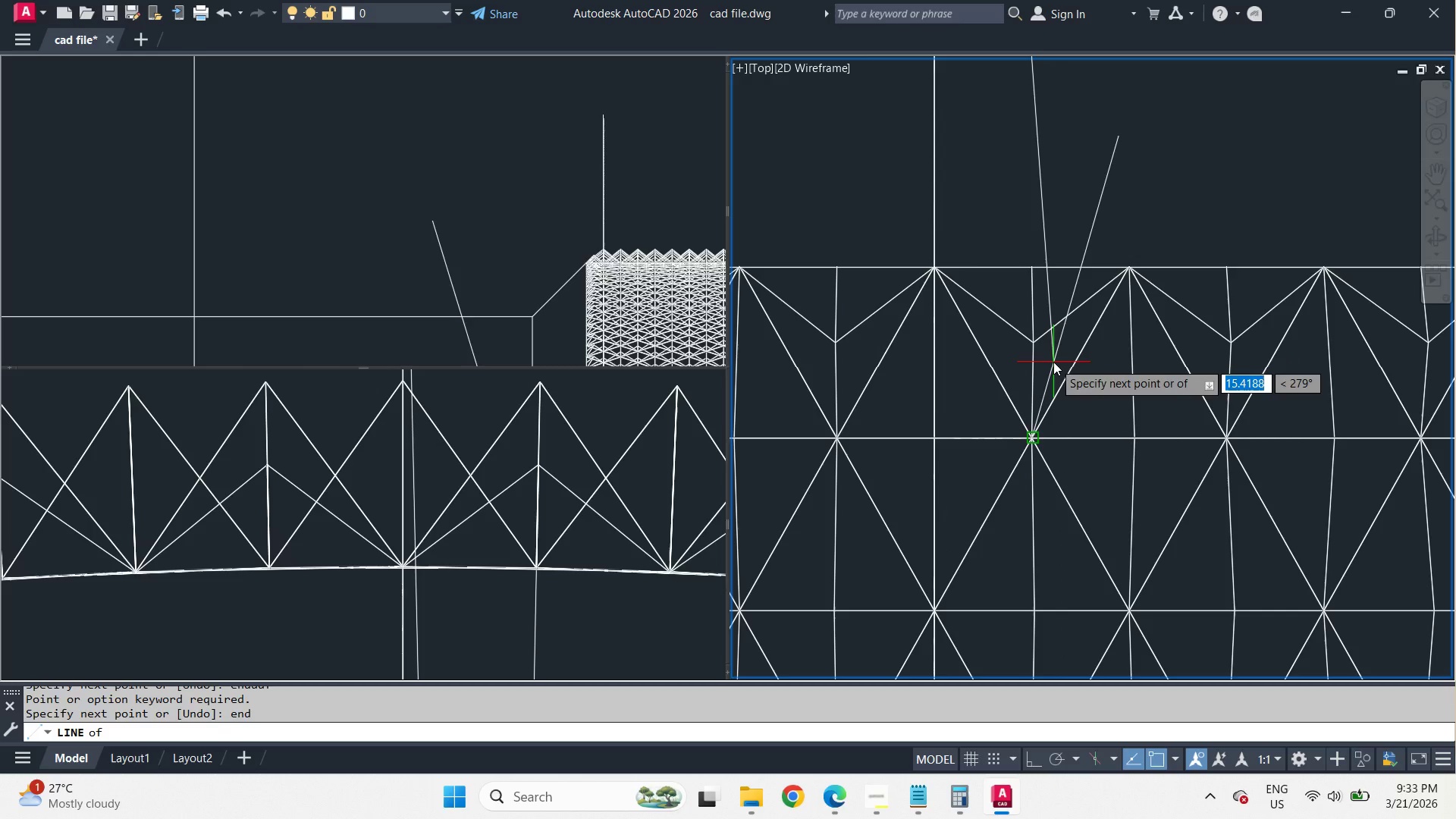 
left_click([1053, 362])
 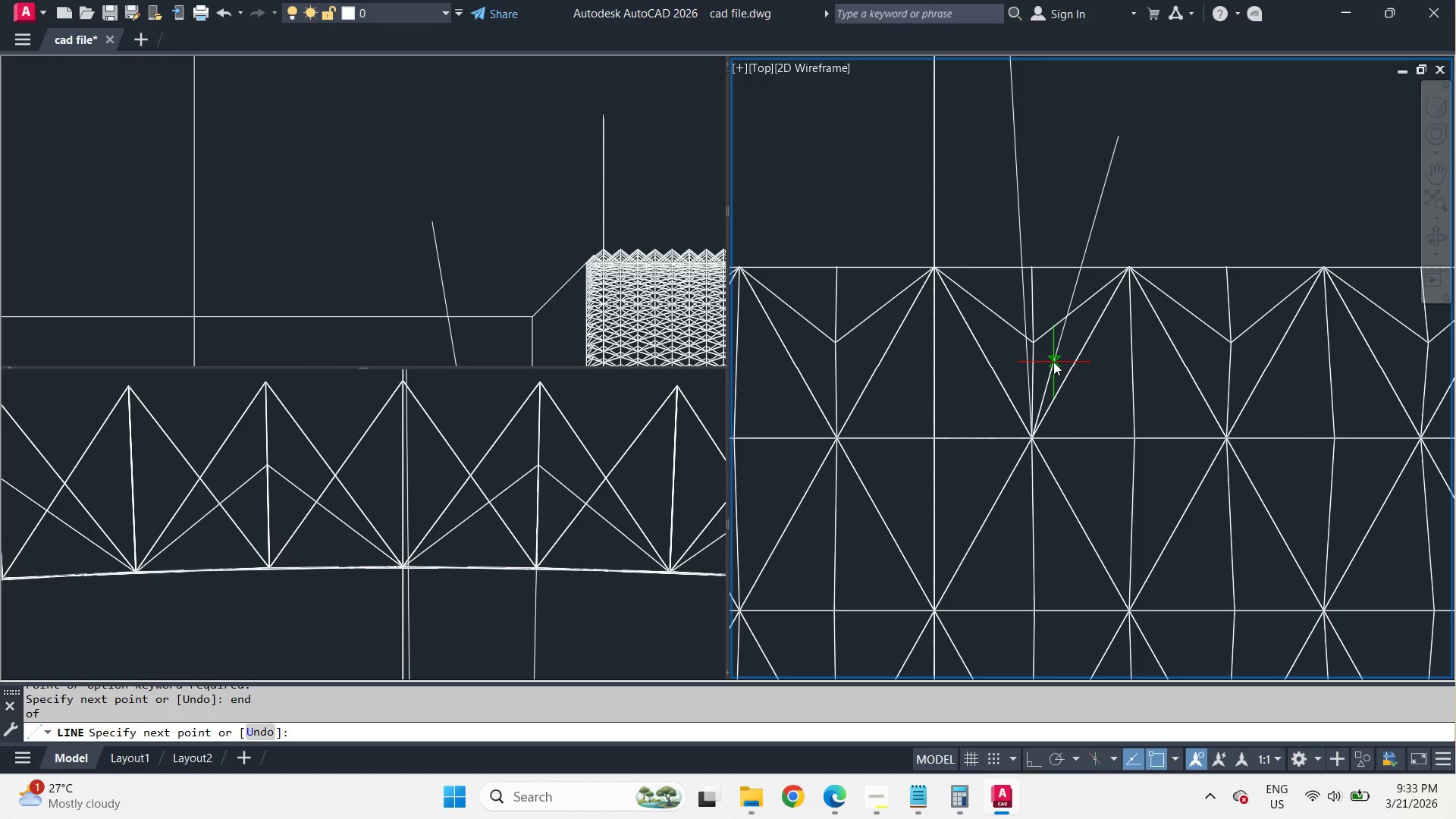 
key(Space)
 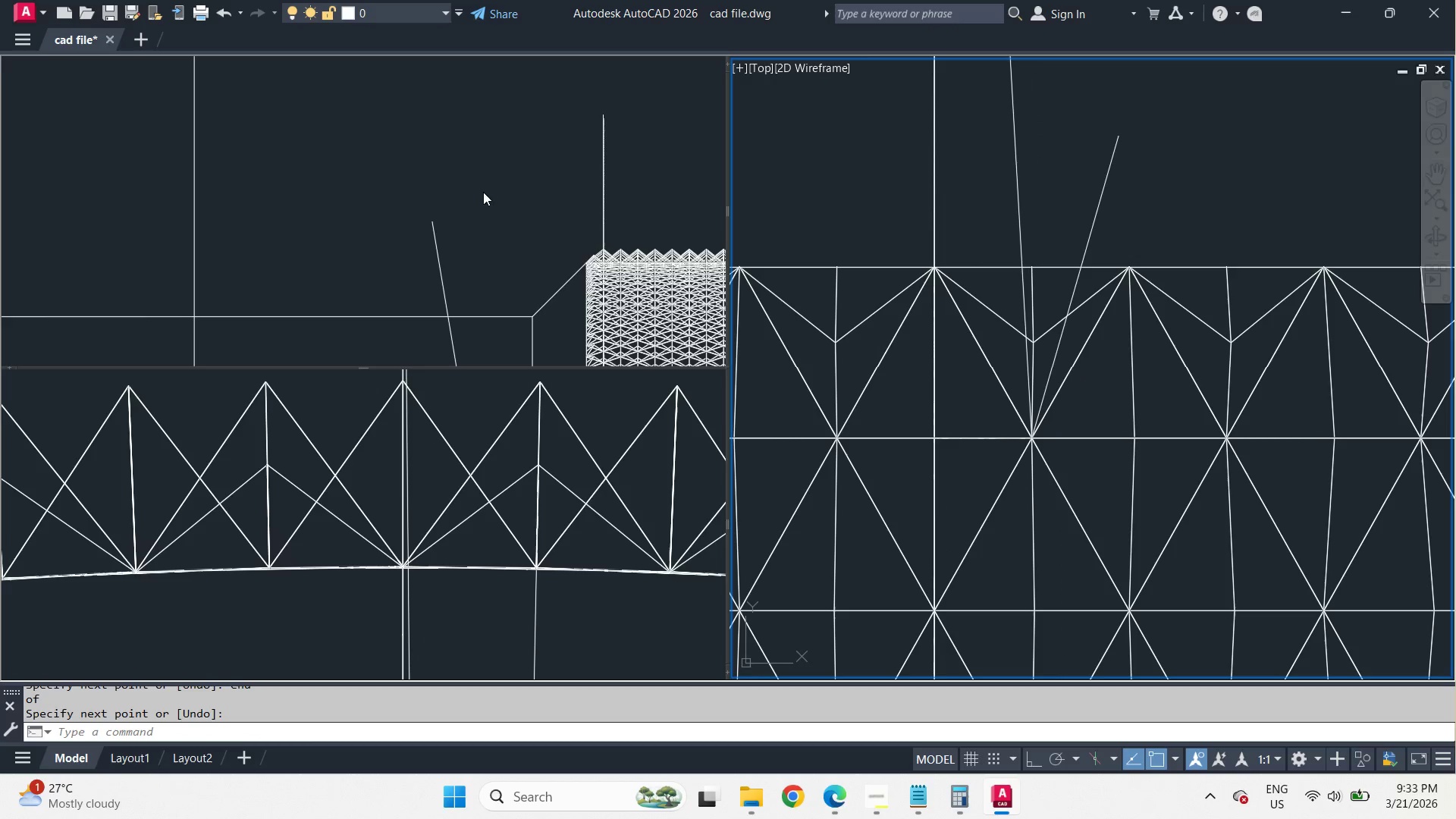 
left_click([500, 242])
 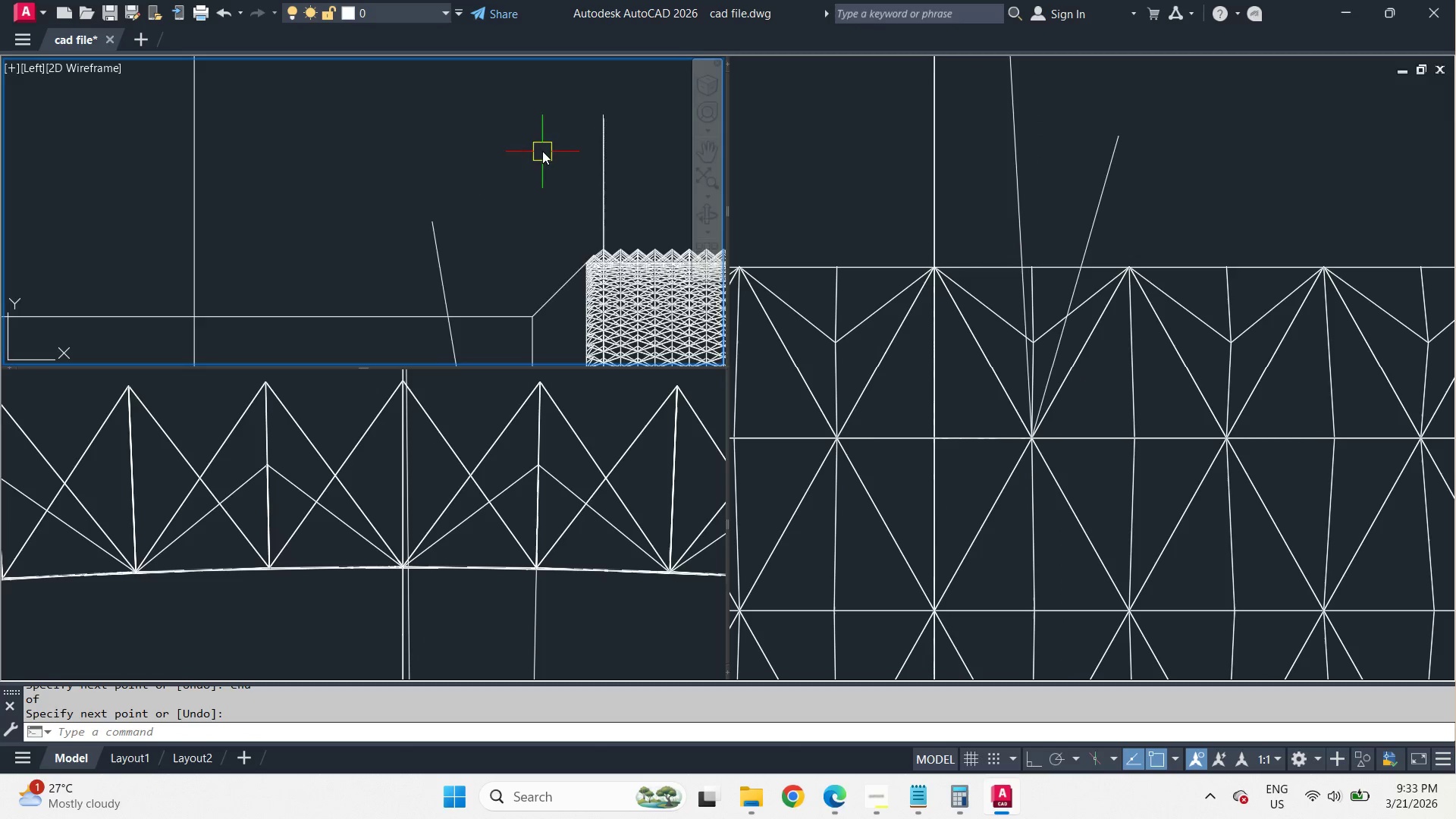 
scroll: coordinate [560, 123], scroll_direction: down, amount: 4.0
 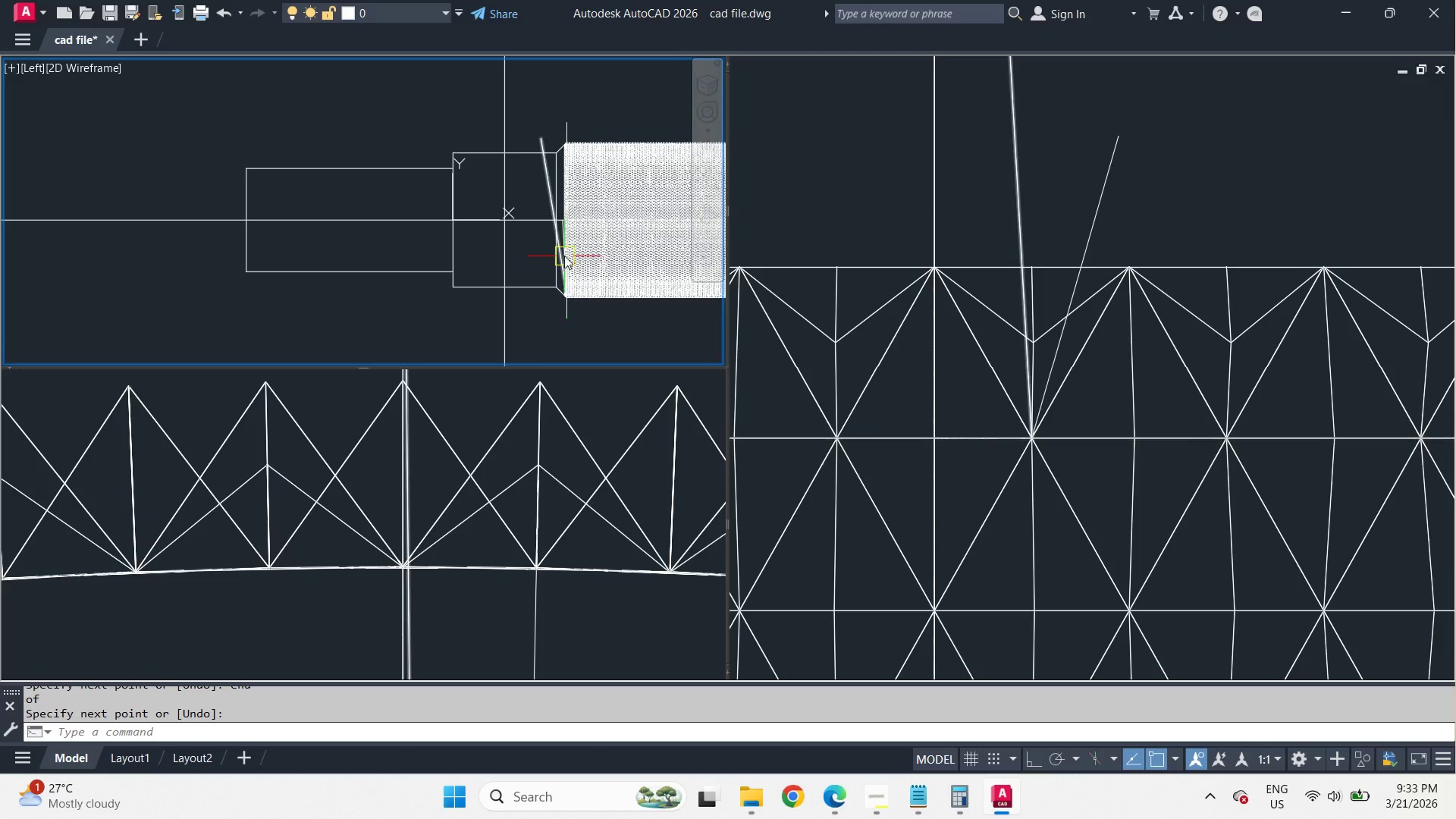 
scroll: coordinate [564, 256], scroll_direction: up, amount: 2.0
 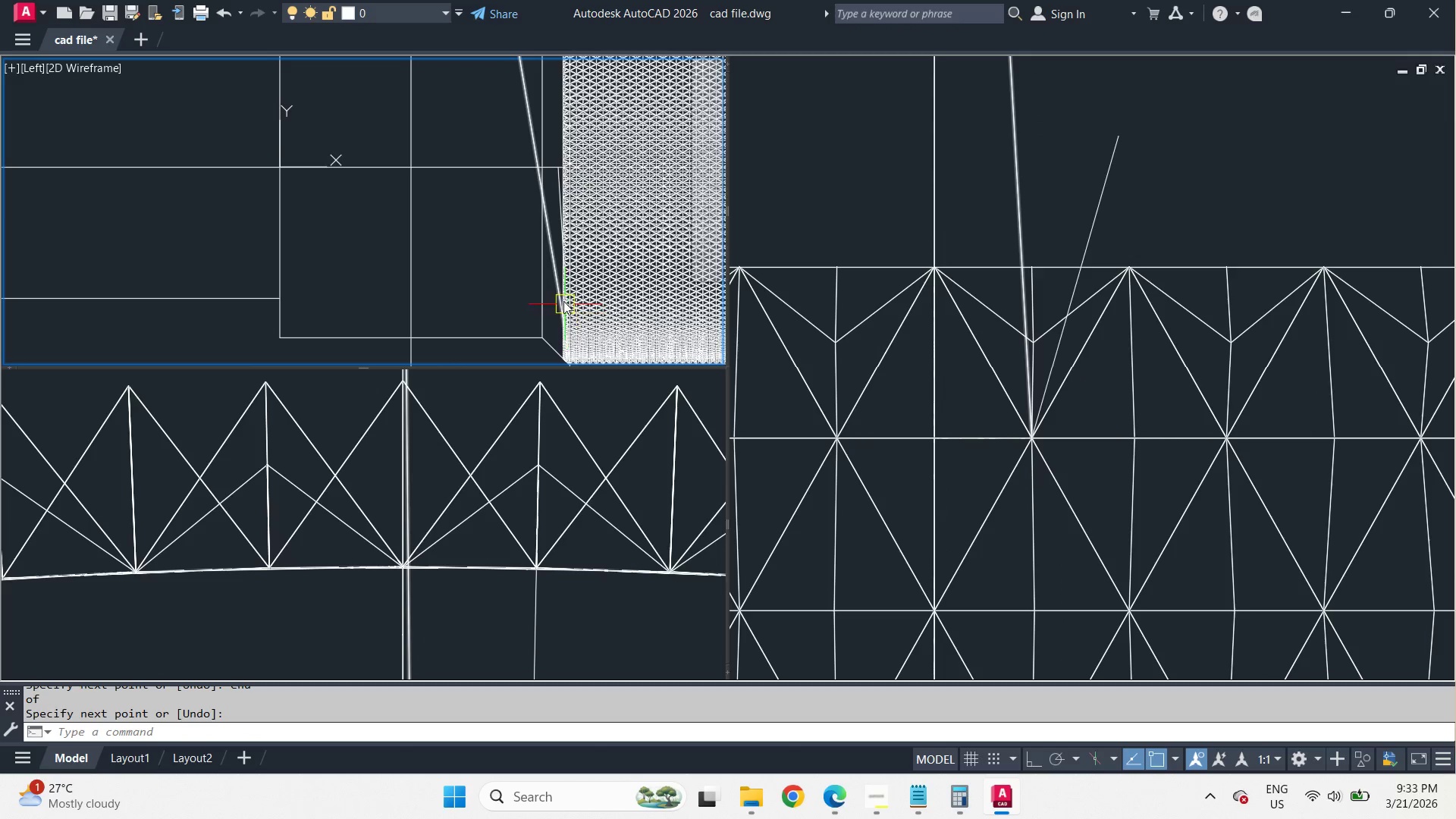 
scroll: coordinate [561, 278], scroll_direction: none, amount: 0.0
 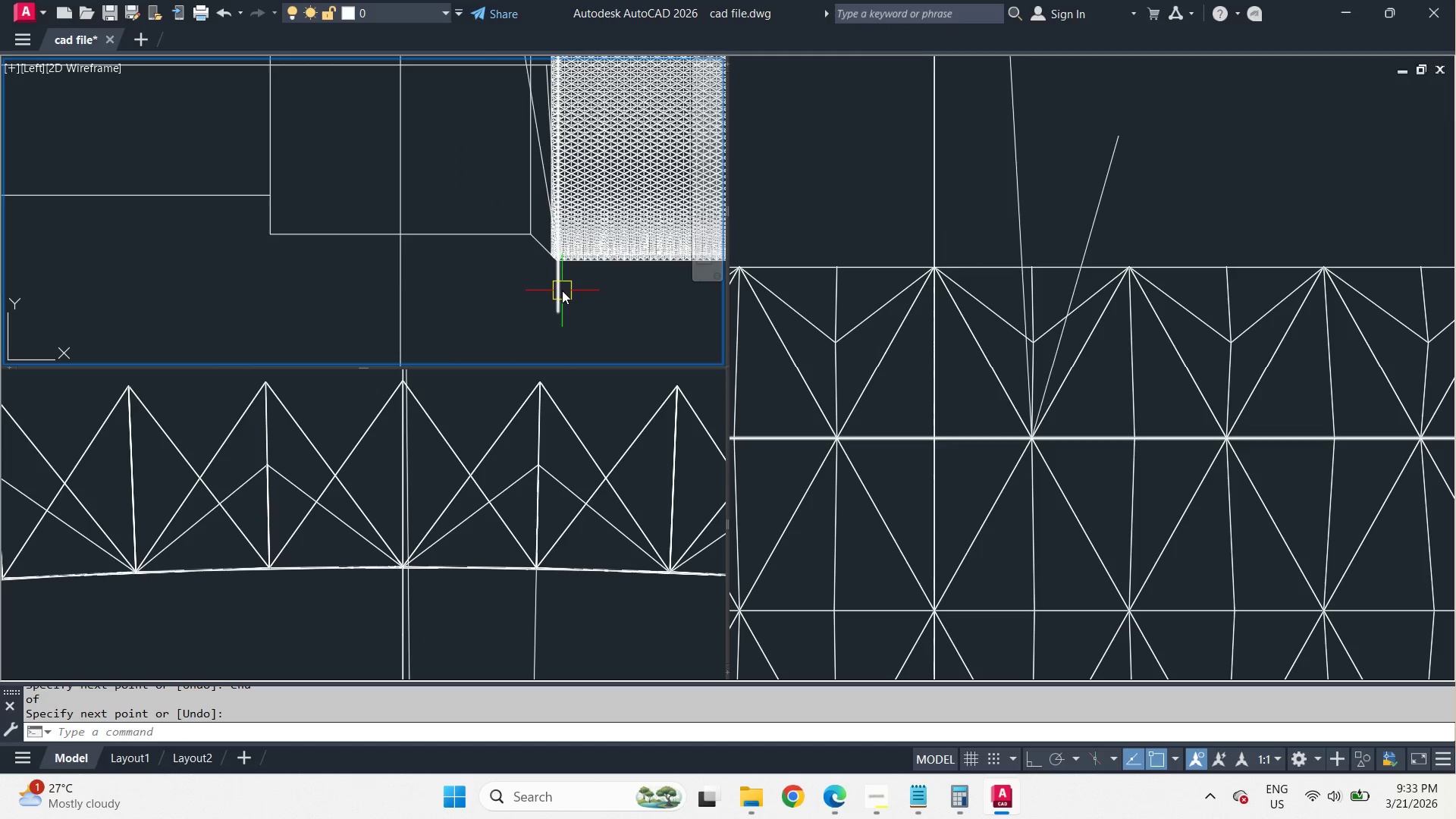 
left_click([561, 290])
 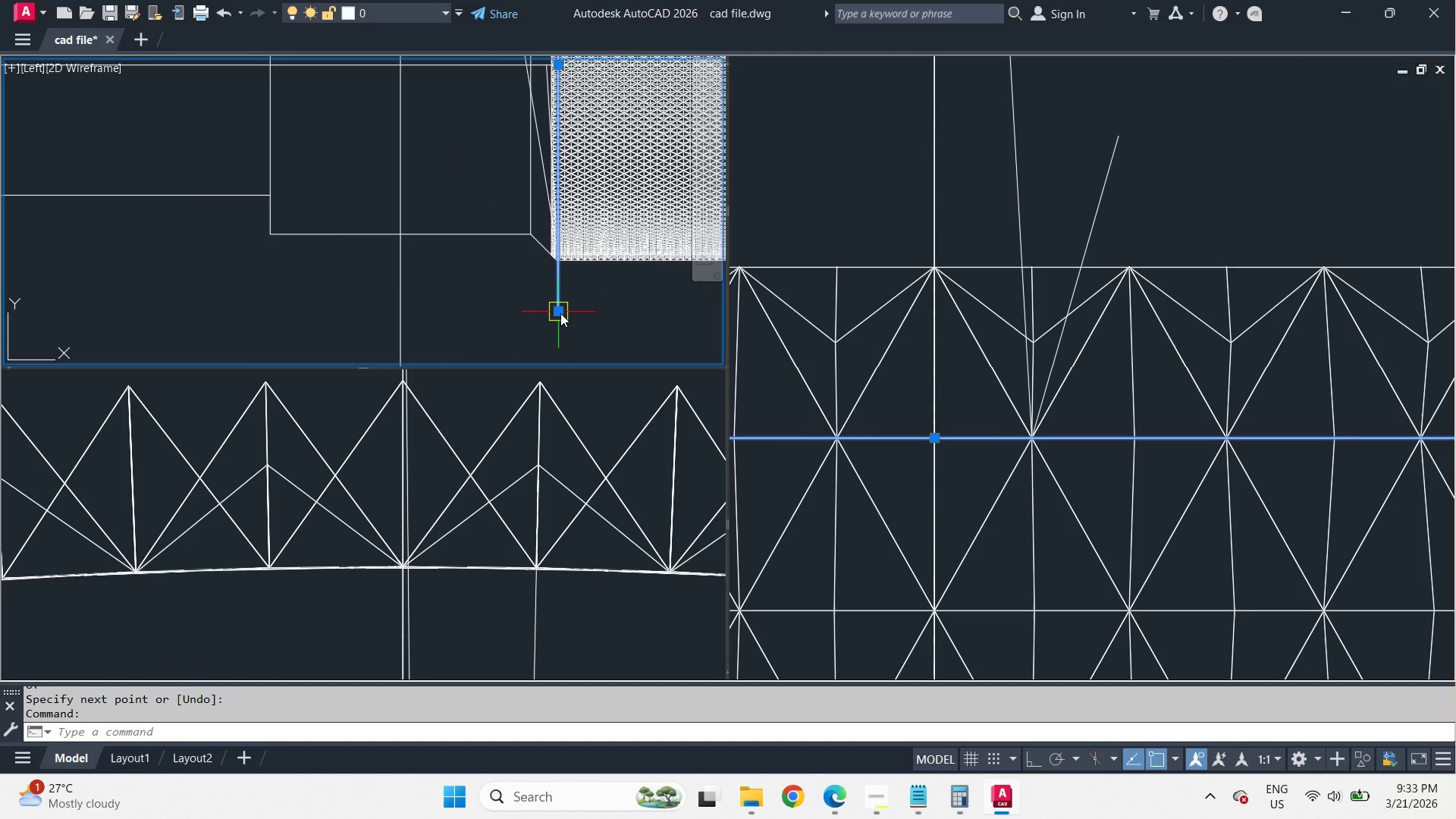 
left_click([560, 313])
 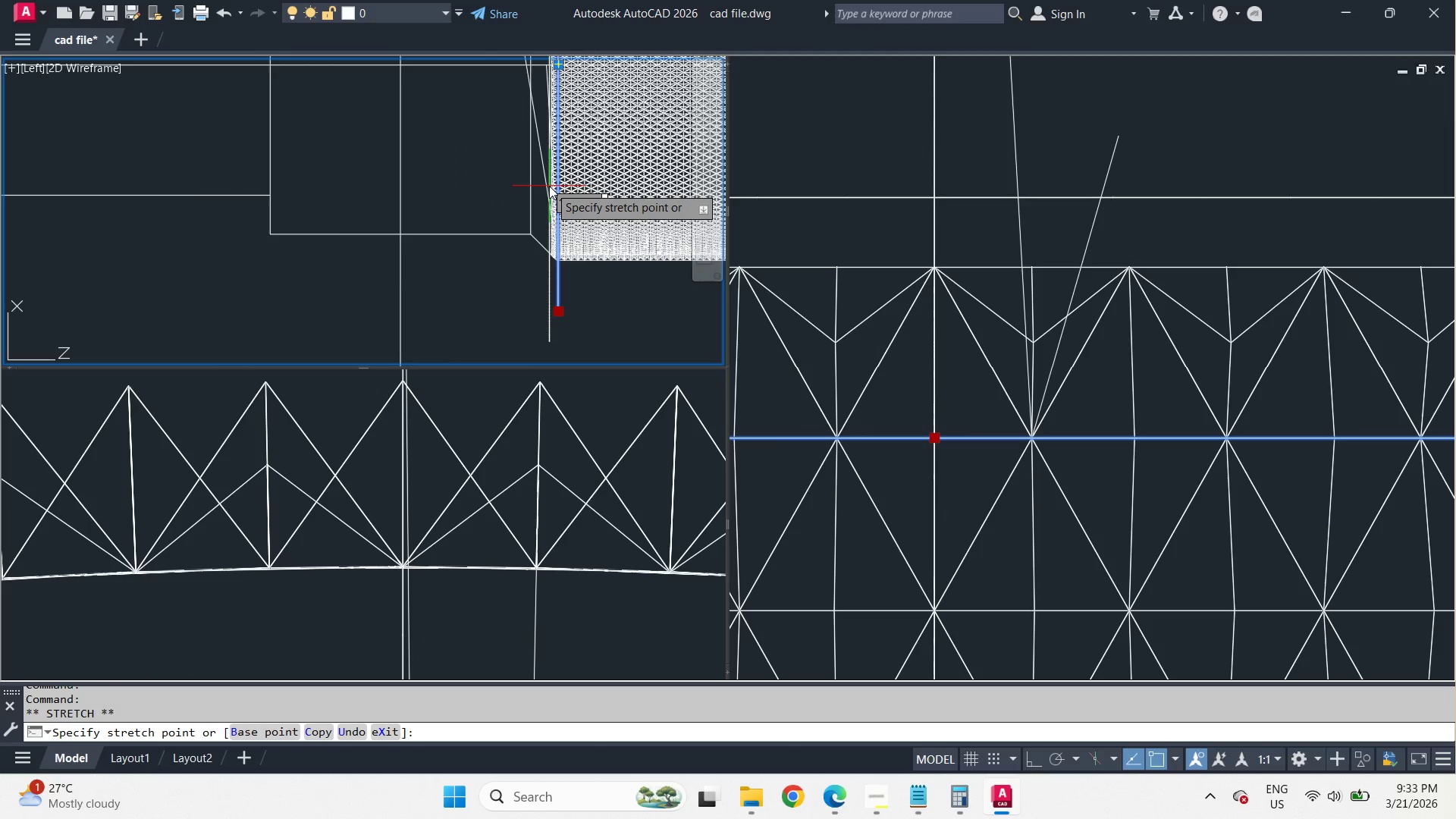 
type(end )
 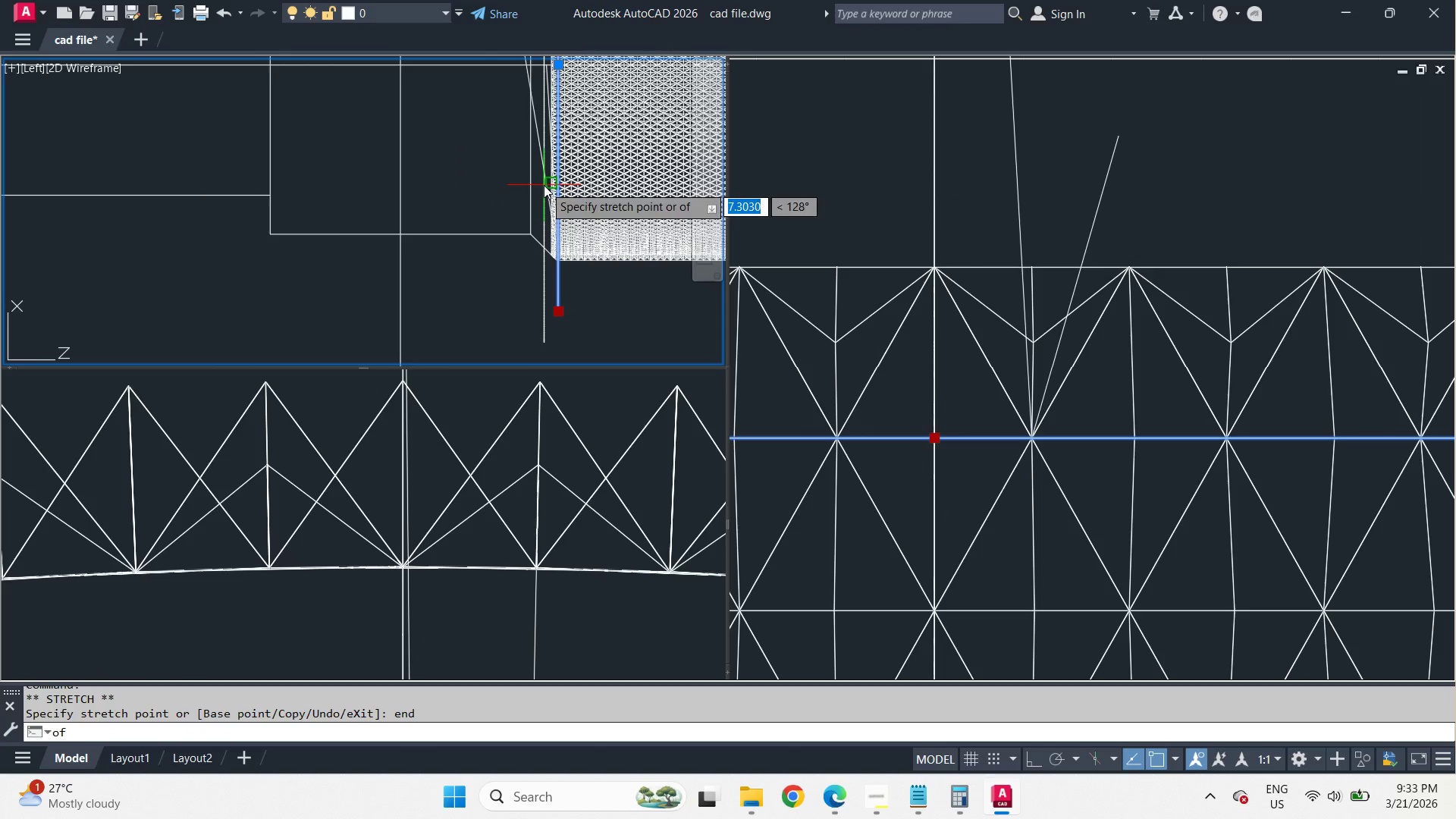 
scroll: coordinate [544, 185], scroll_direction: up, amount: 1.0
 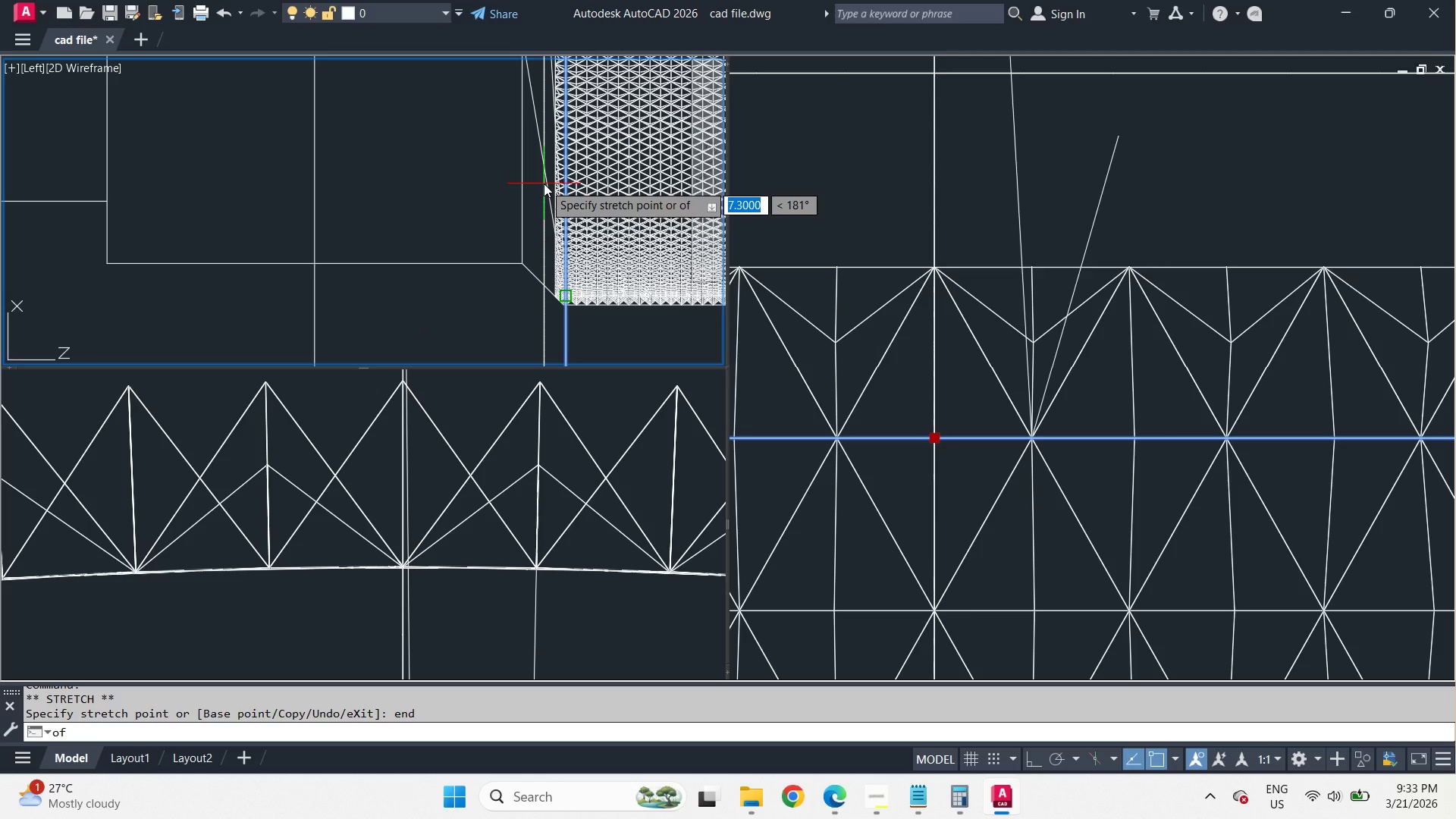 
left_click([544, 184])
 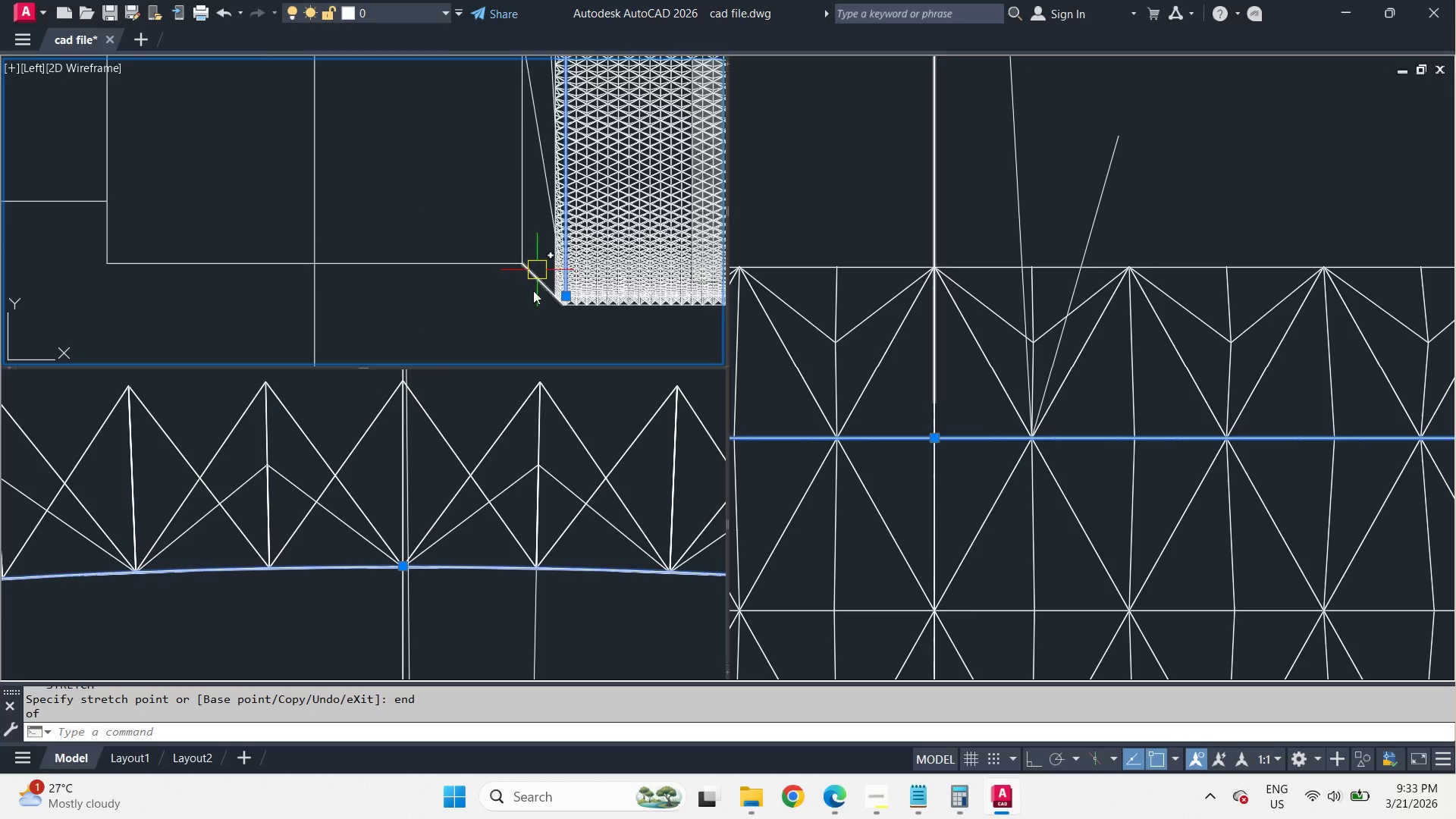 
scroll: coordinate [541, 343], scroll_direction: down, amount: 3.0
 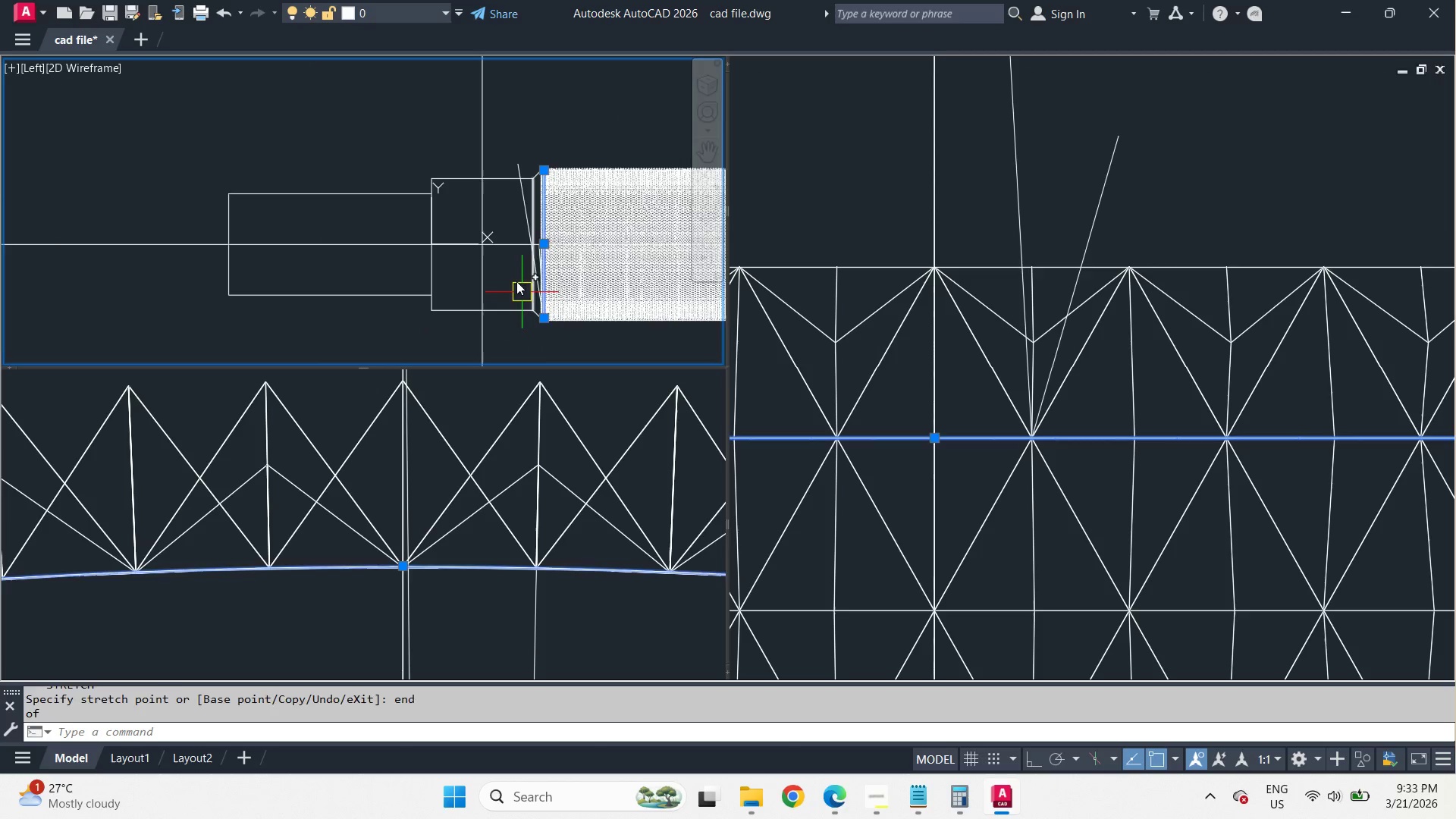 
key(Escape)
 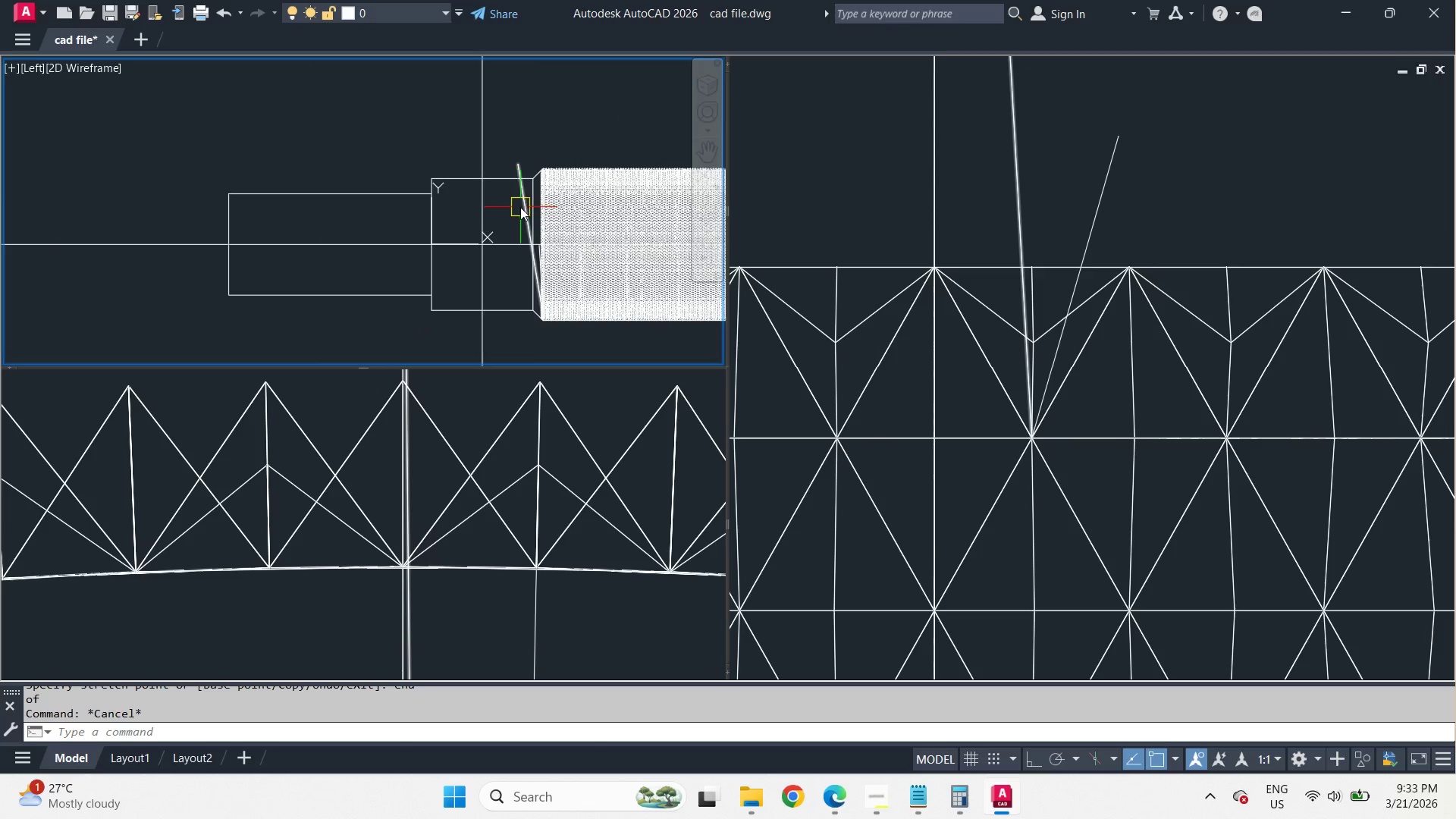 
left_click([522, 207])
 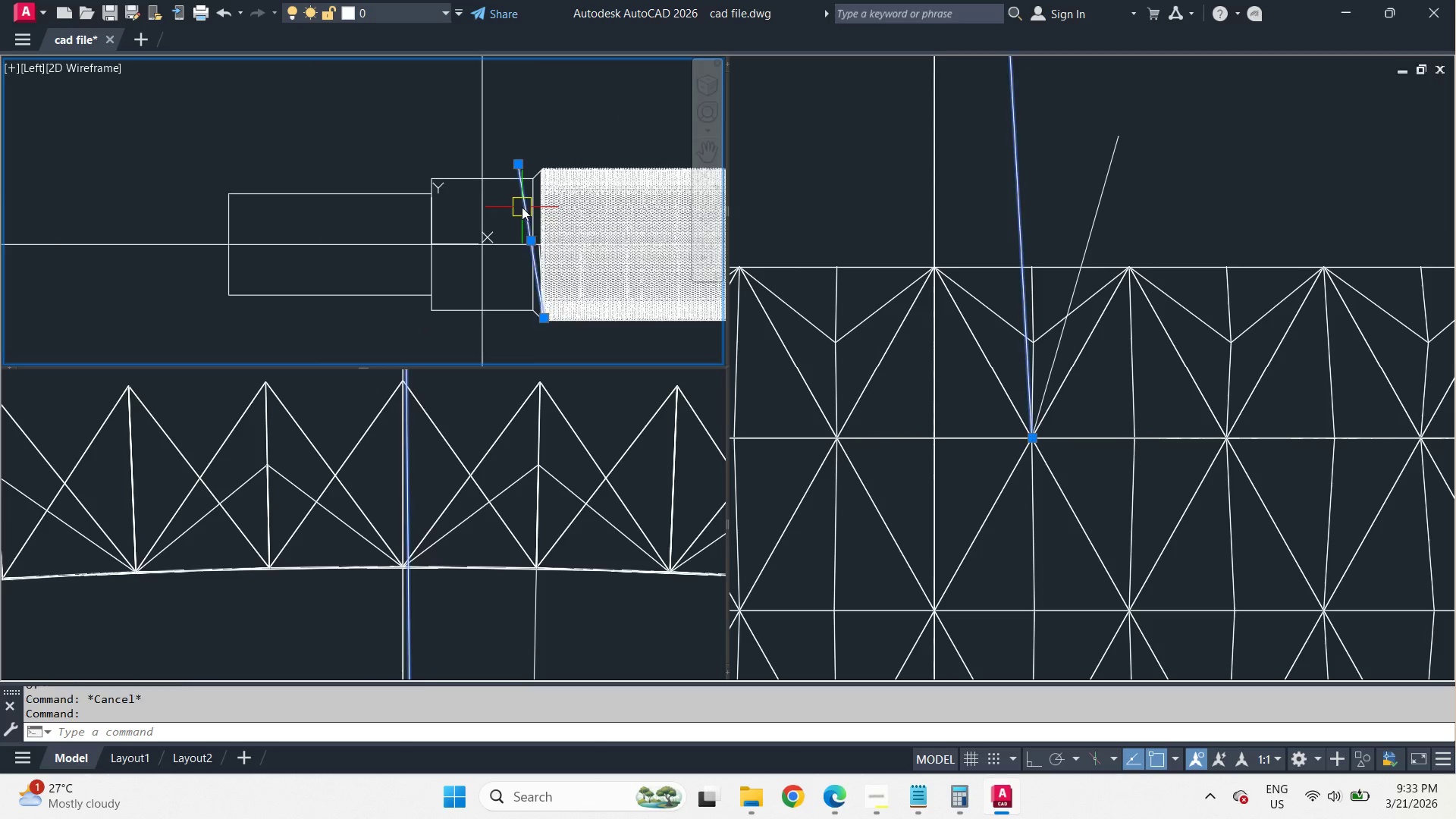 
key(E)
 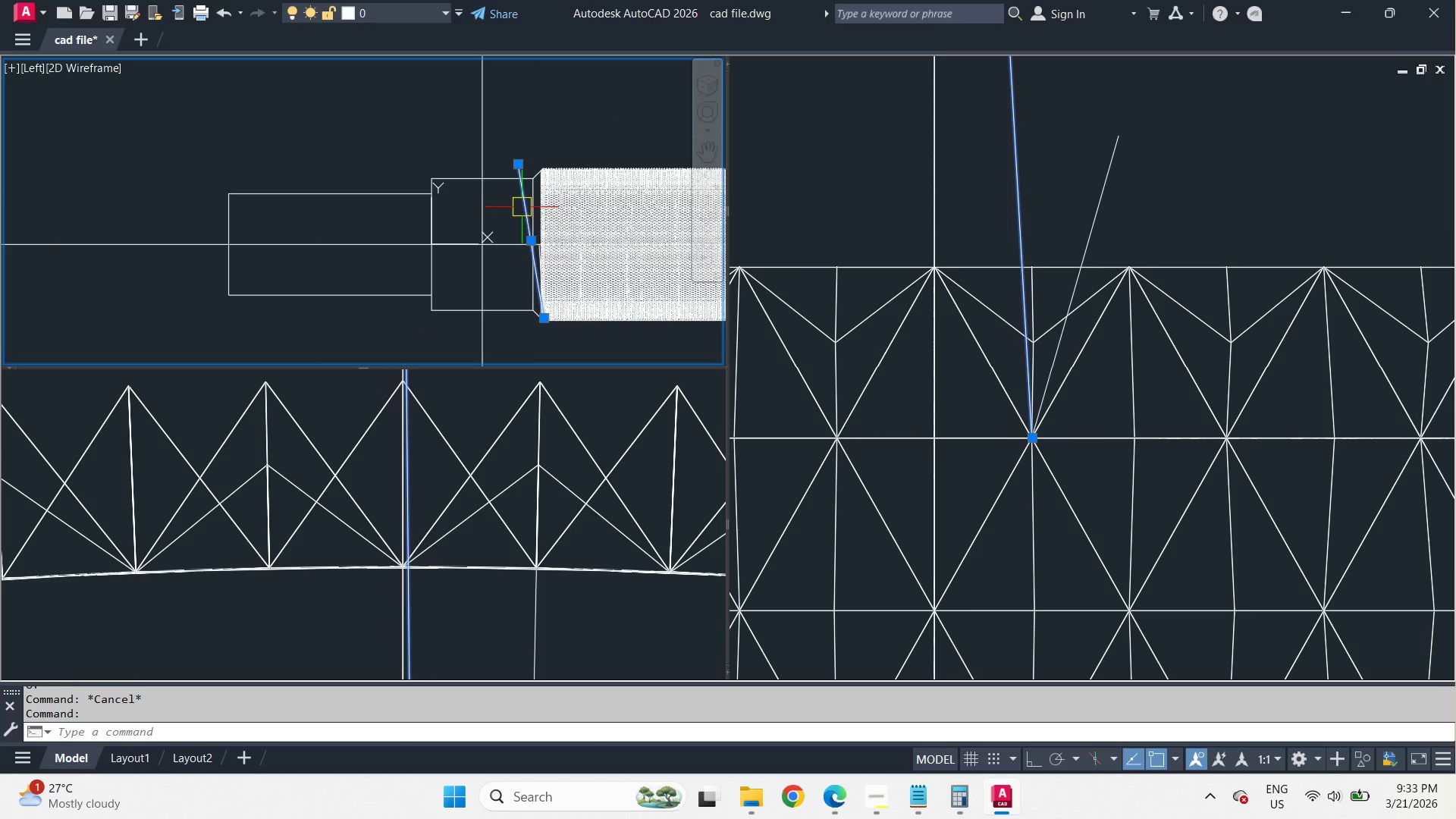 
key(Space)
 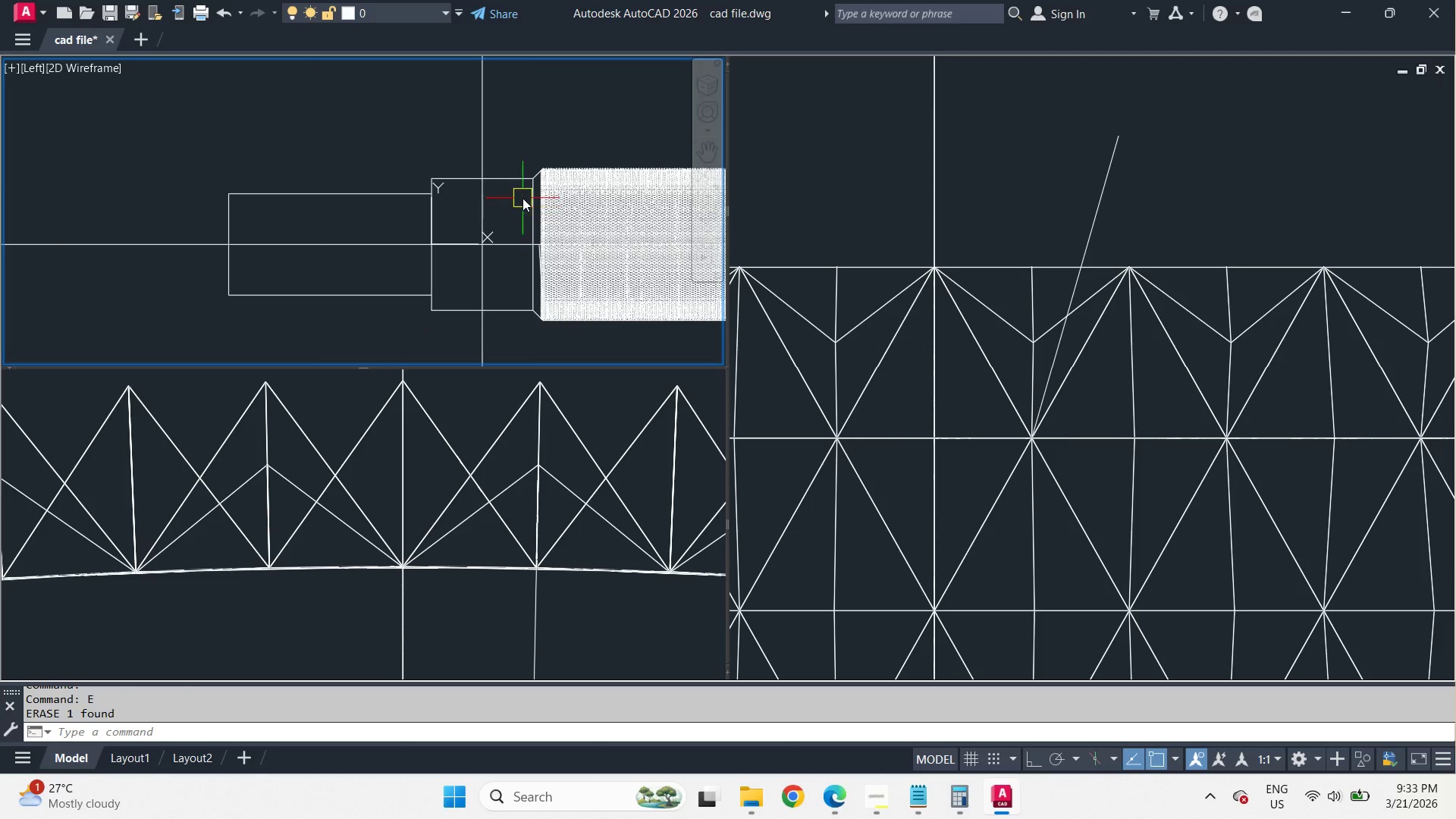 
wait(6.91)
 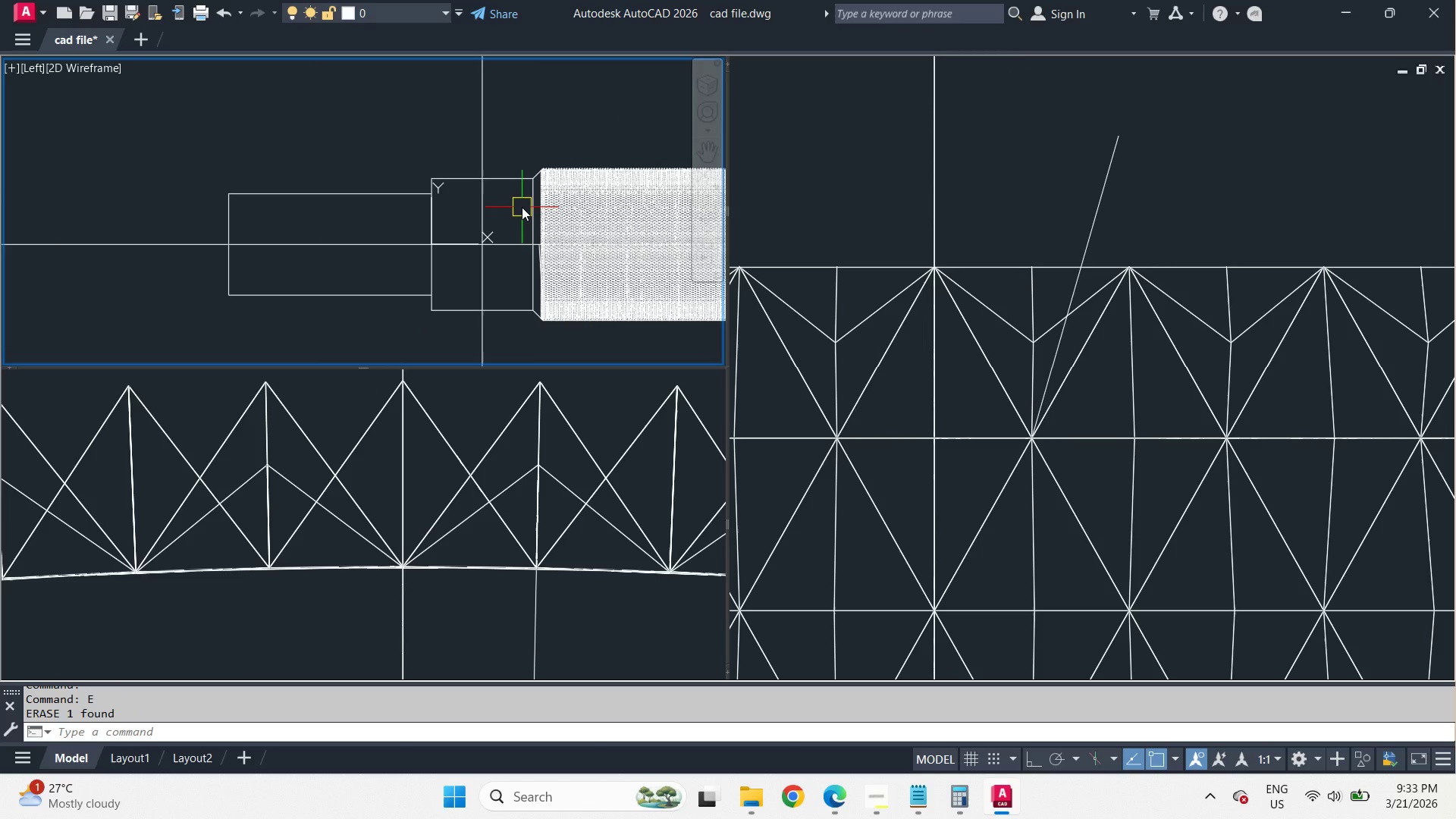 
left_click([494, 589])
 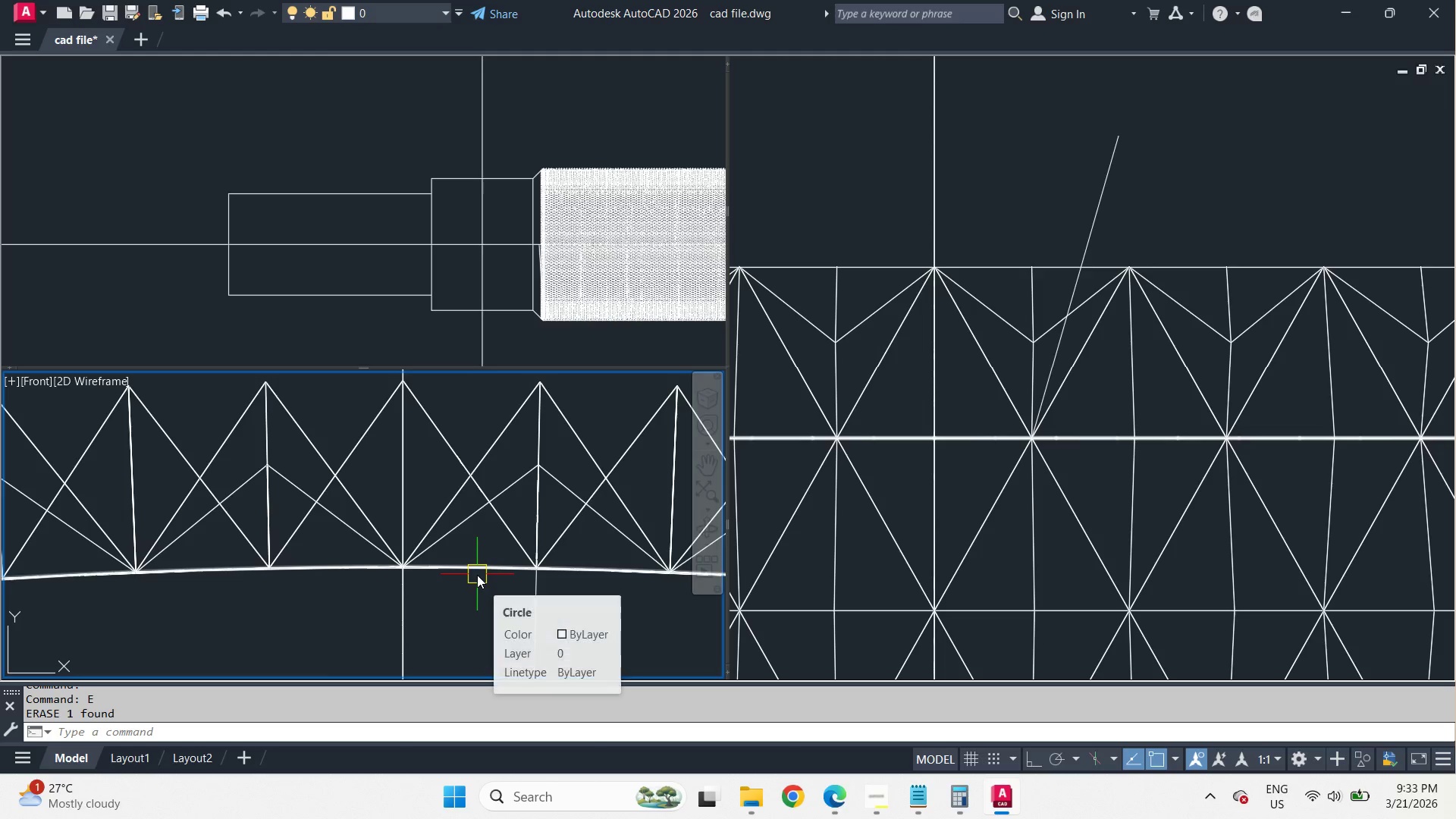 
left_click([477, 575])
 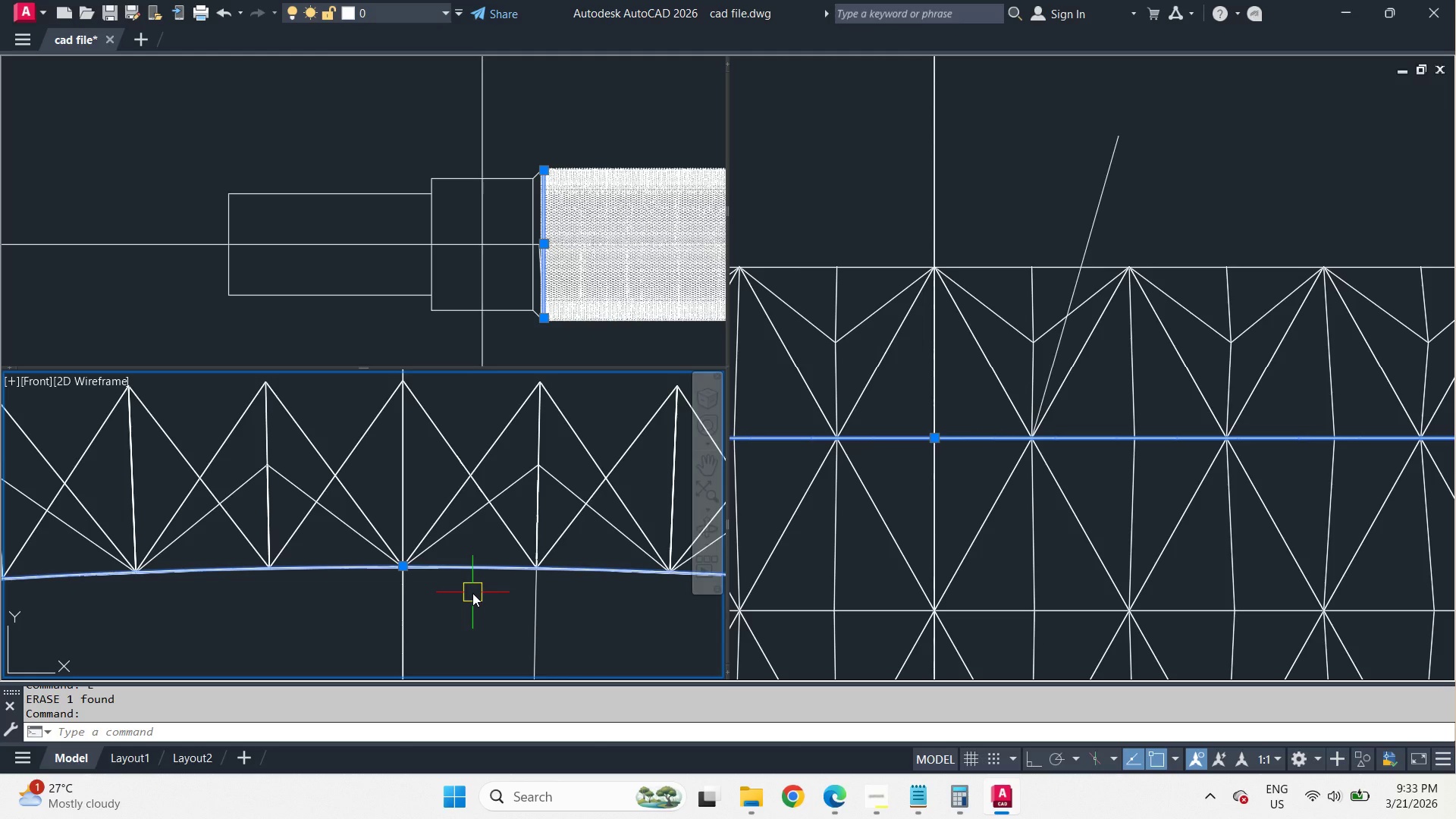 
type(exxt )
 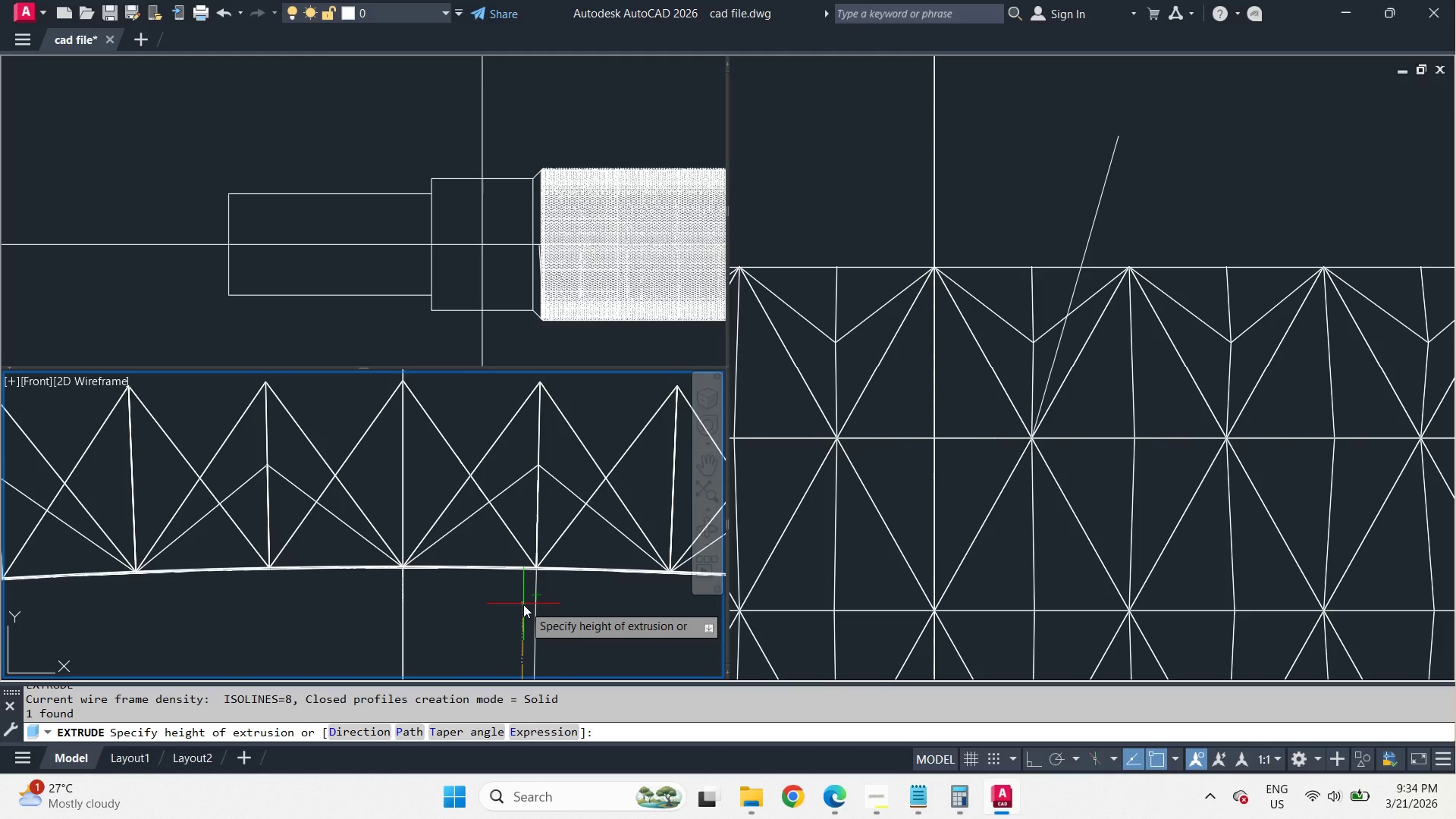 
key(Escape)
 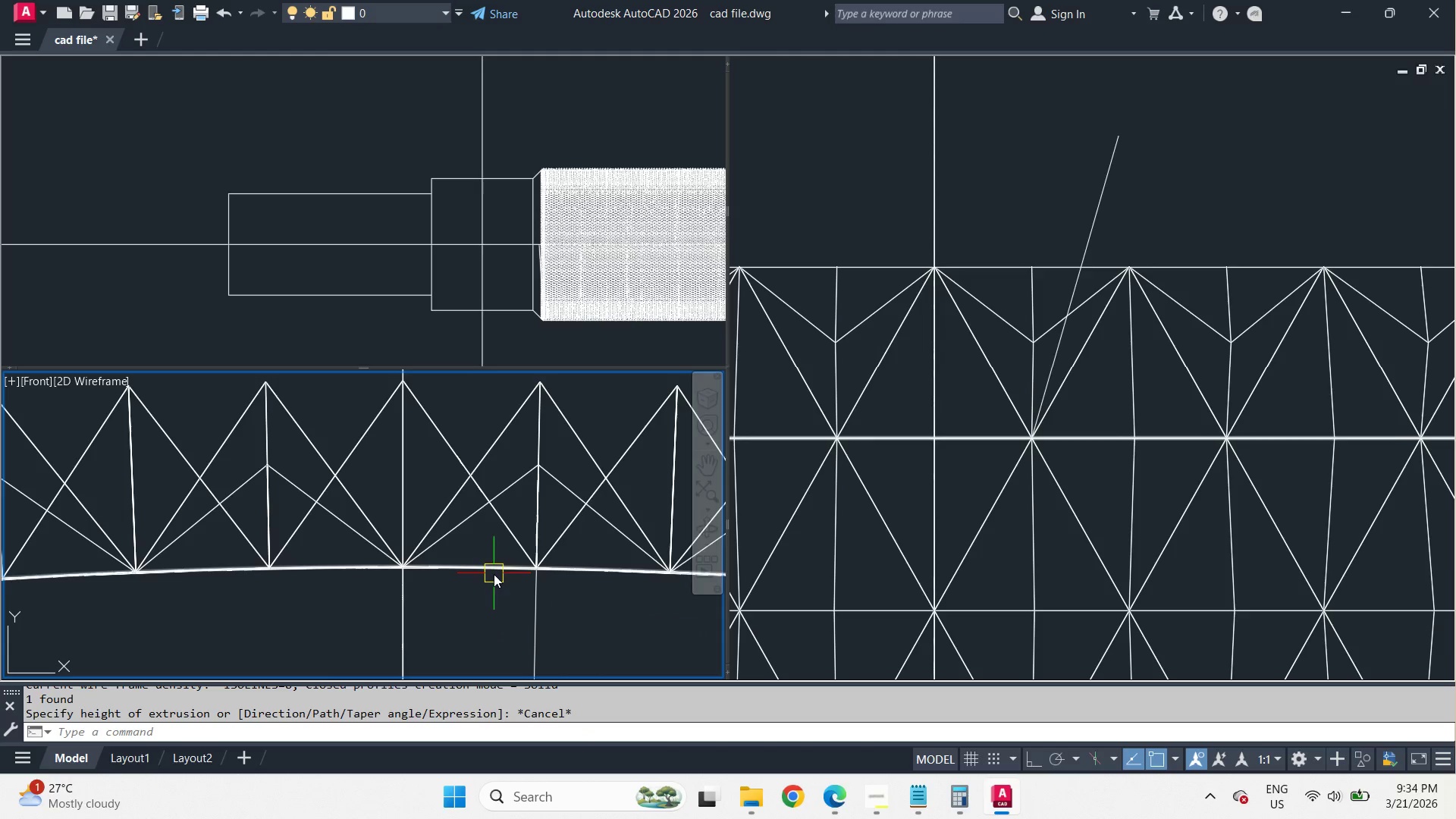 
left_click([494, 574])
 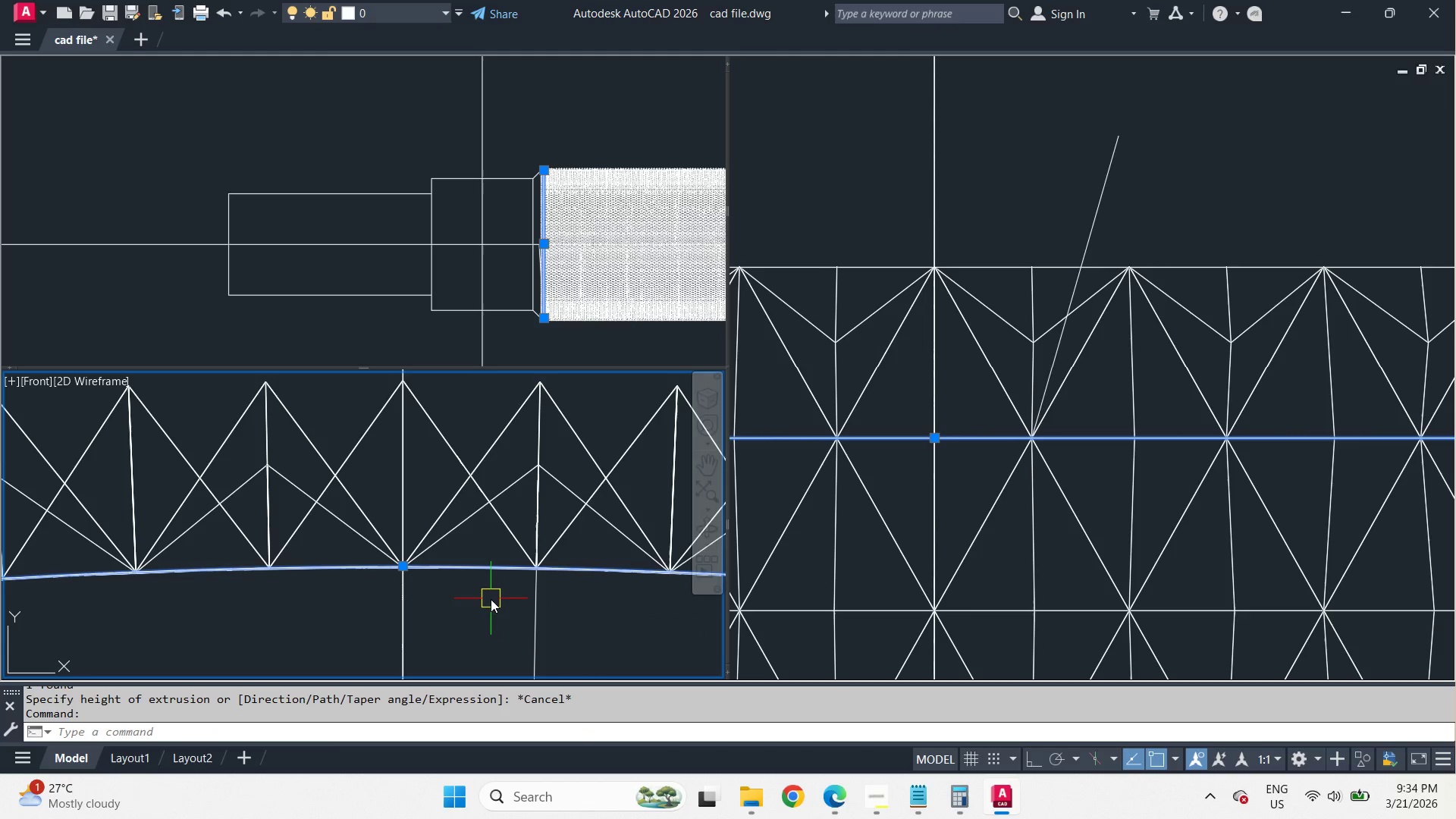 
type(ext )
 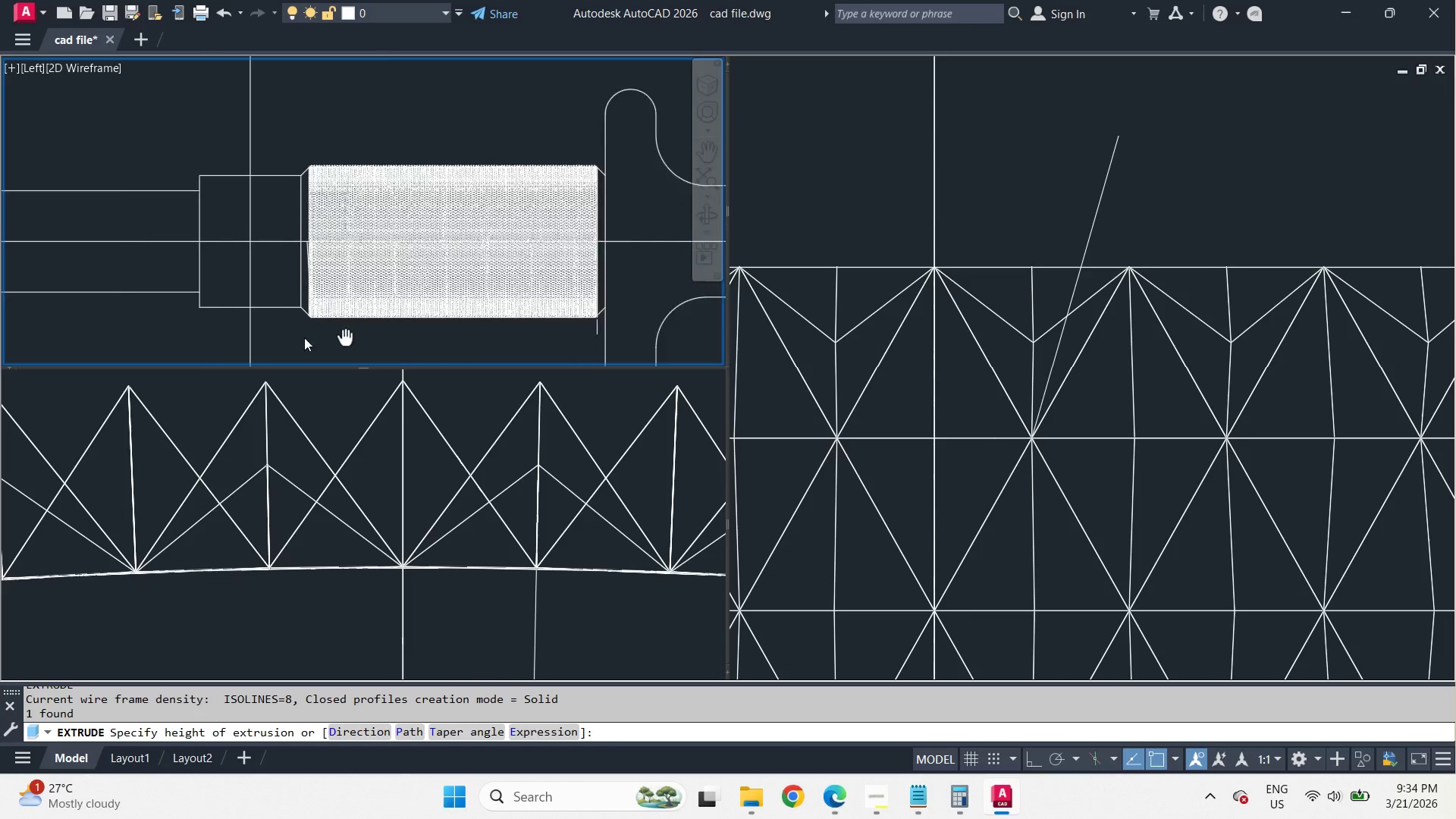 
scroll: coordinate [524, 121], scroll_direction: up, amount: 11.0
 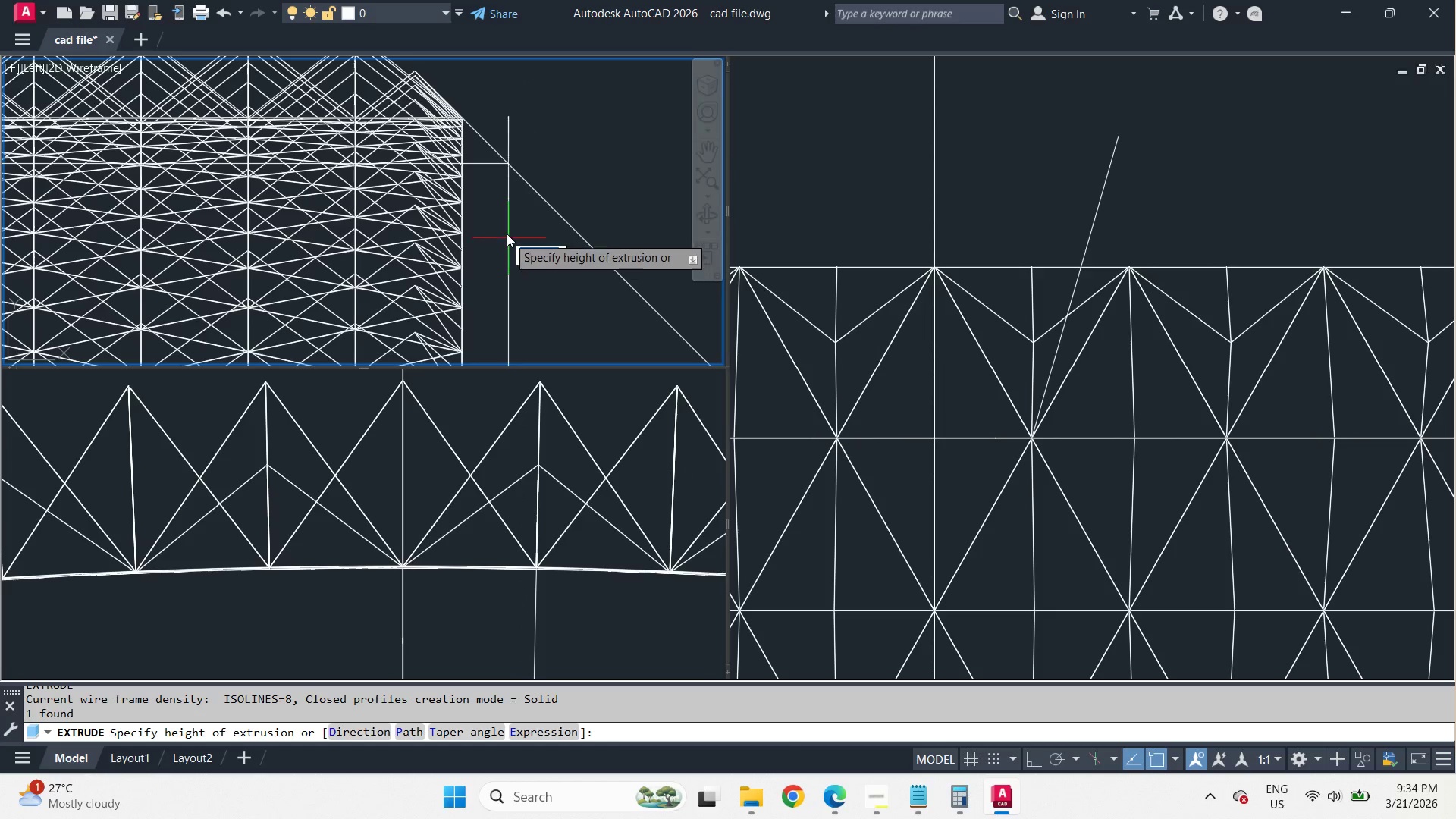 
scroll: coordinate [457, 125], scroll_direction: up, amount: 7.0
 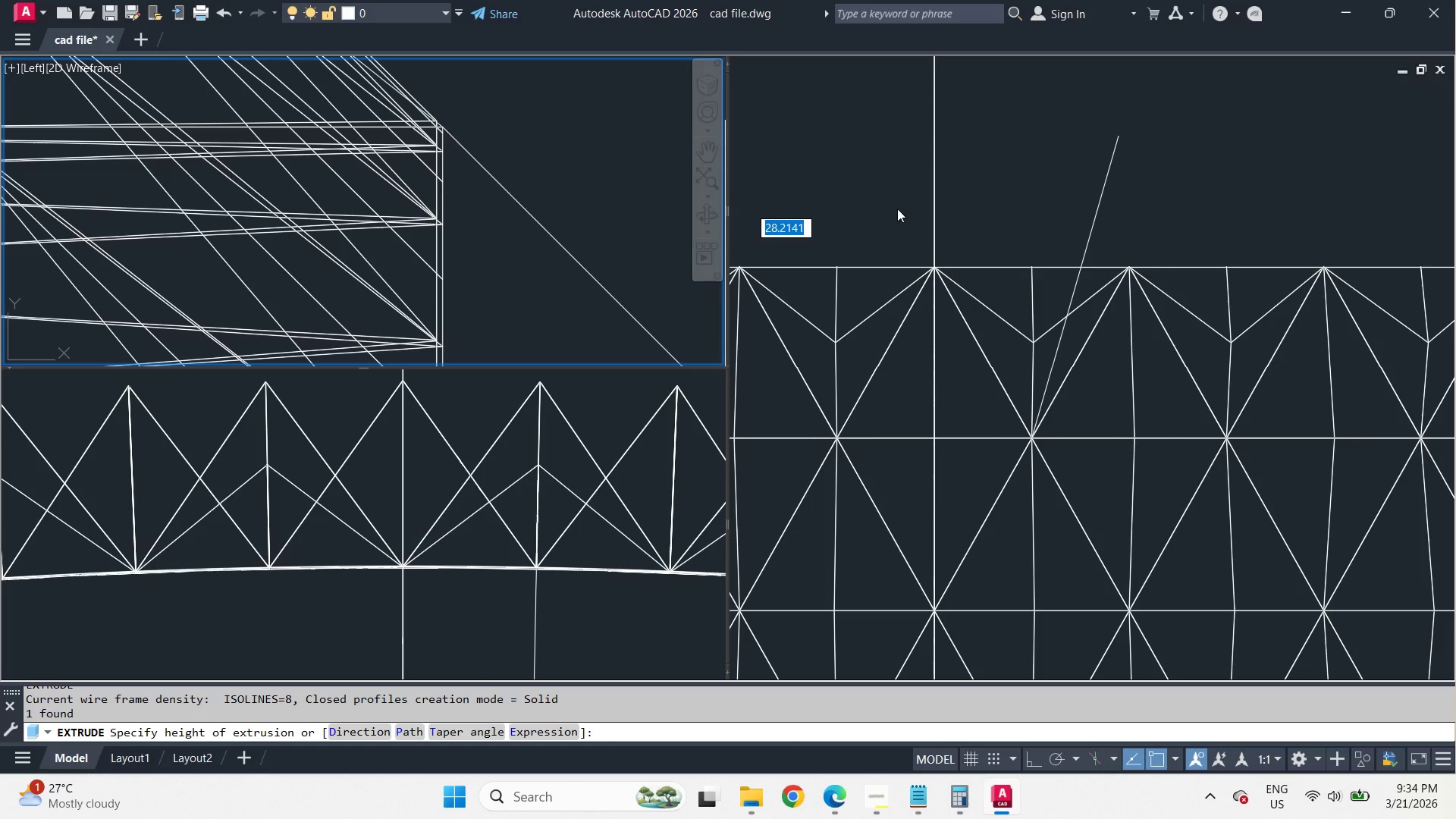 
left_click([965, 213])
 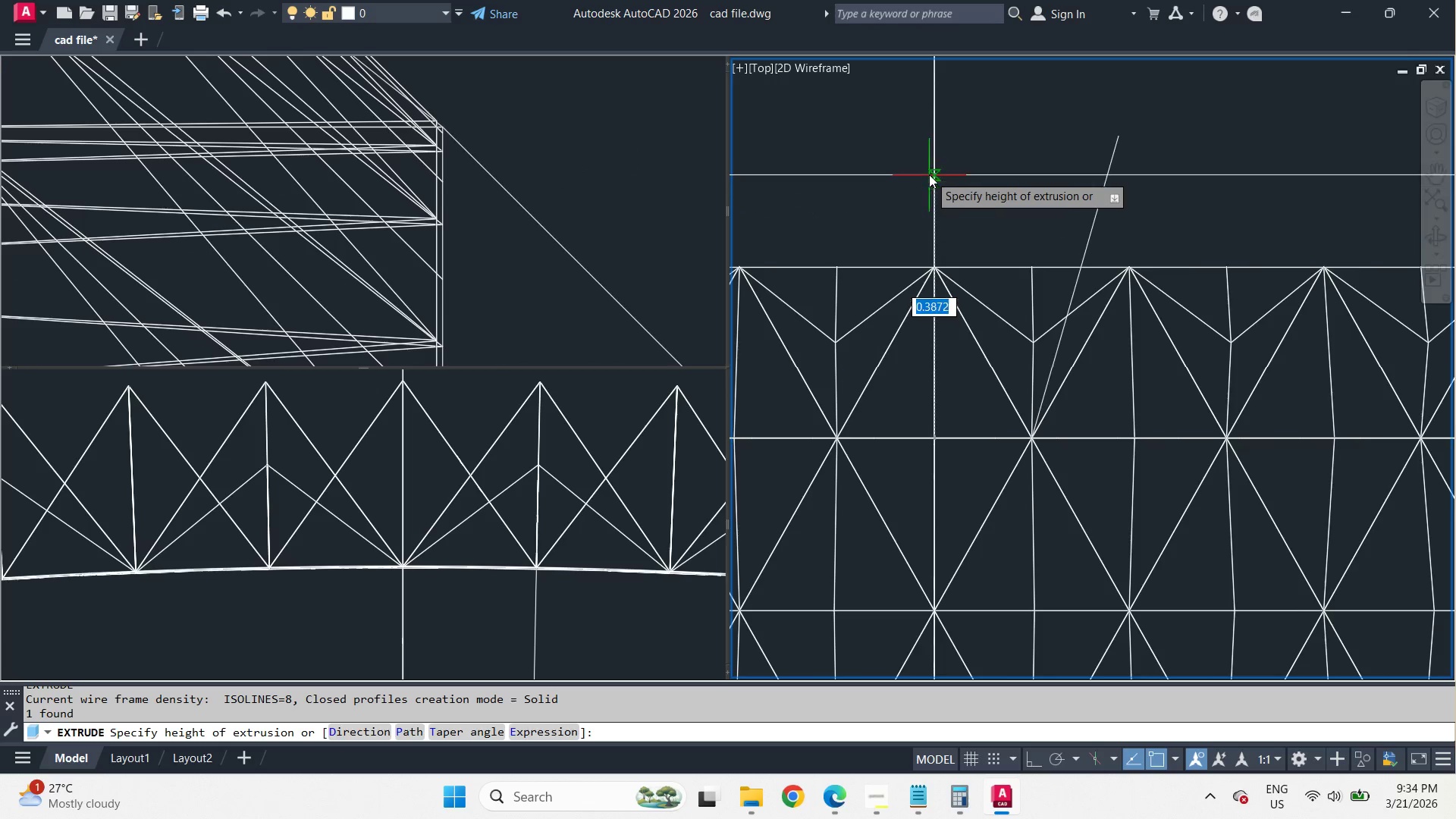 
scroll: coordinate [990, 124], scroll_direction: down, amount: 9.0
 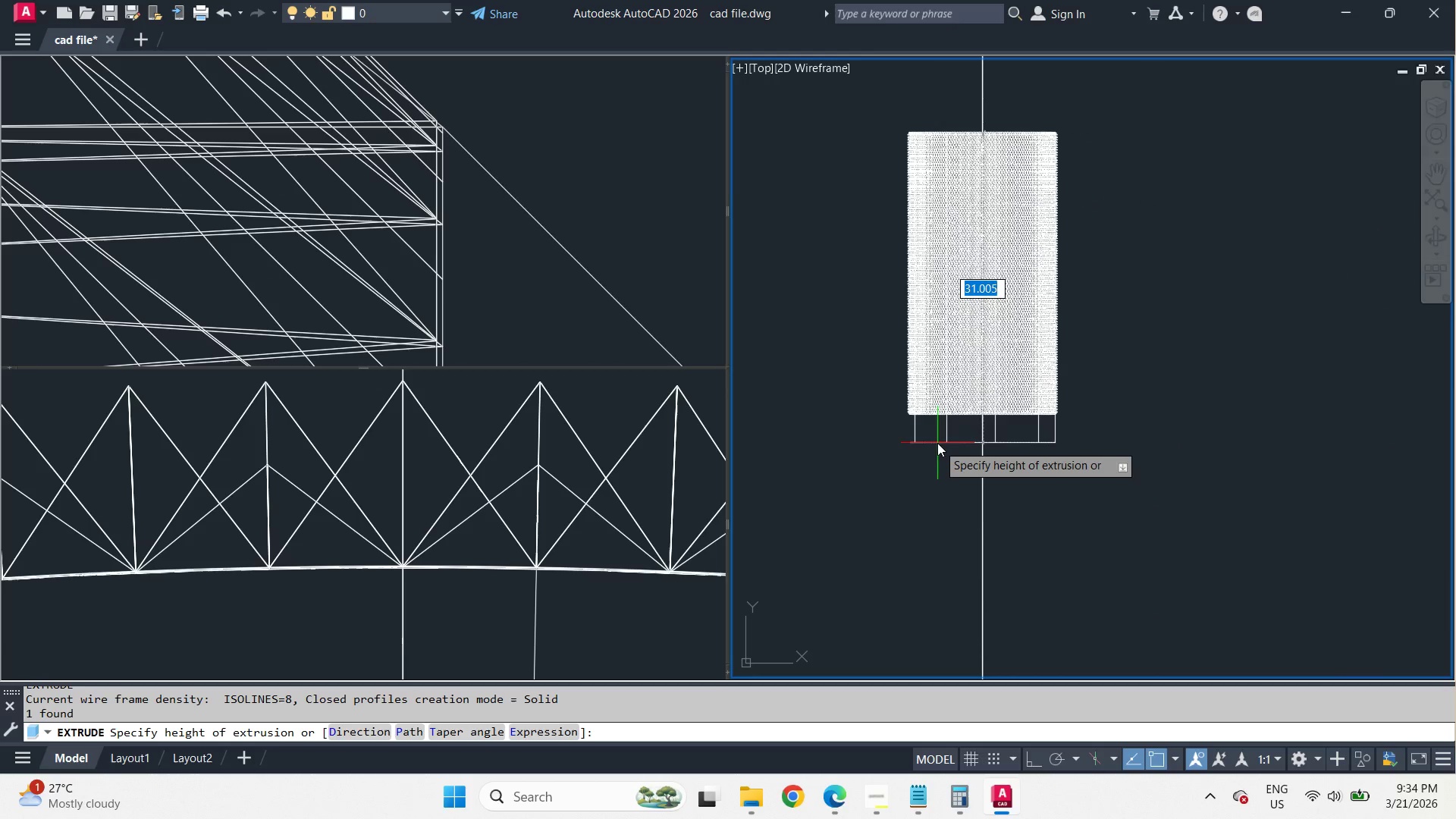 
scroll: coordinate [1072, 303], scroll_direction: up, amount: 16.0
 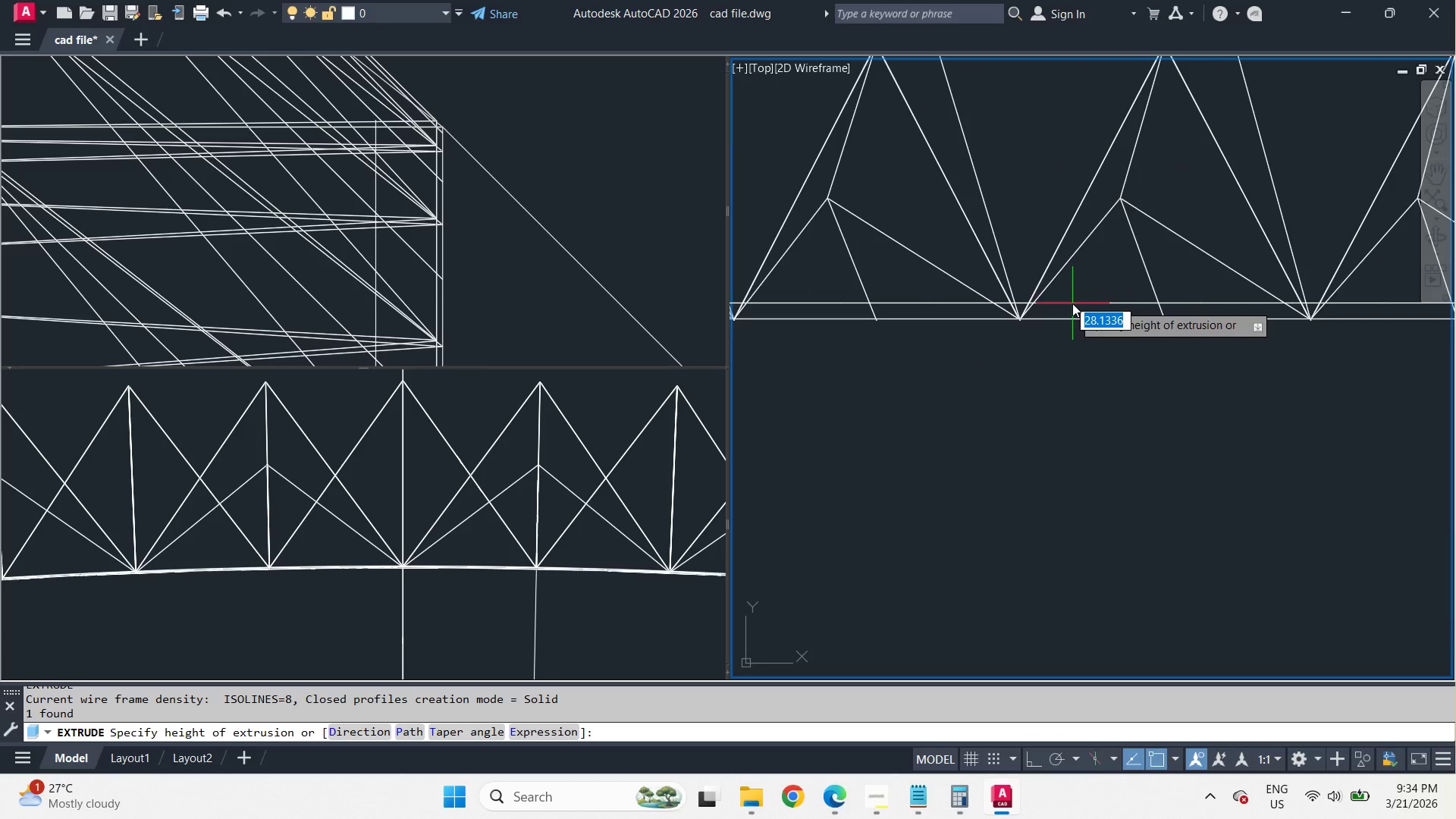 
type(end )
 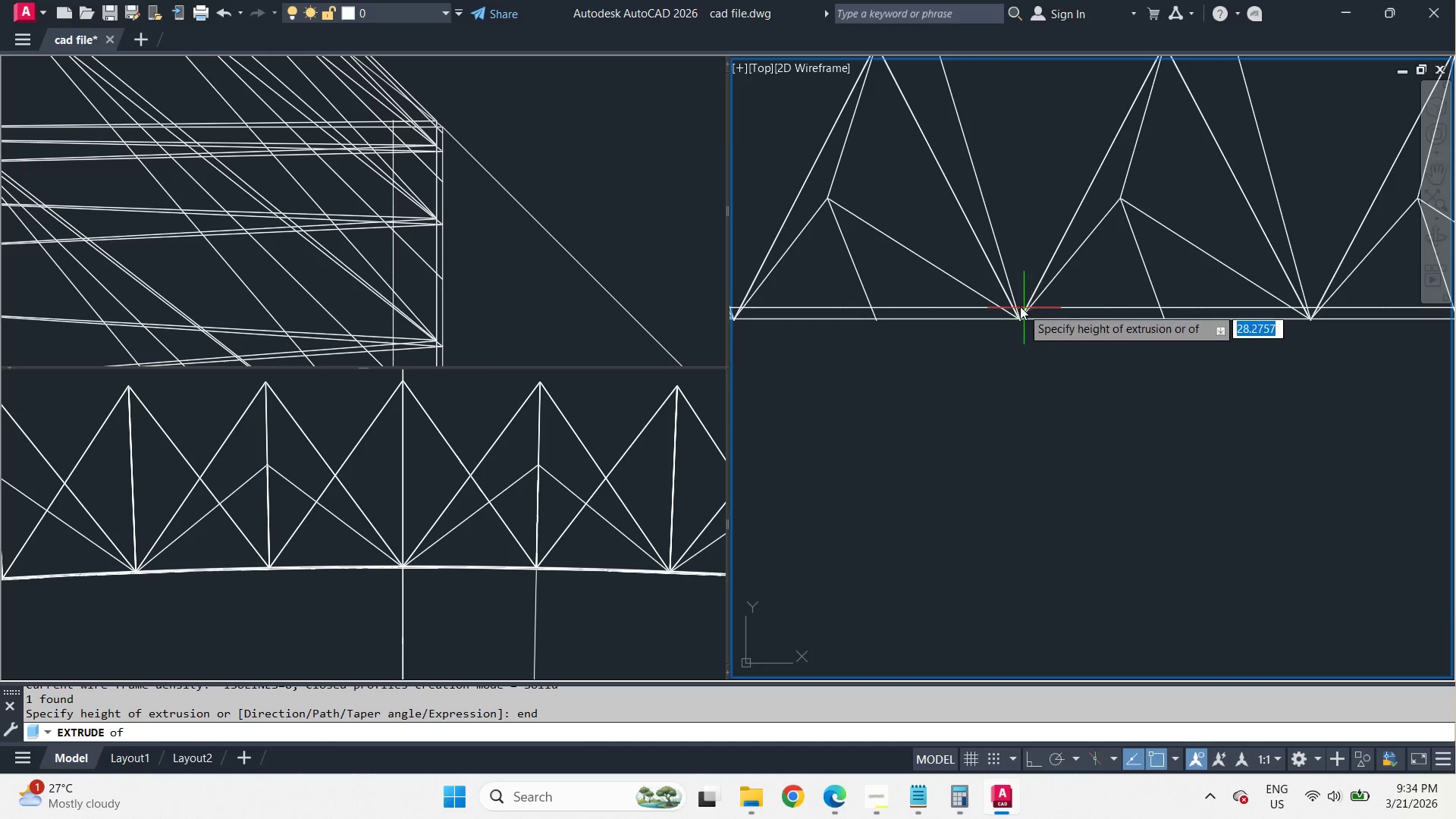 
left_click([1013, 302])
 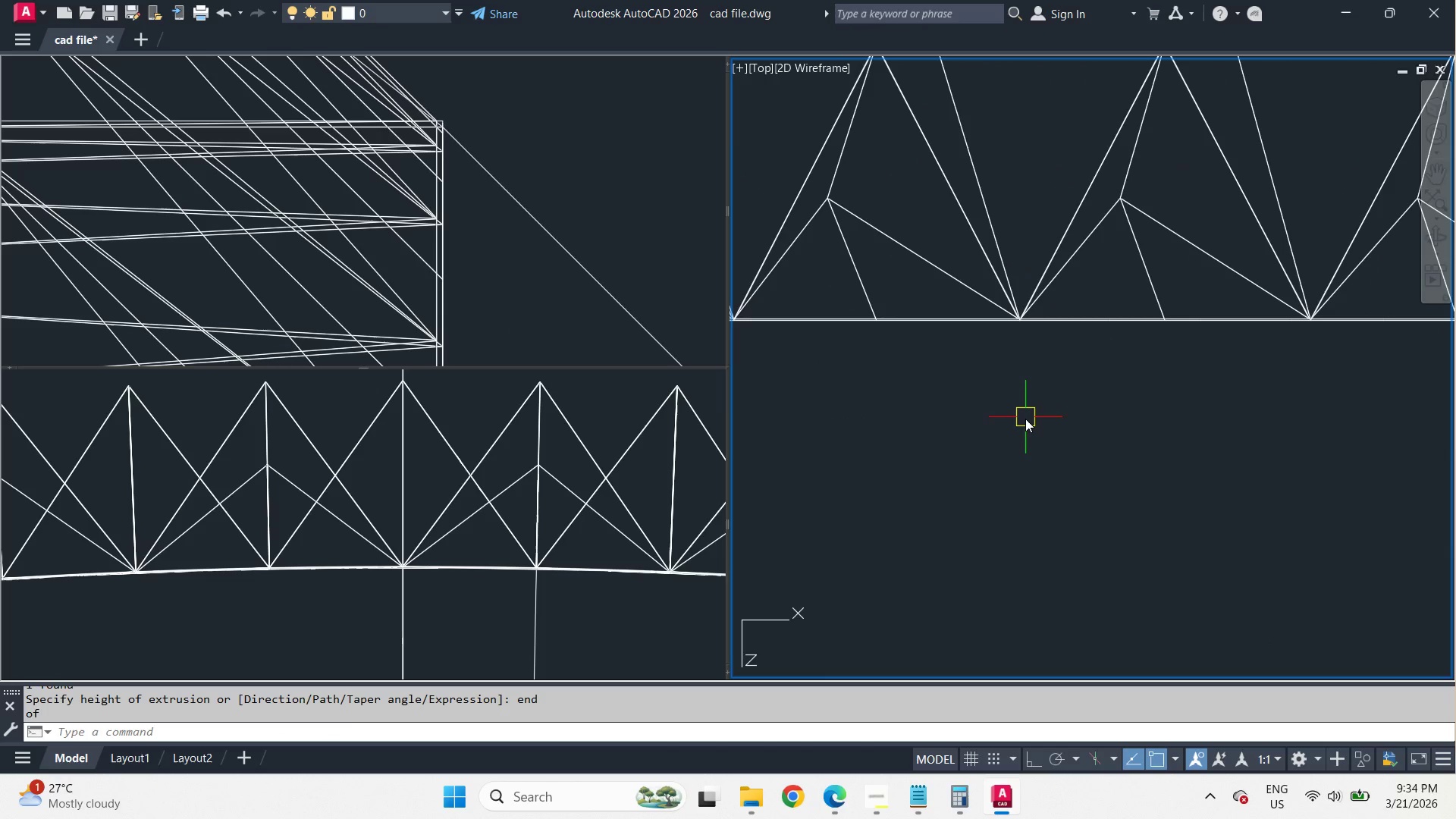 
key(Space)
 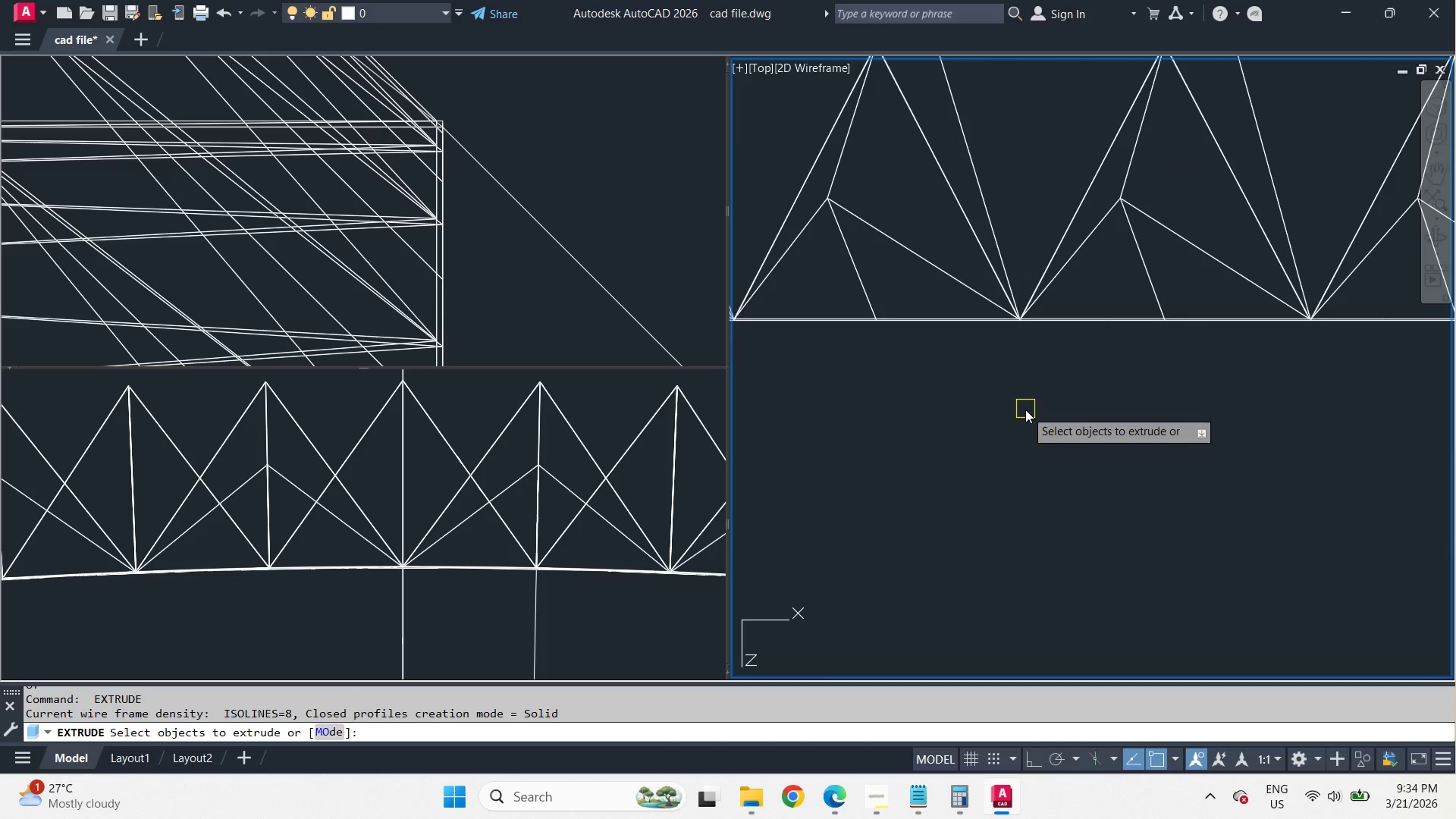 
key(Escape)
 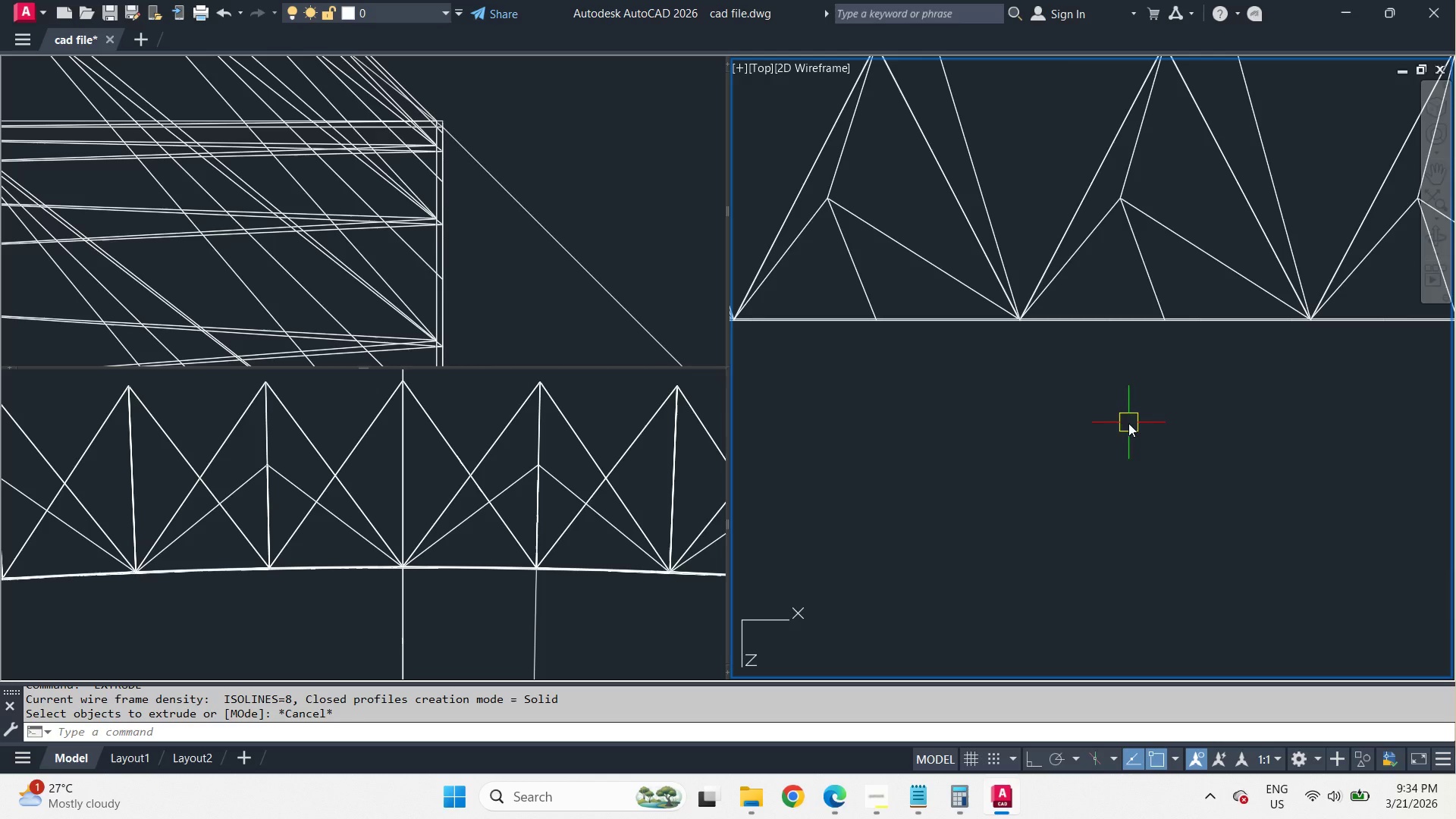 
left_click([537, 168])
 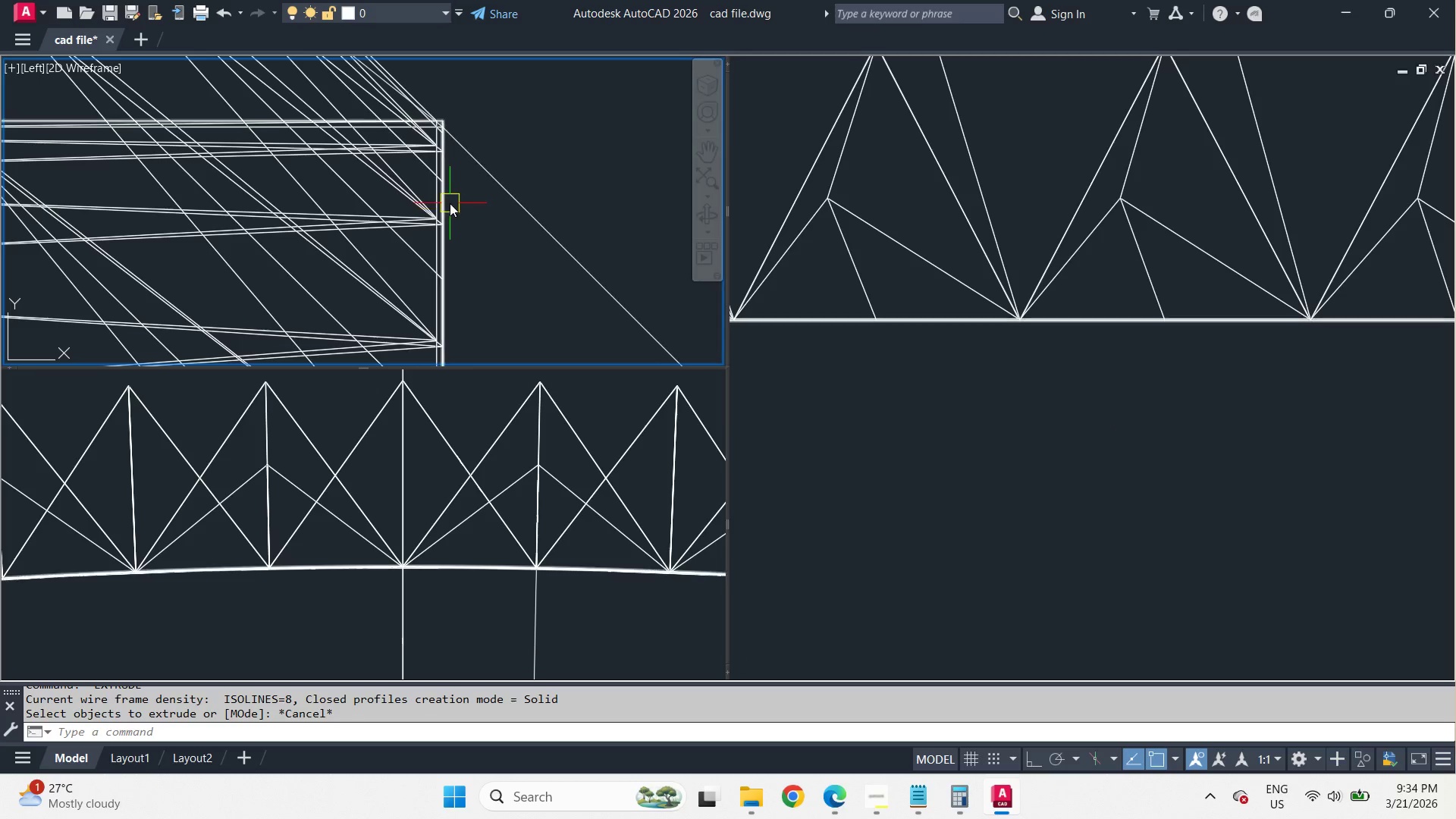 
left_click([450, 203])
 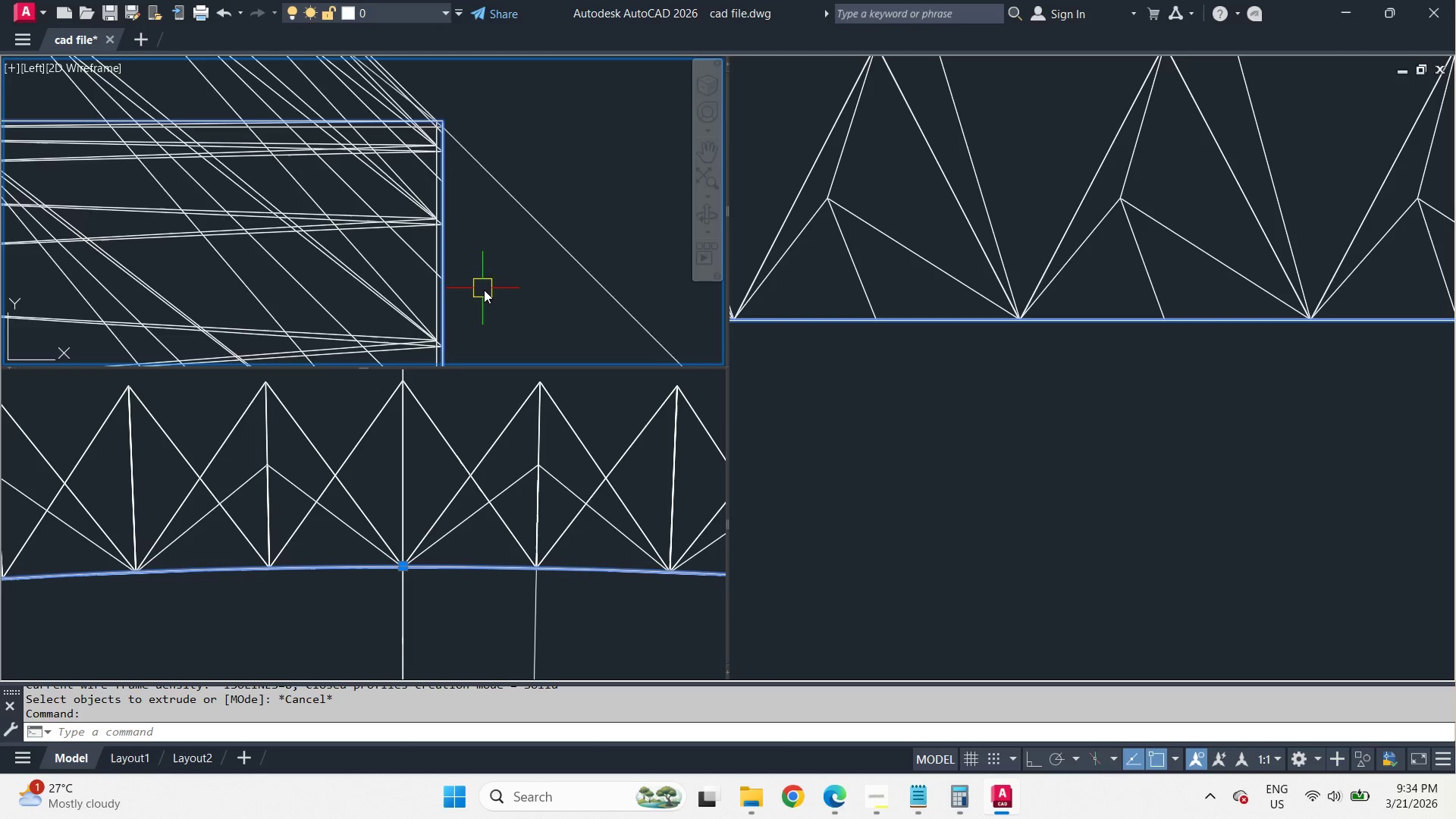 
scroll: coordinate [507, 143], scroll_direction: down, amount: 8.0
 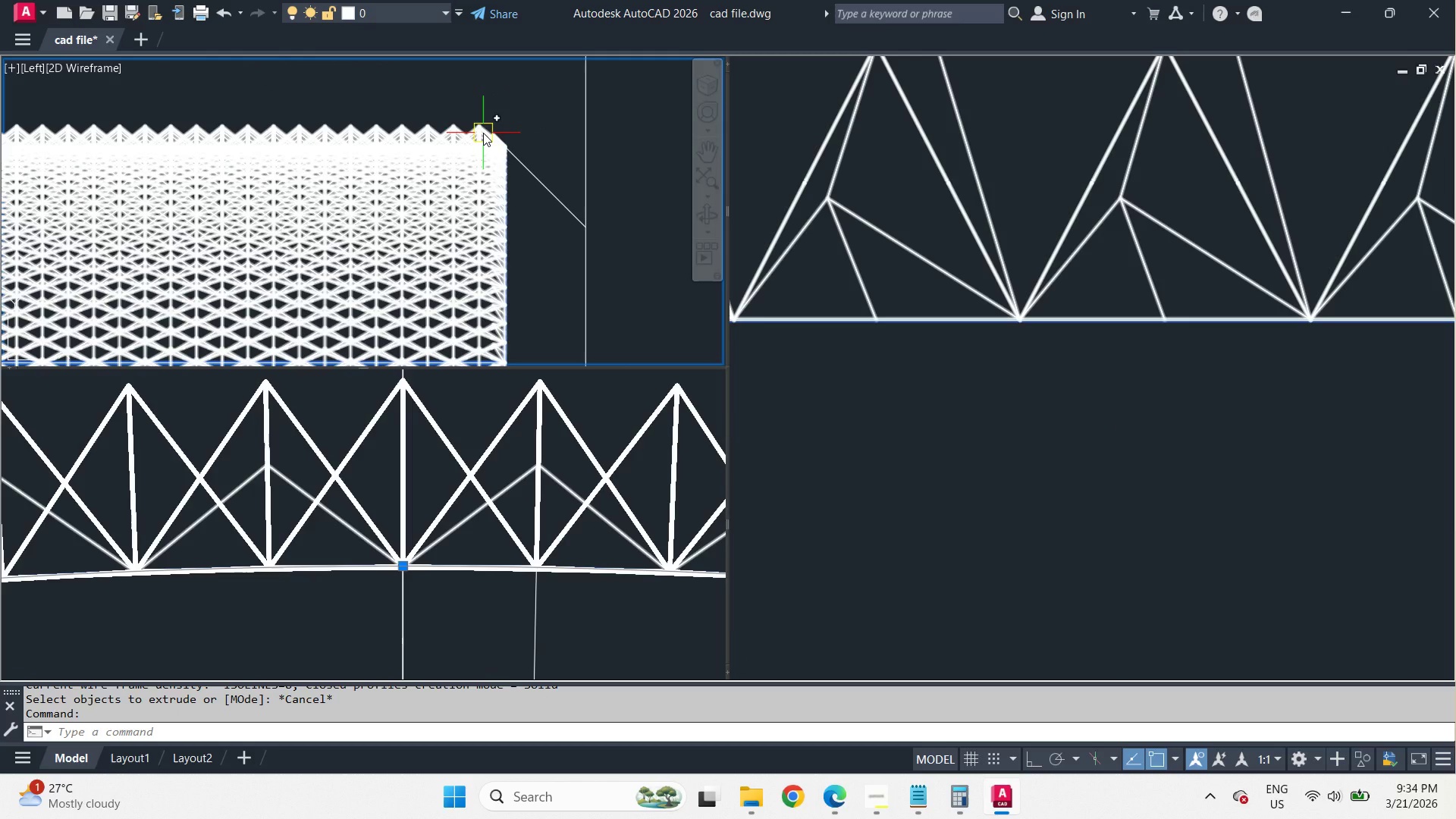 
mouse_move([491, 113])
 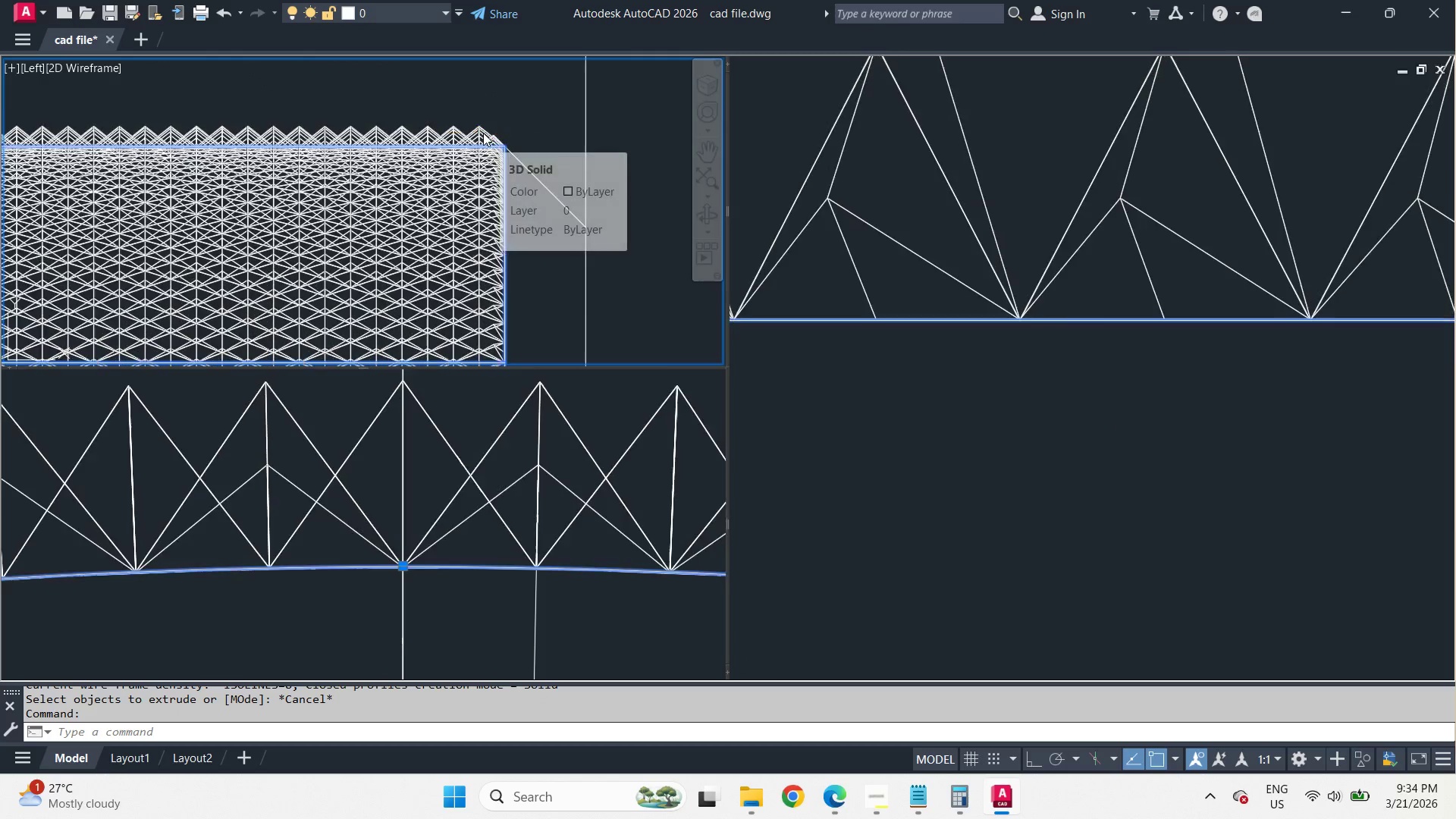 
left_click([483, 133])
 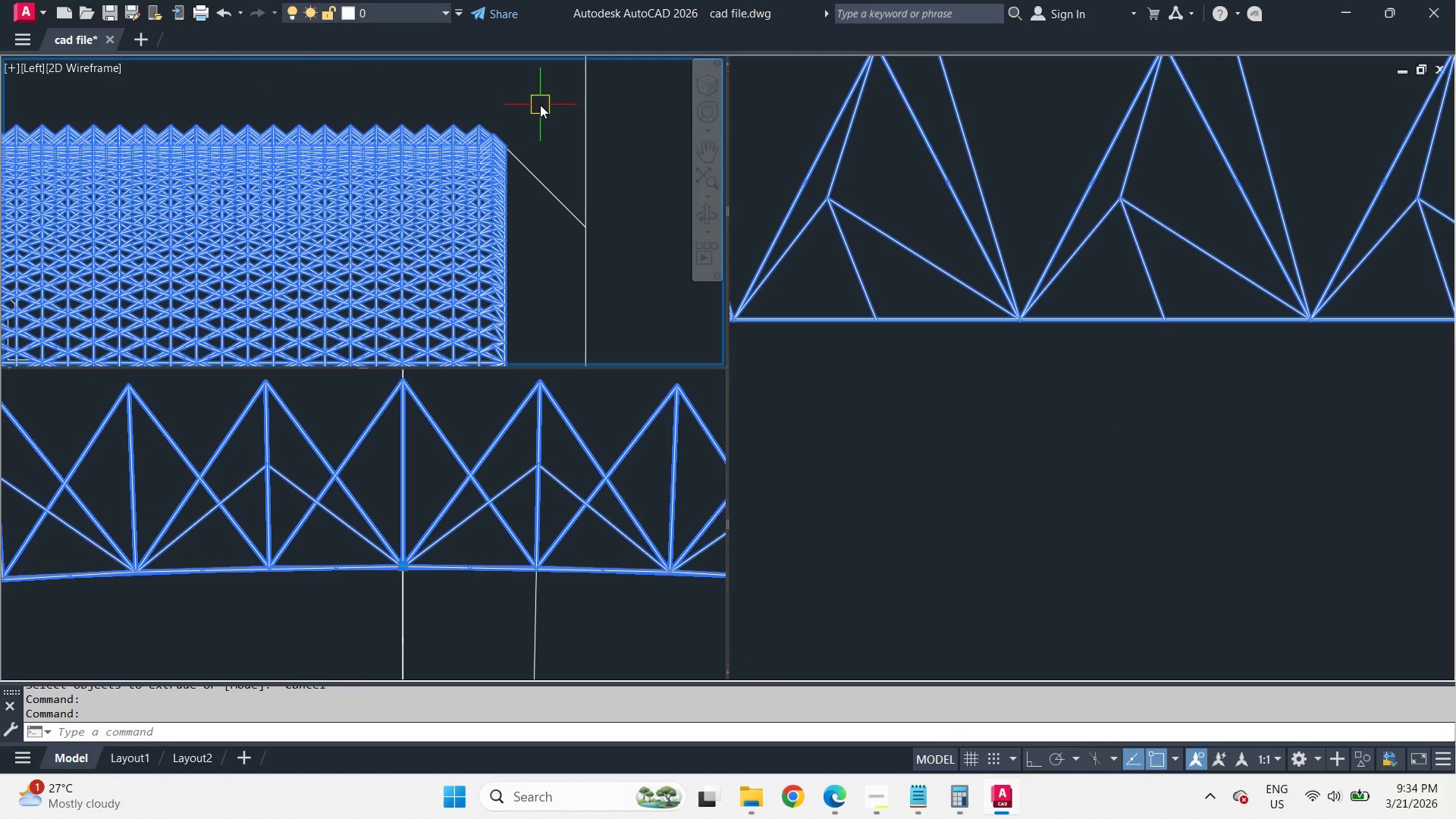 
key(Control+1)
 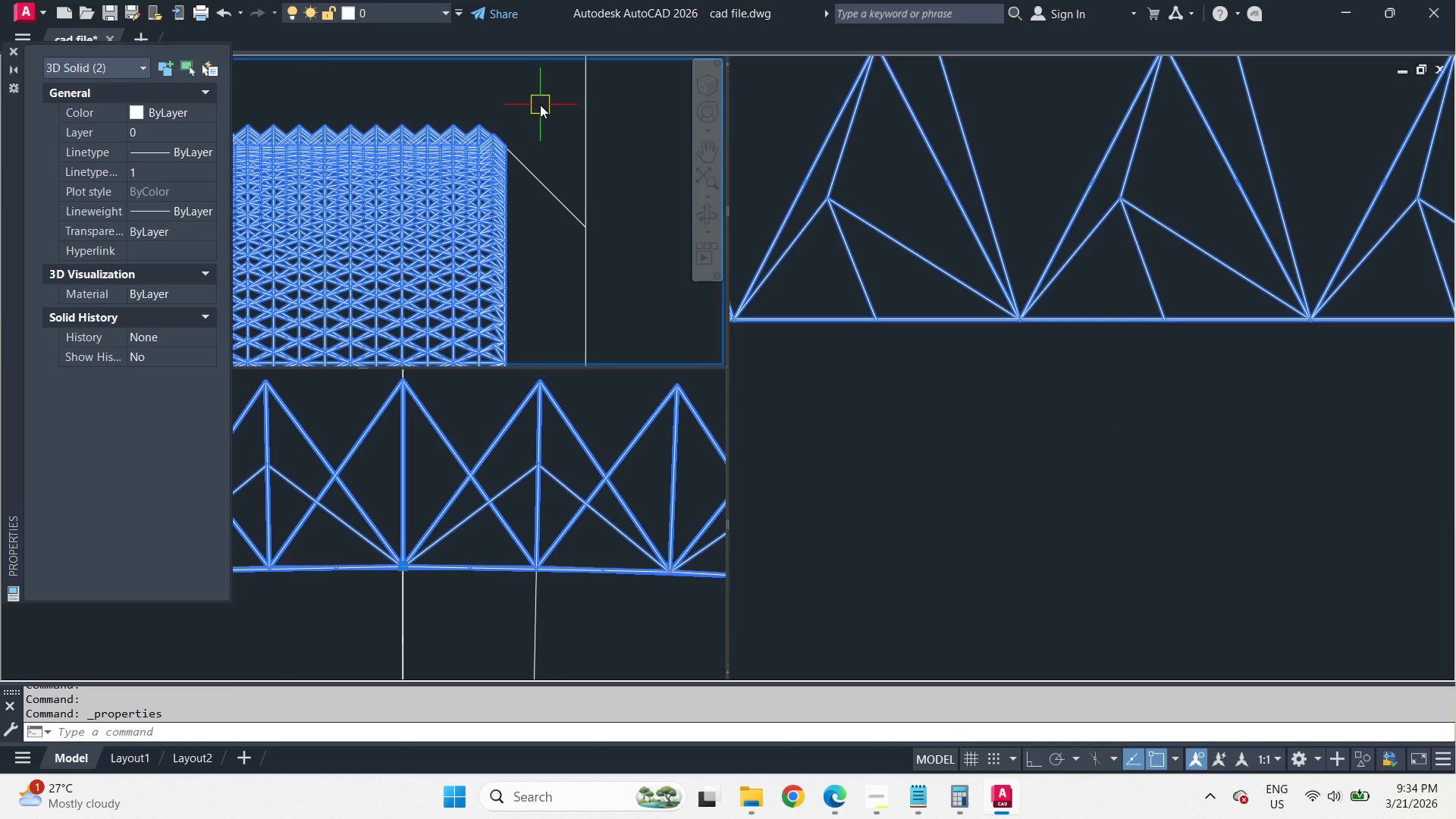 
key(Control+1)
 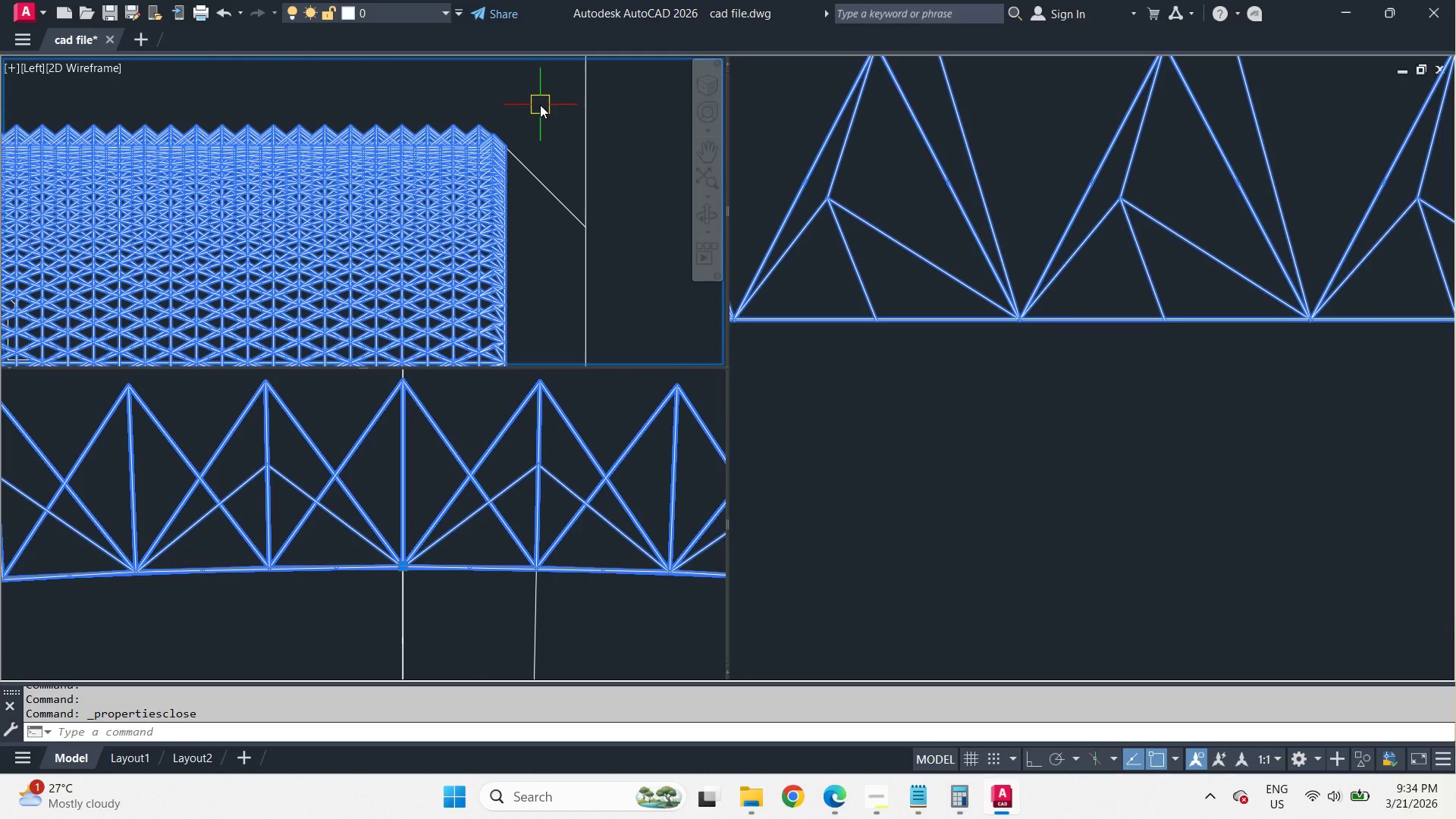 
scroll: coordinate [503, 226], scroll_direction: up, amount: 6.0
 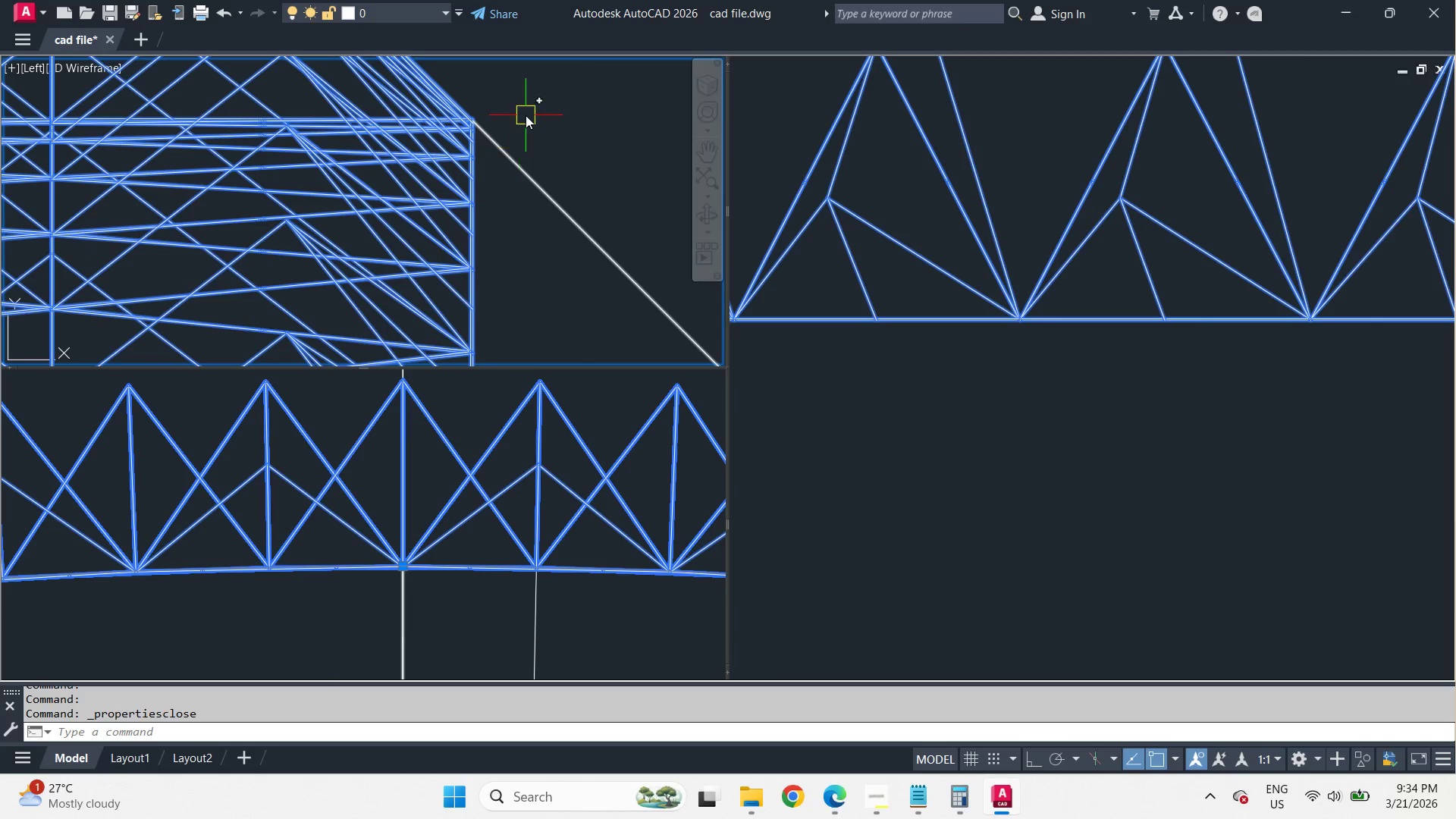 
key(Escape)
type(uni)
 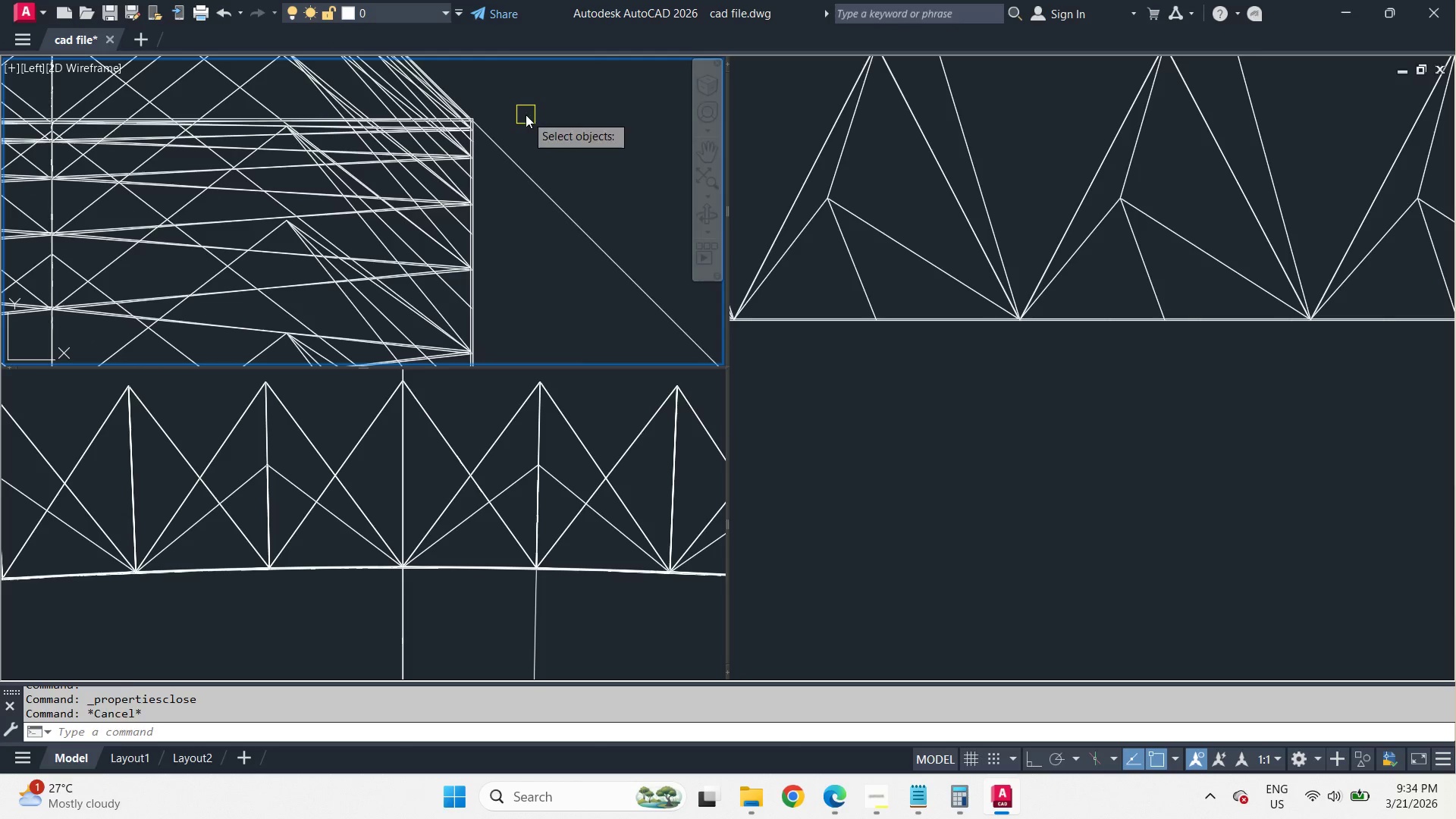 
key(Space)
 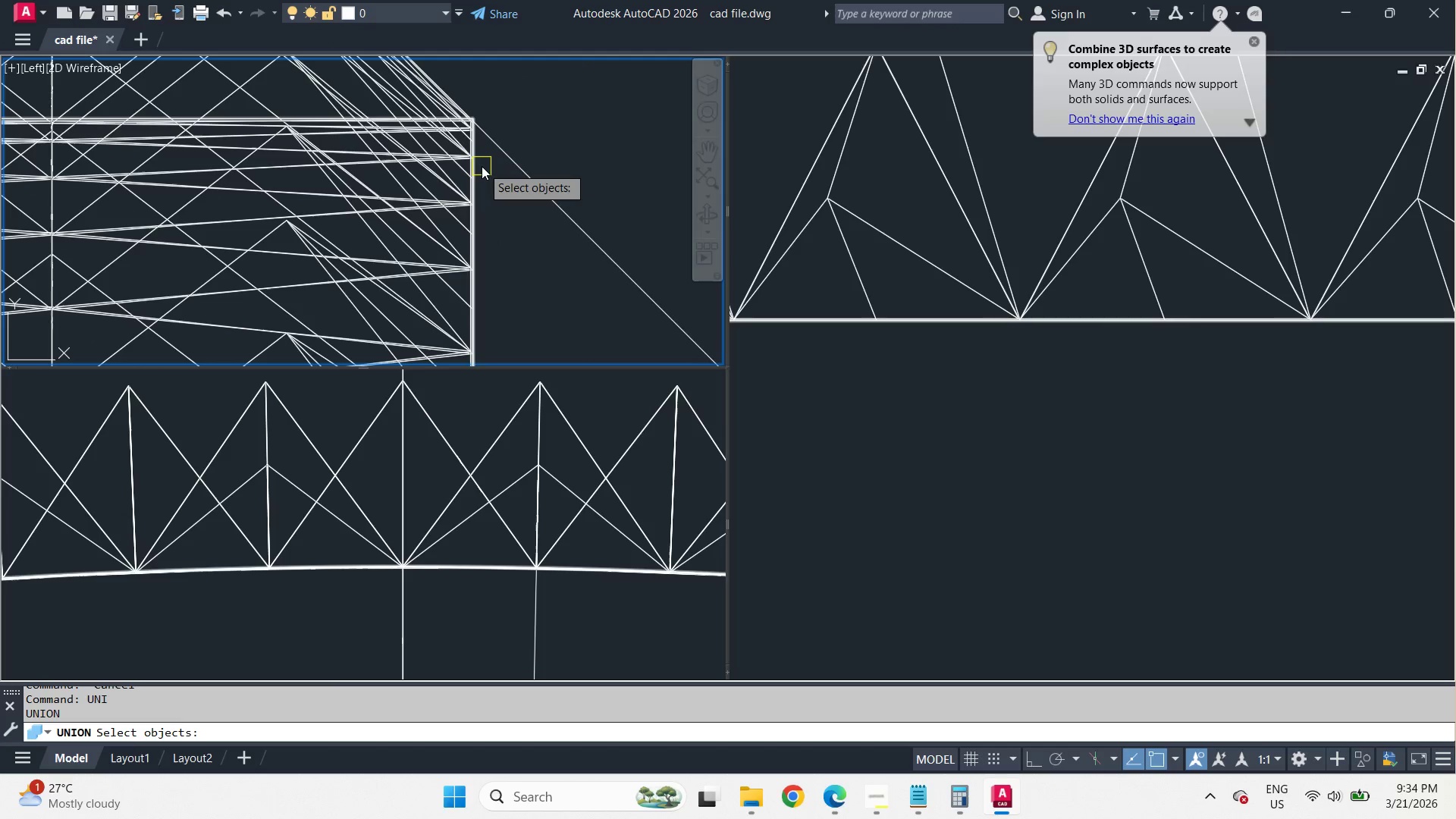 
left_click([482, 166])
 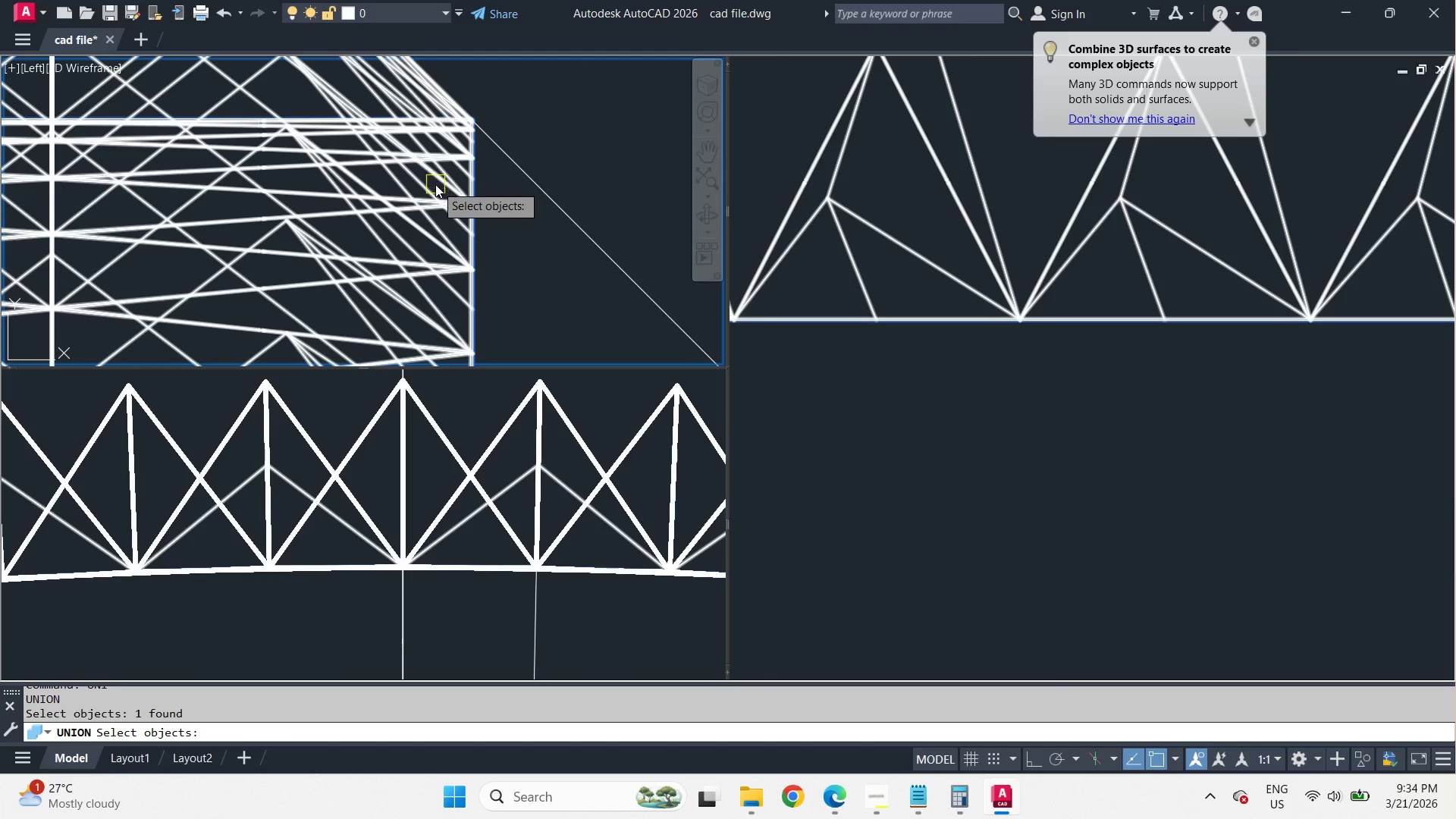 
left_click([435, 184])
 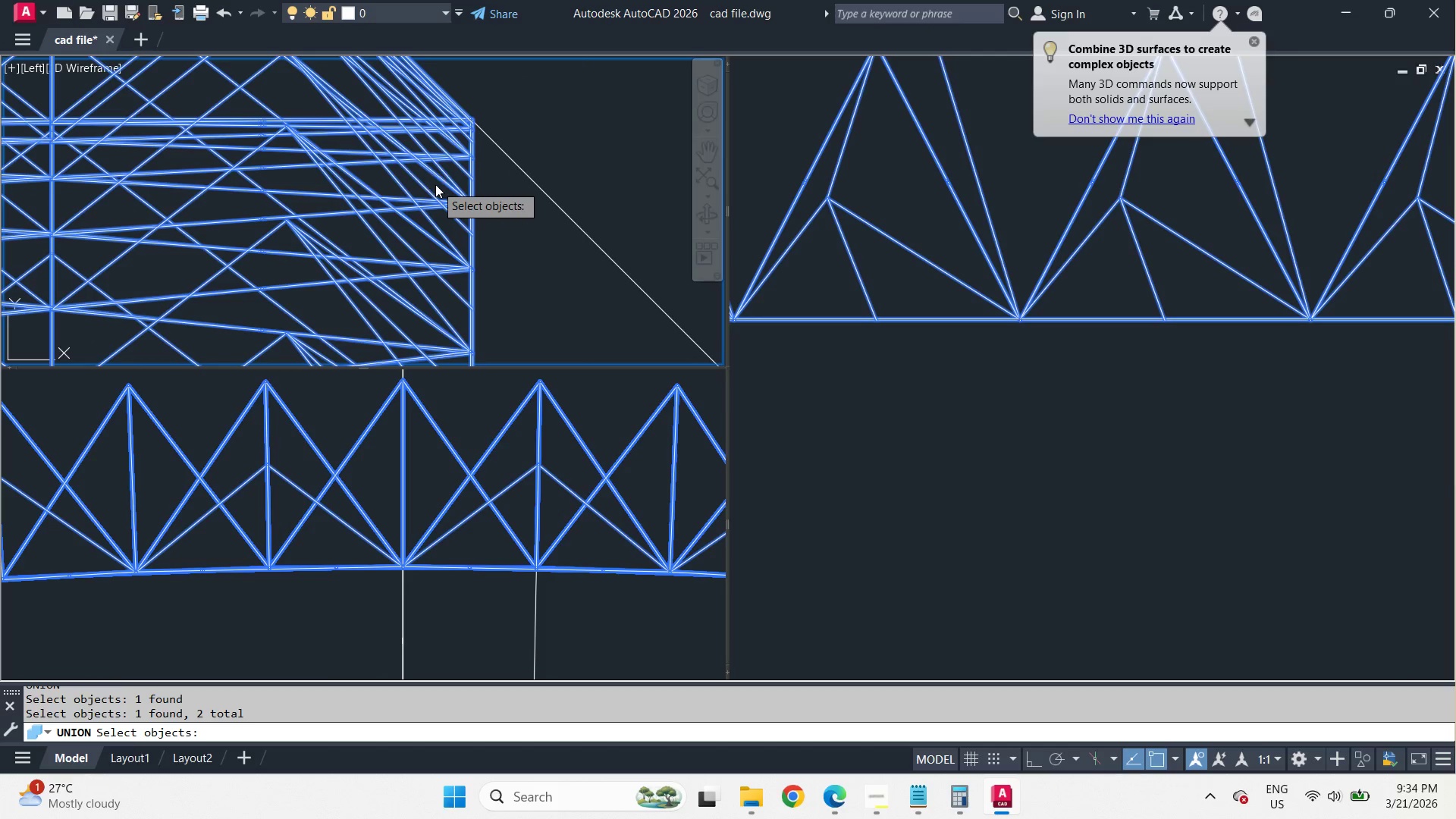 
key(Space)
 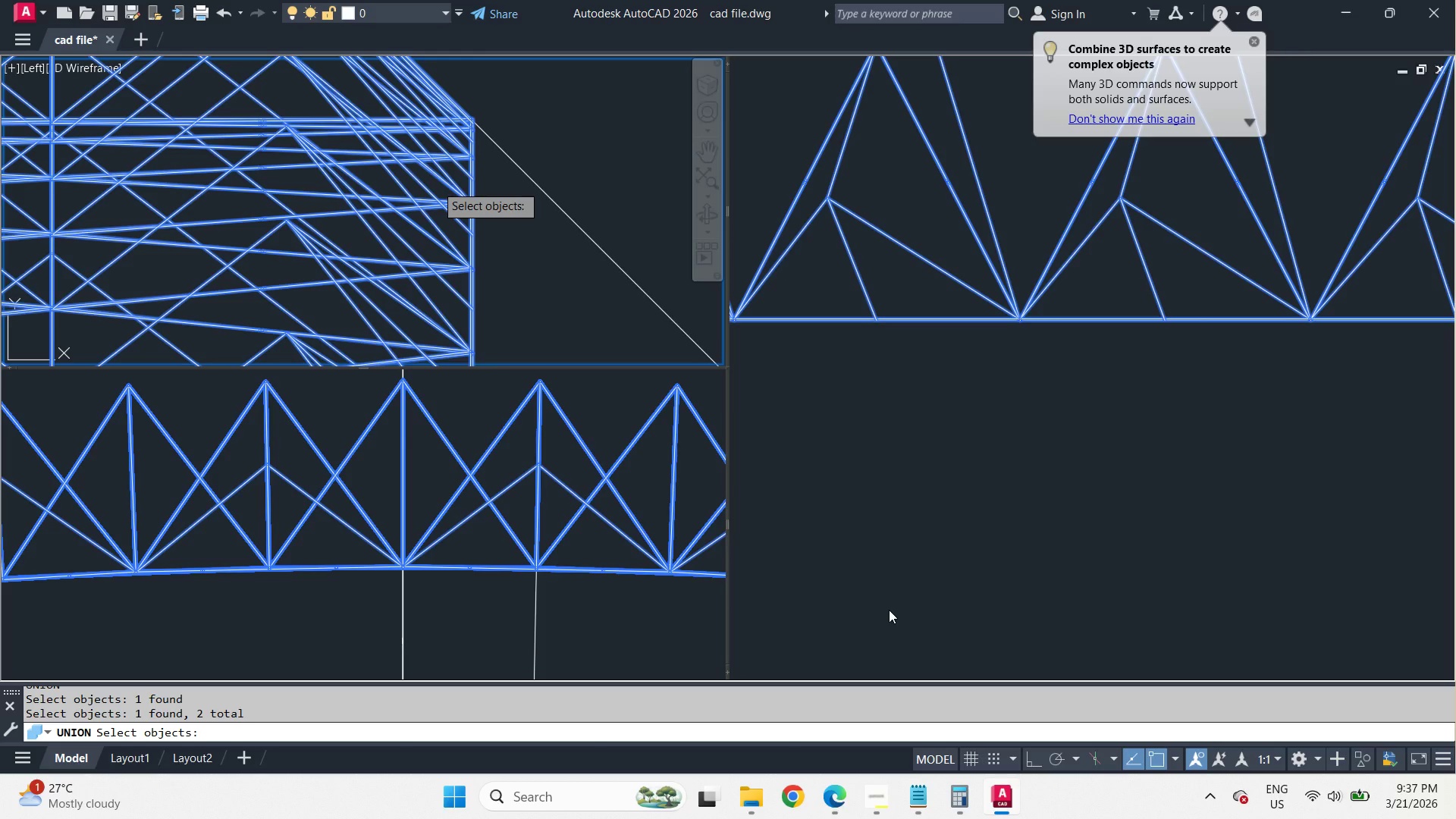 
wait(149.34)
 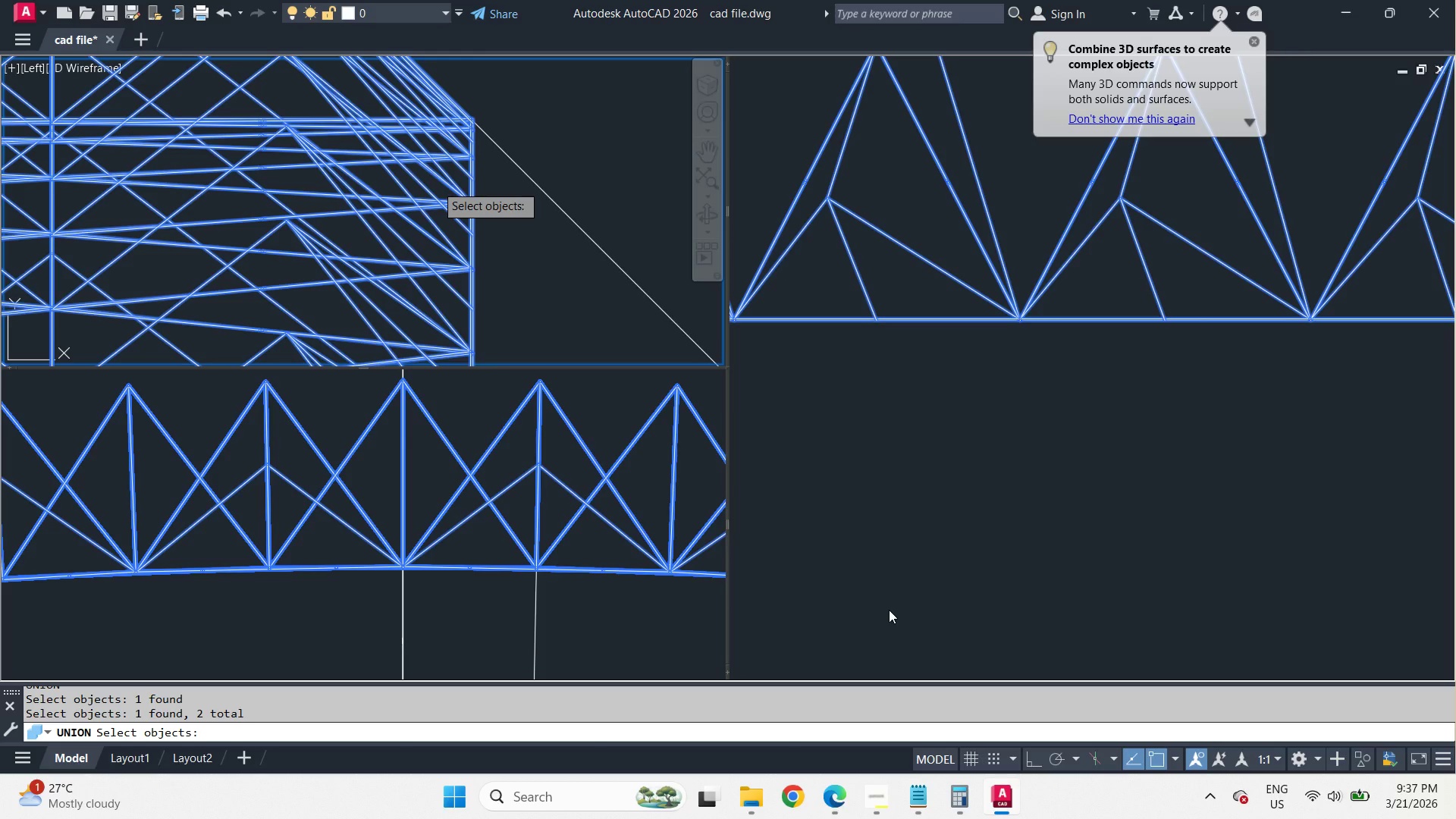 
mouse_move([1005, 779])
 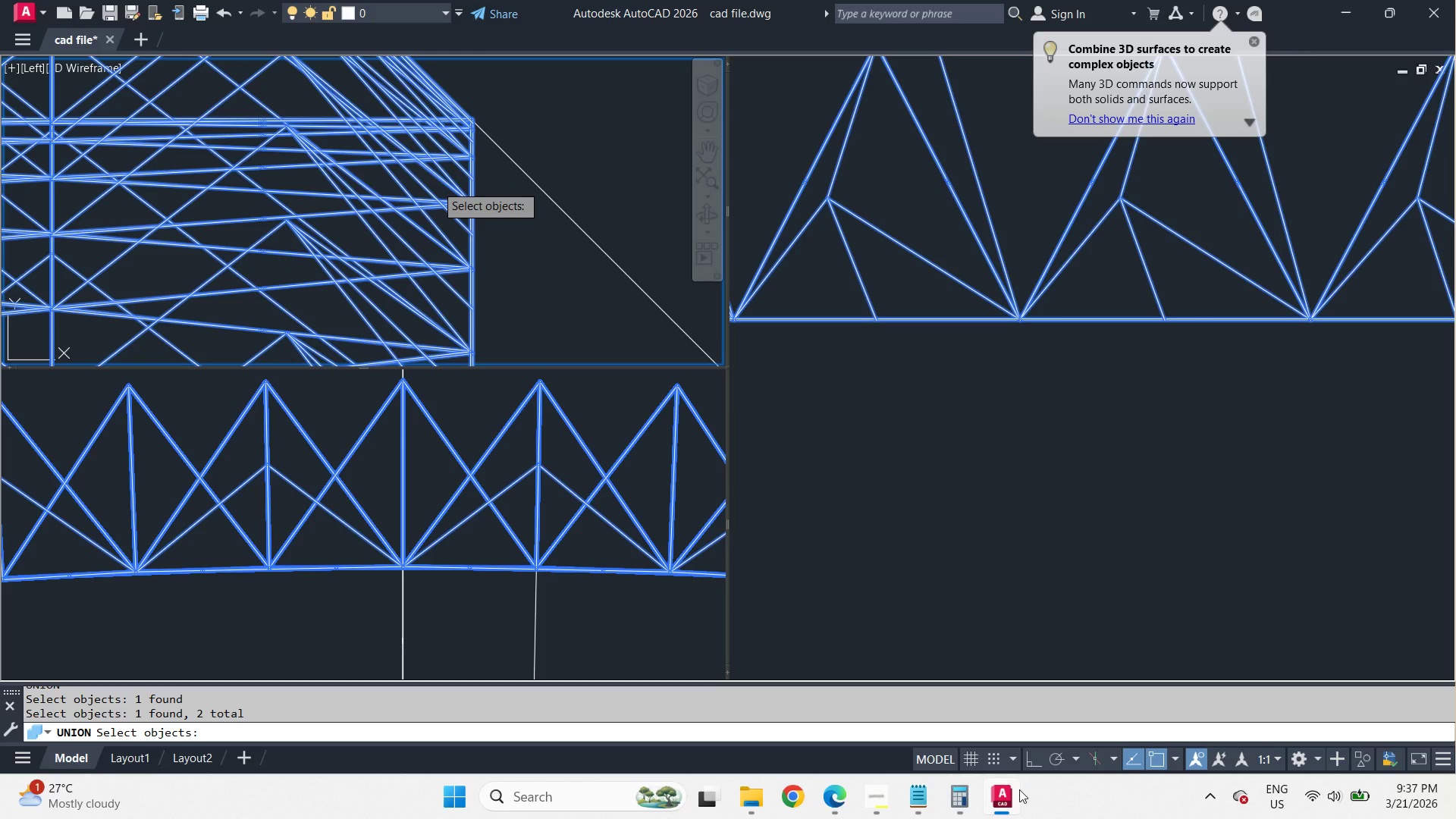 
wait(7.75)
 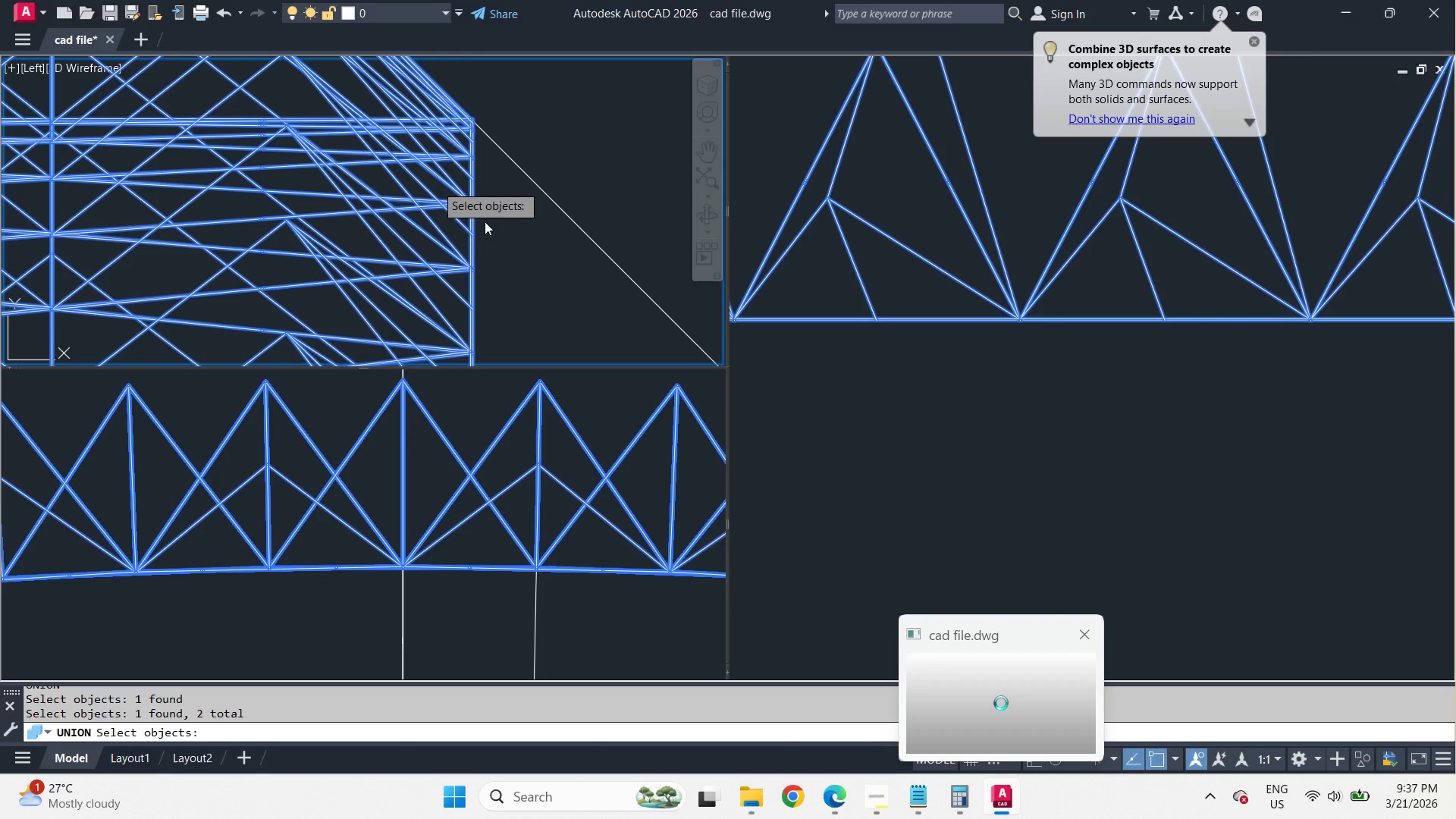 
left_click([1012, 710])
 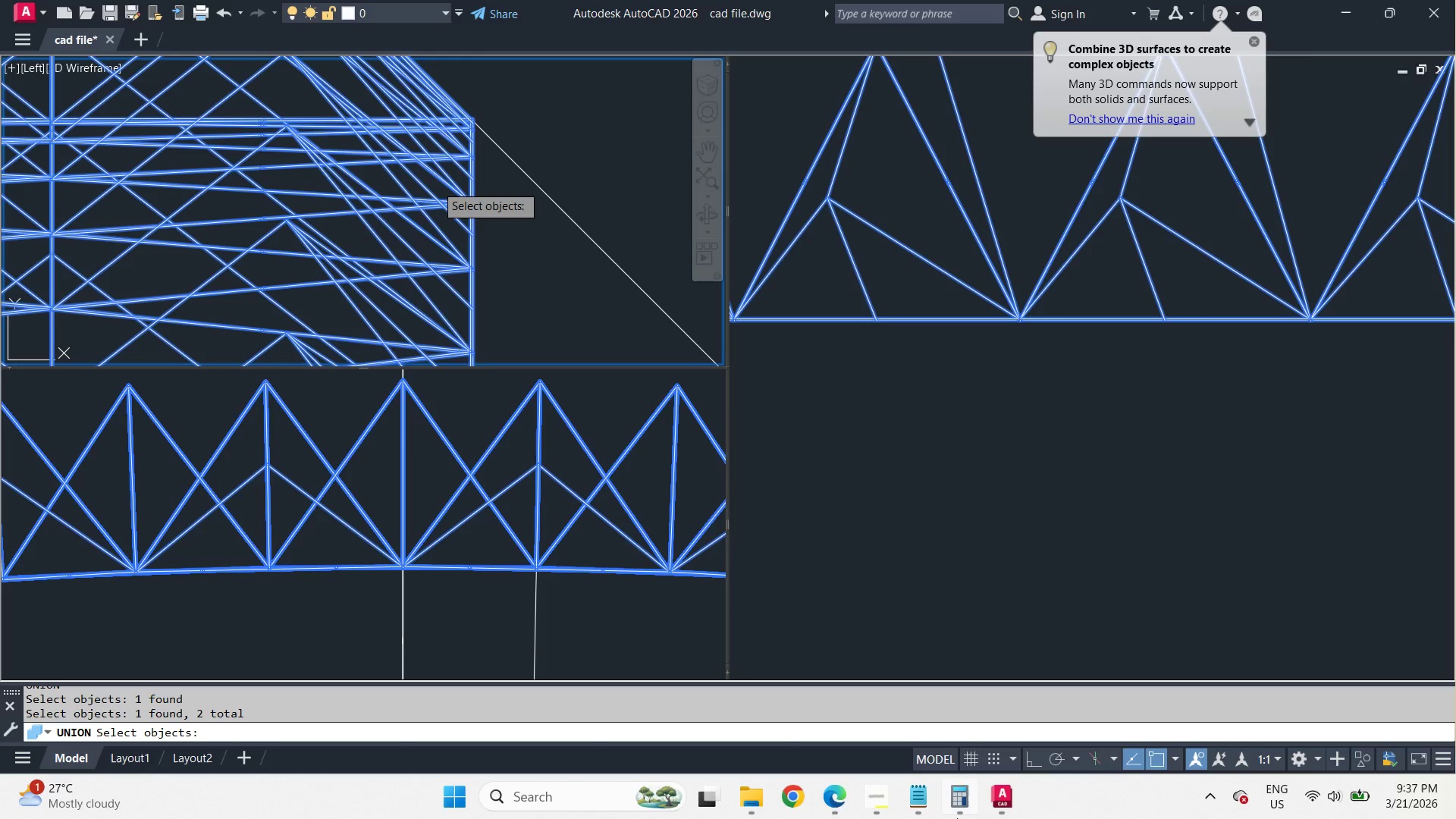 
wait(16.98)
 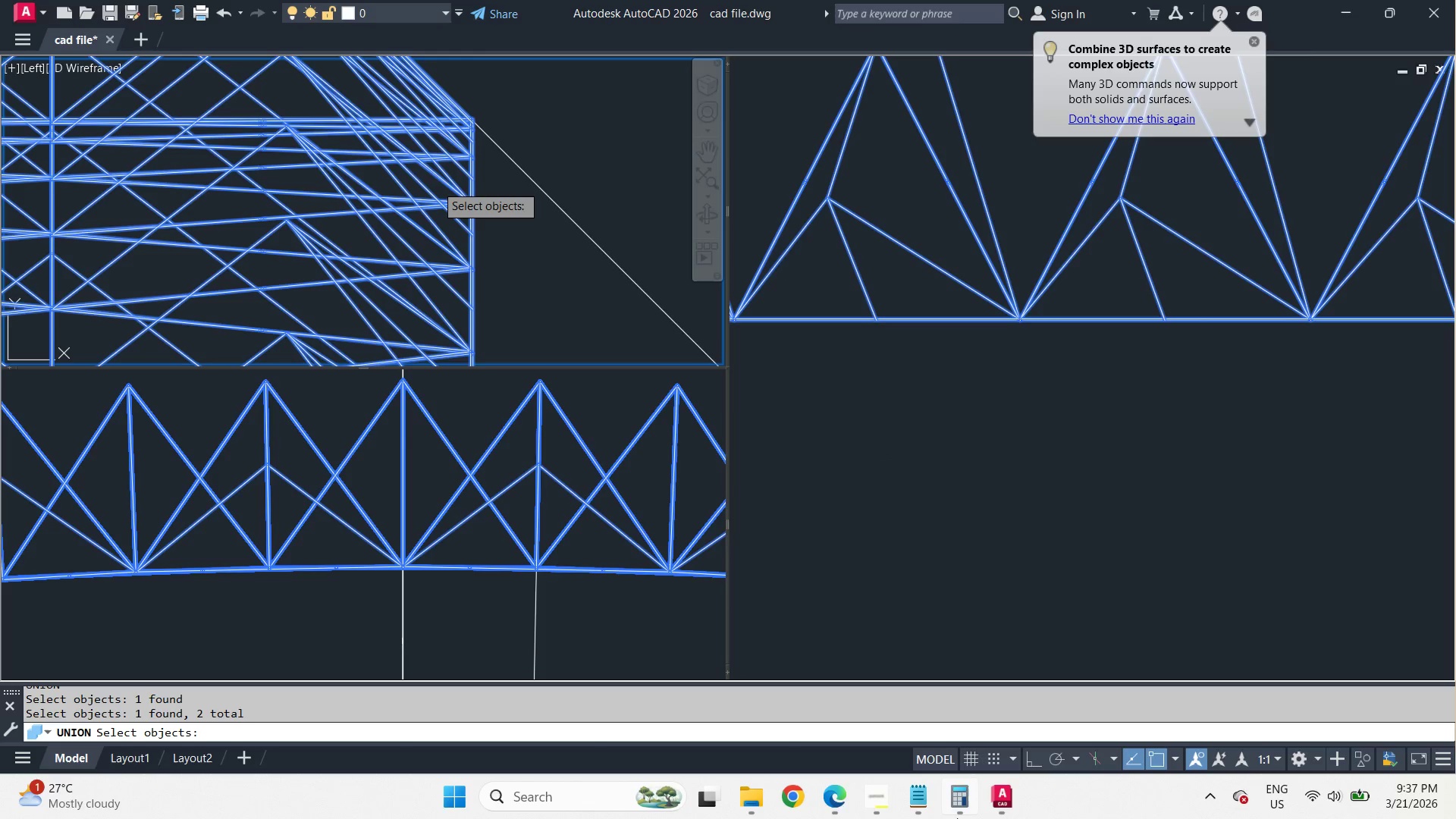 
right_click([1002, 807])
 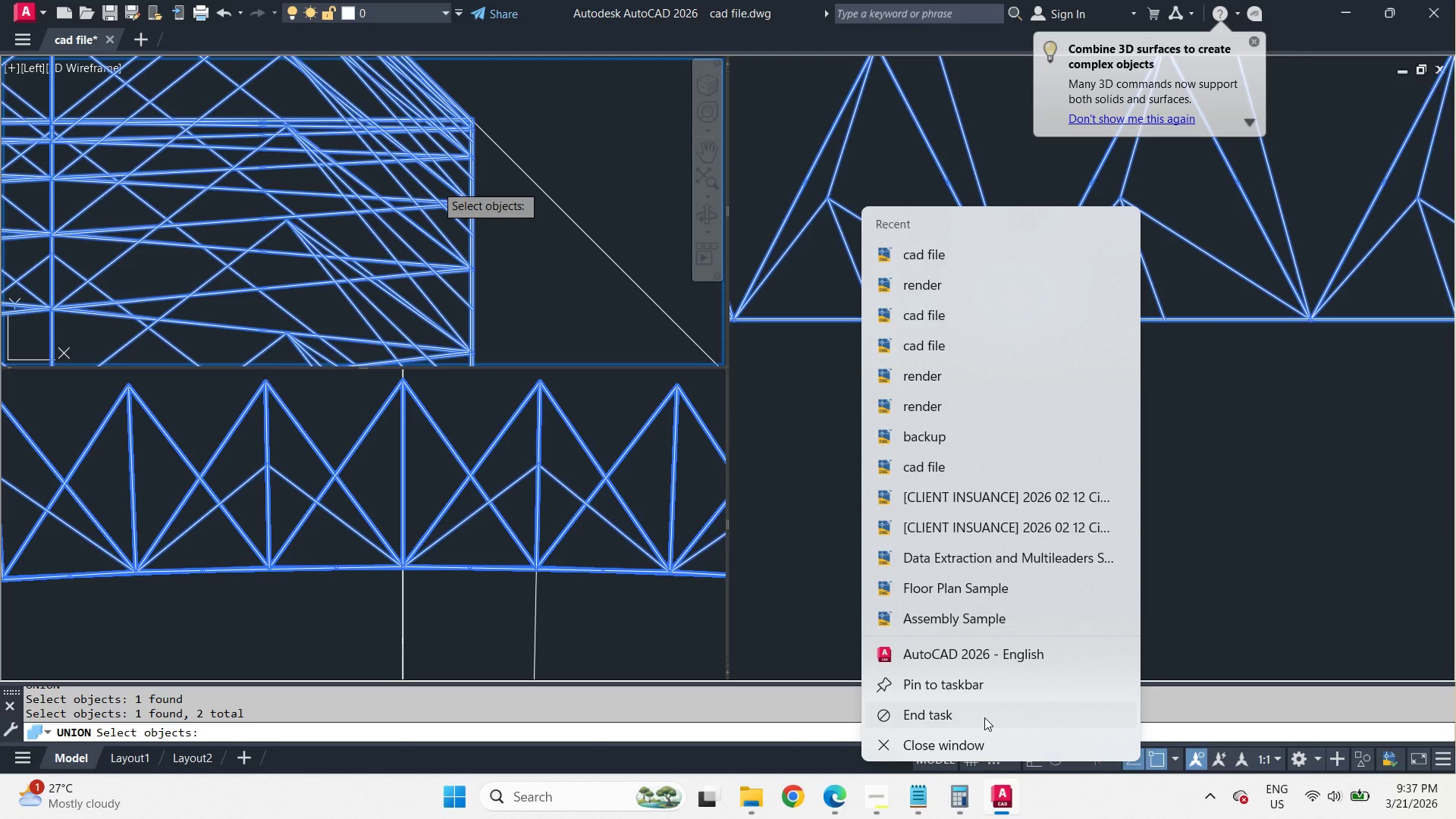 
wait(8.28)
 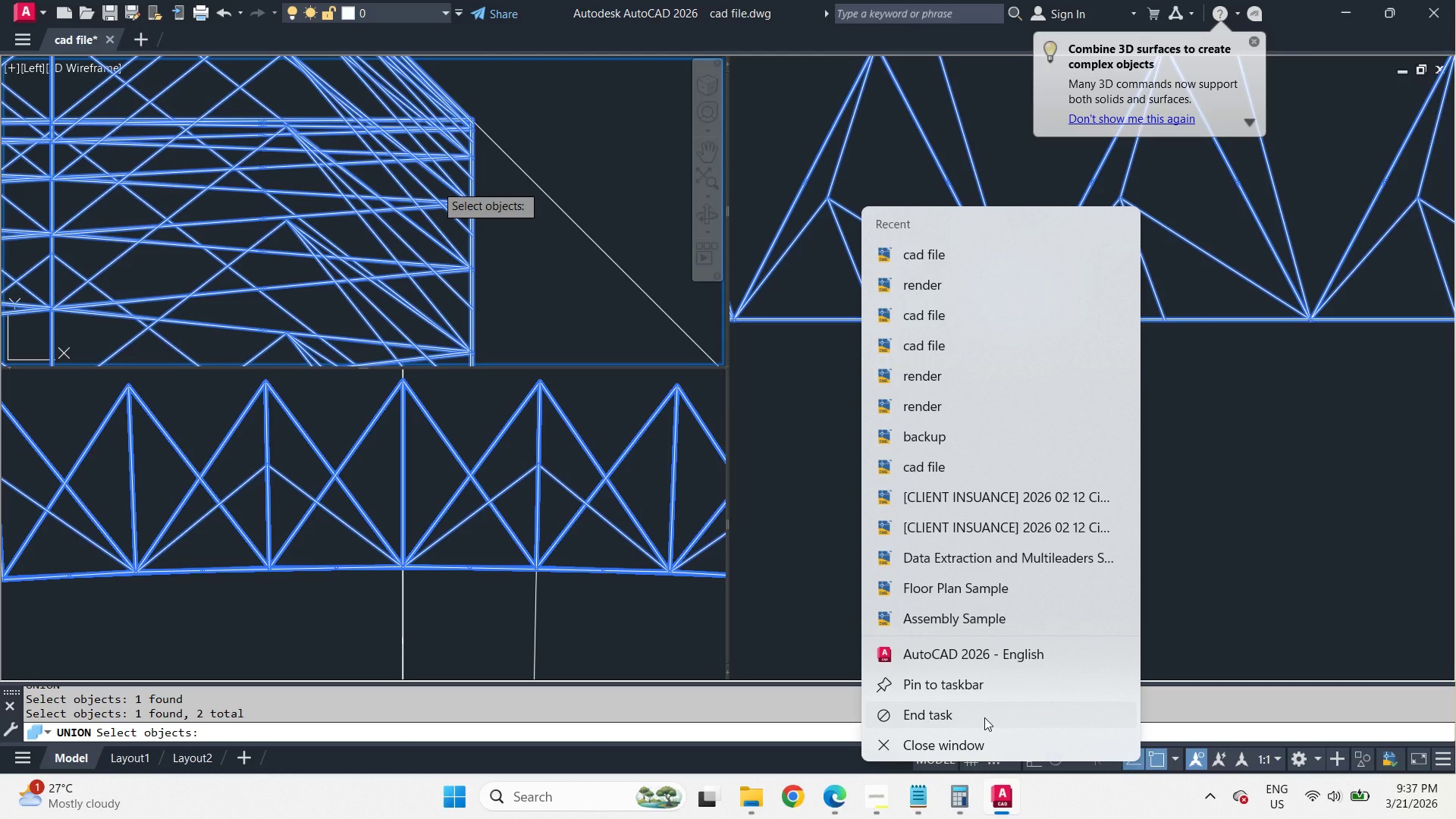 
left_click([984, 717])
 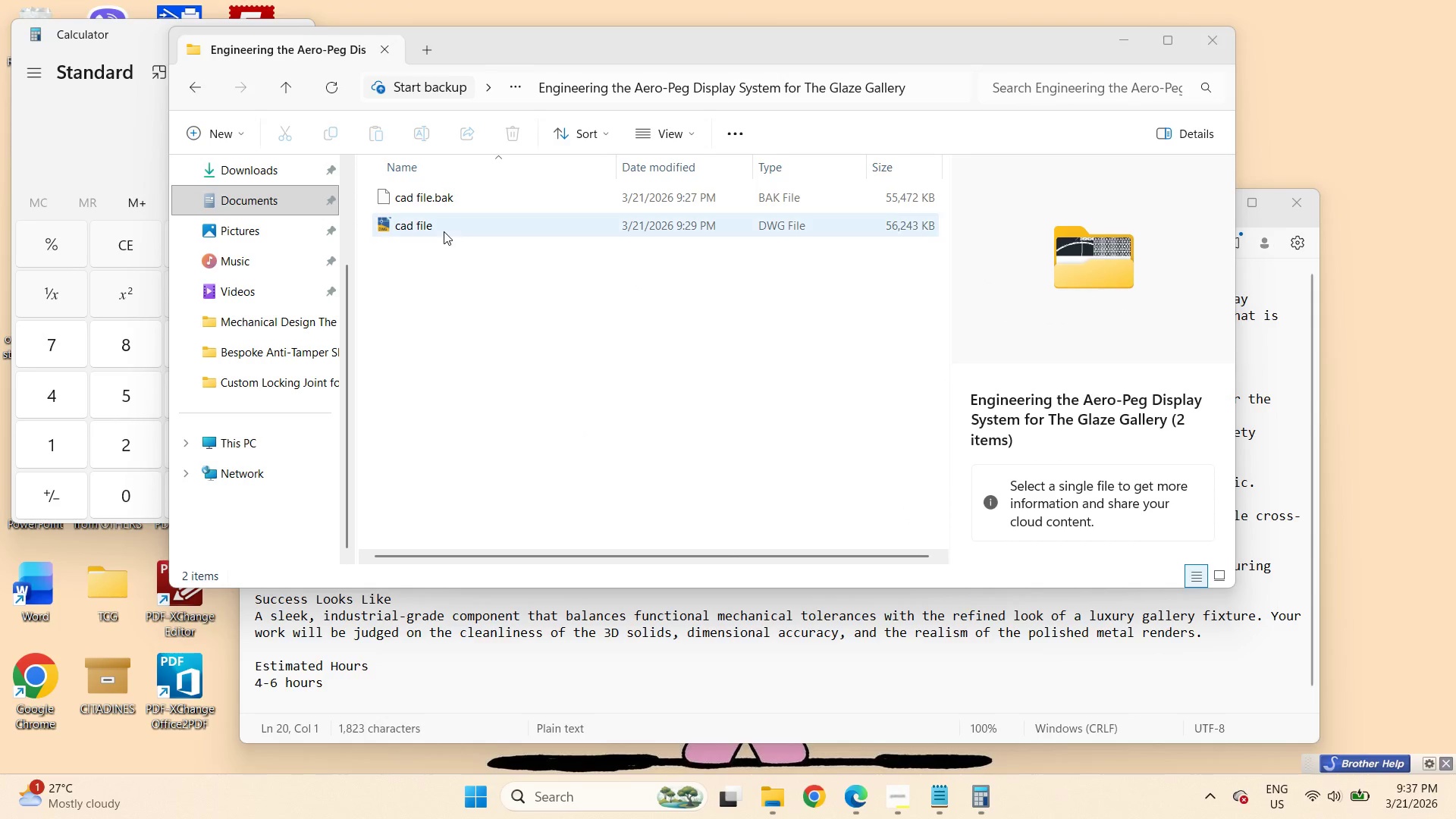 
left_click([444, 228])
 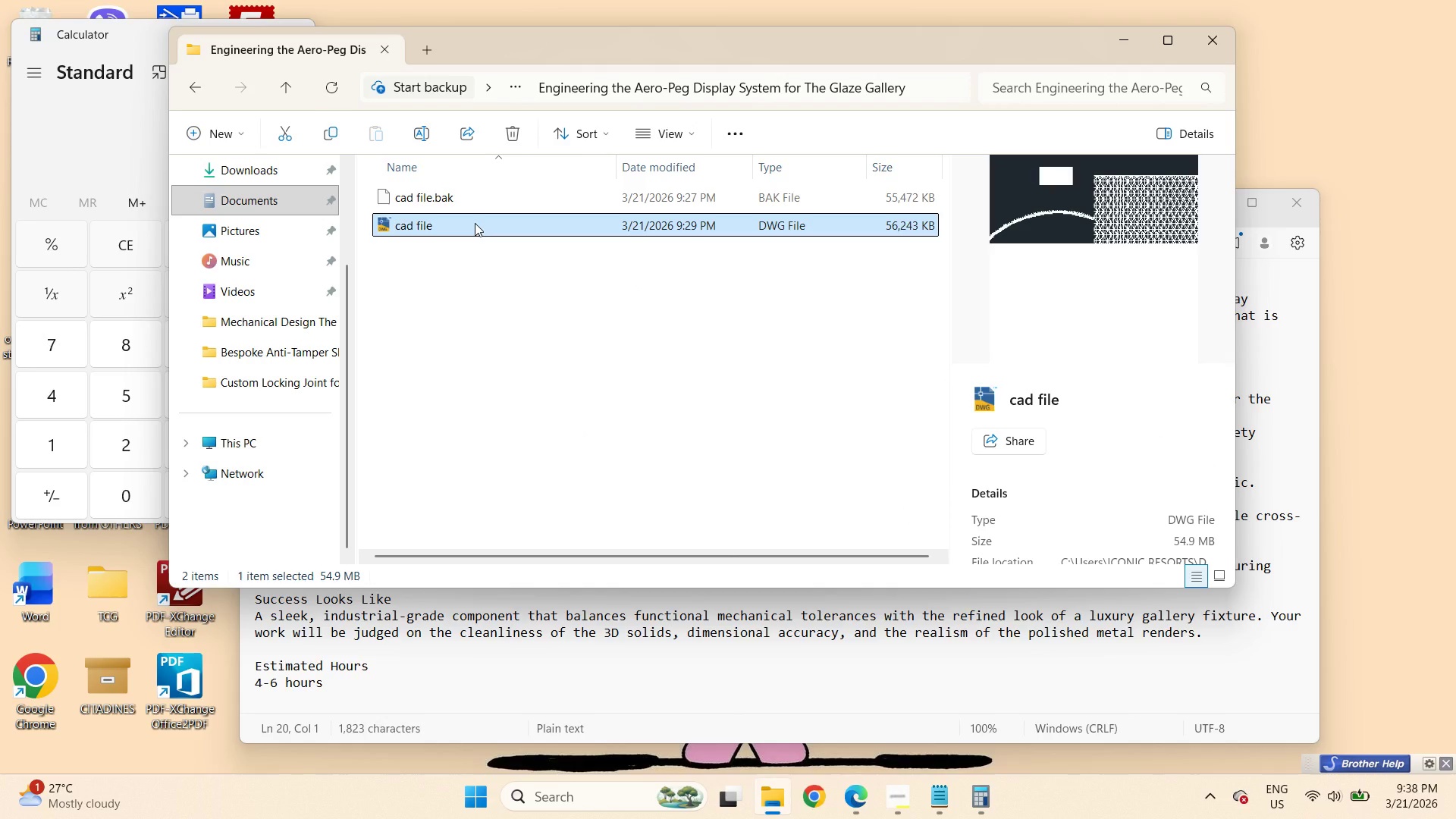 
double_click([475, 223])
 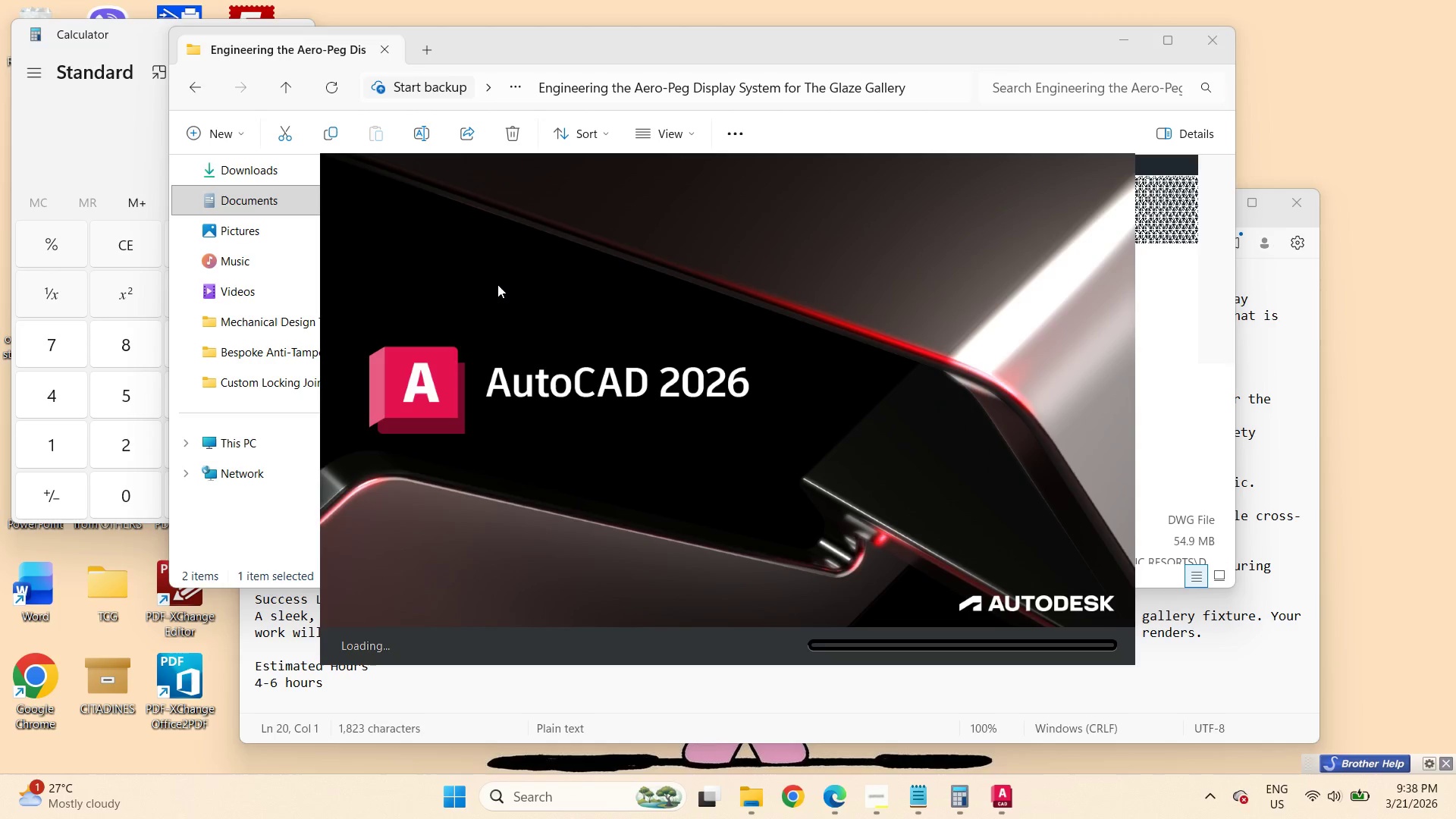 
wait(12.45)
 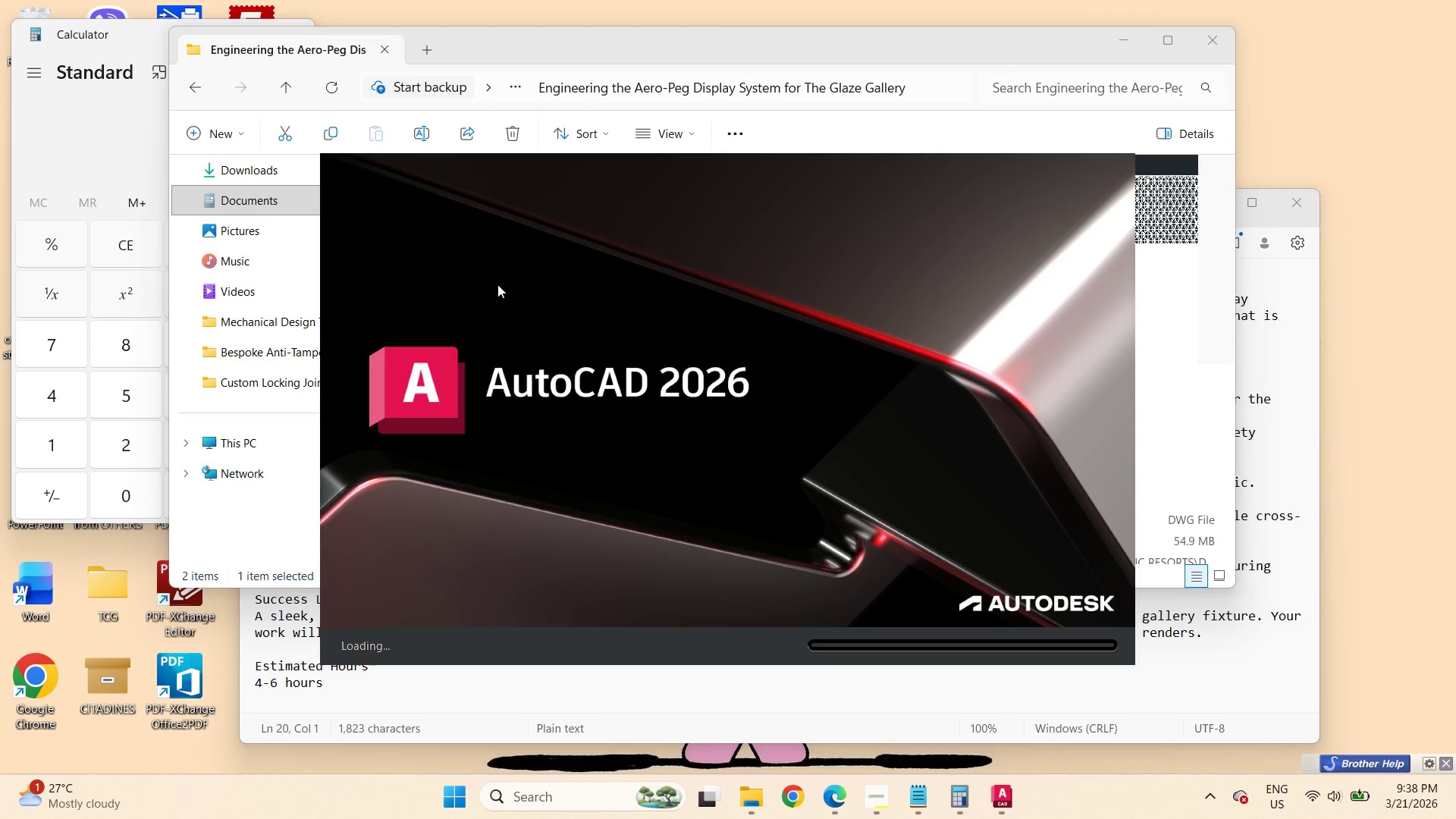 
left_click([861, 431])
 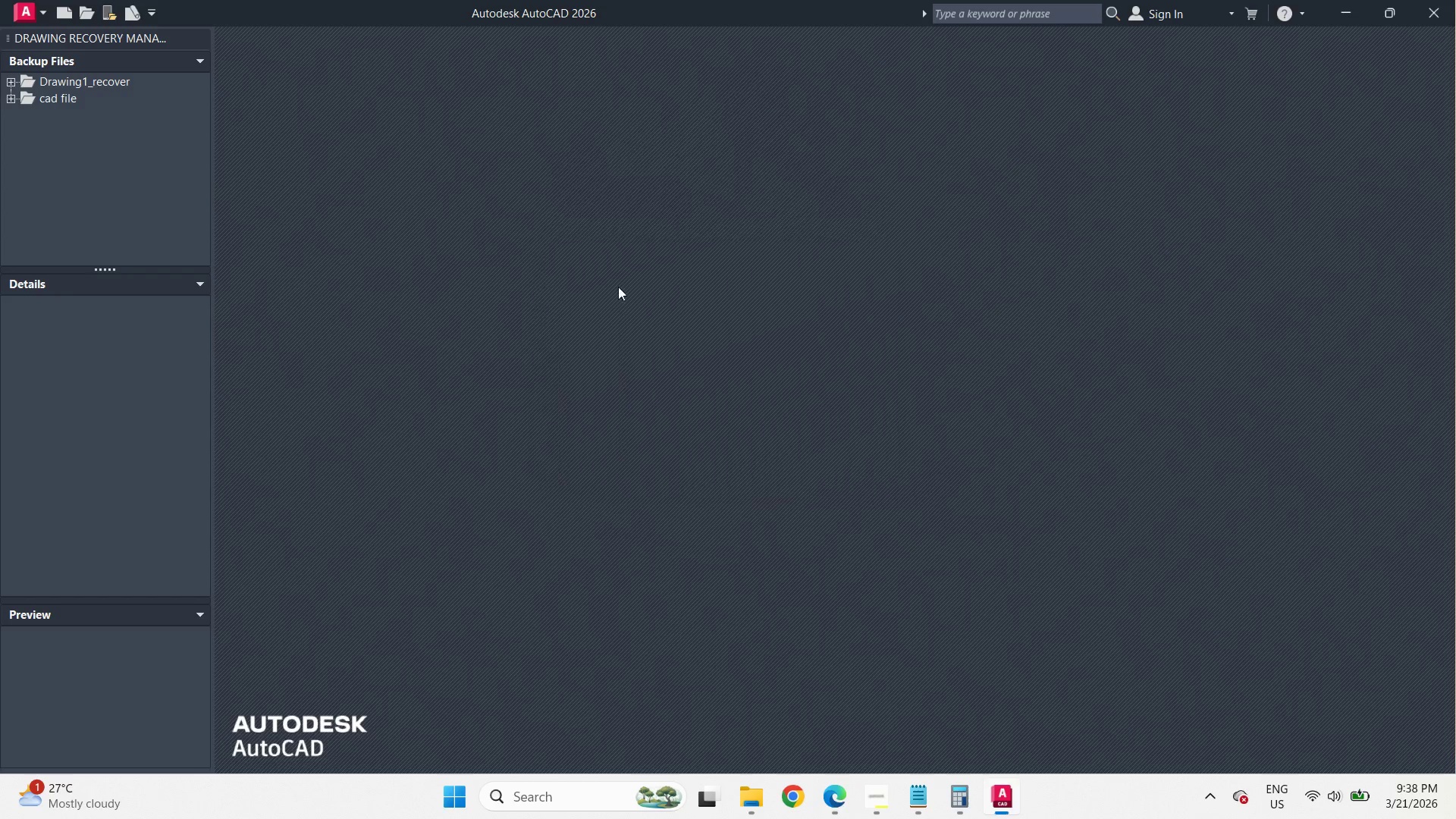 
mouse_move([342, 156])
 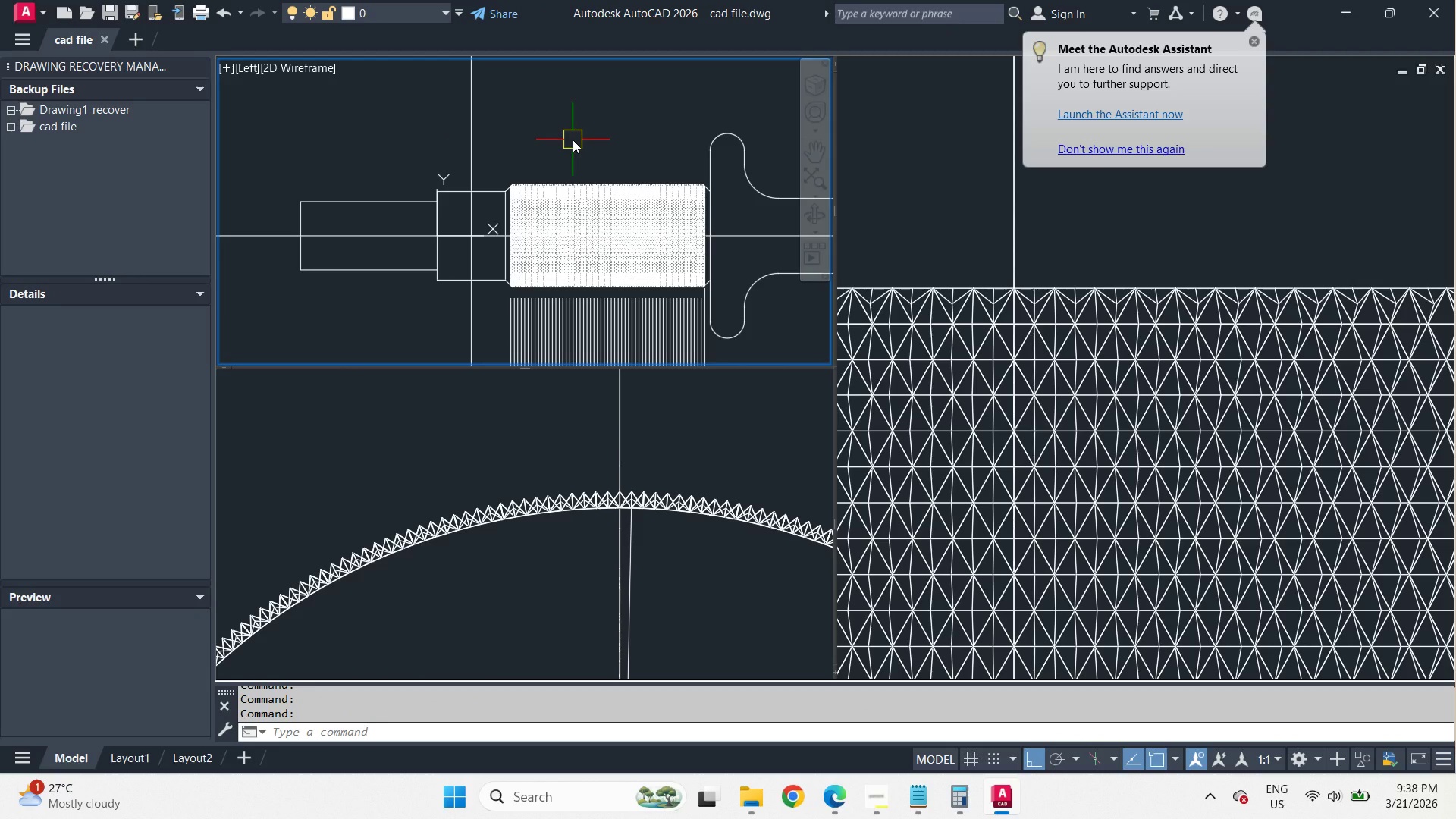 
wait(13.49)
 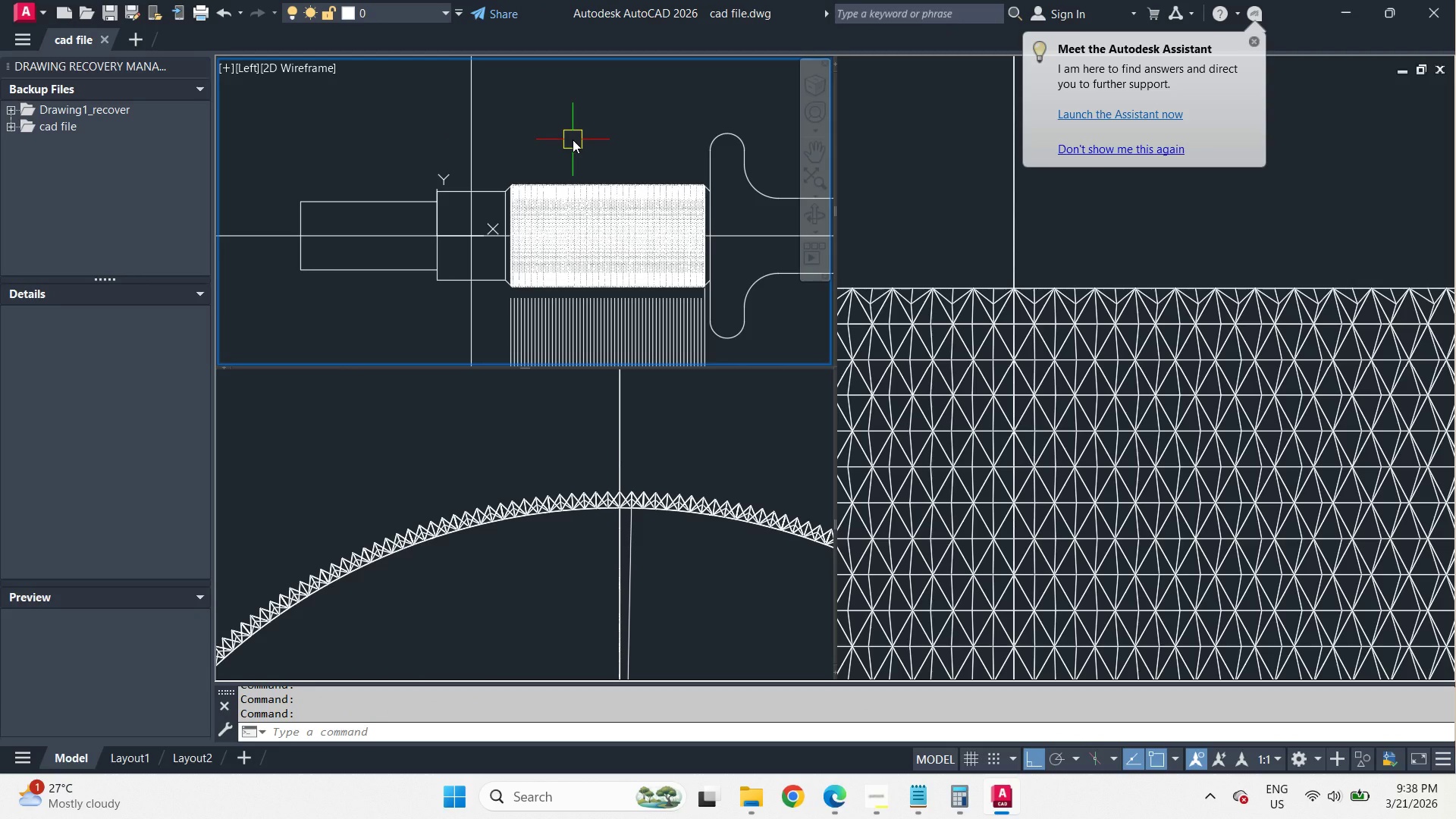 
scroll: coordinate [588, 172], scroll_direction: down, amount: 1.0
 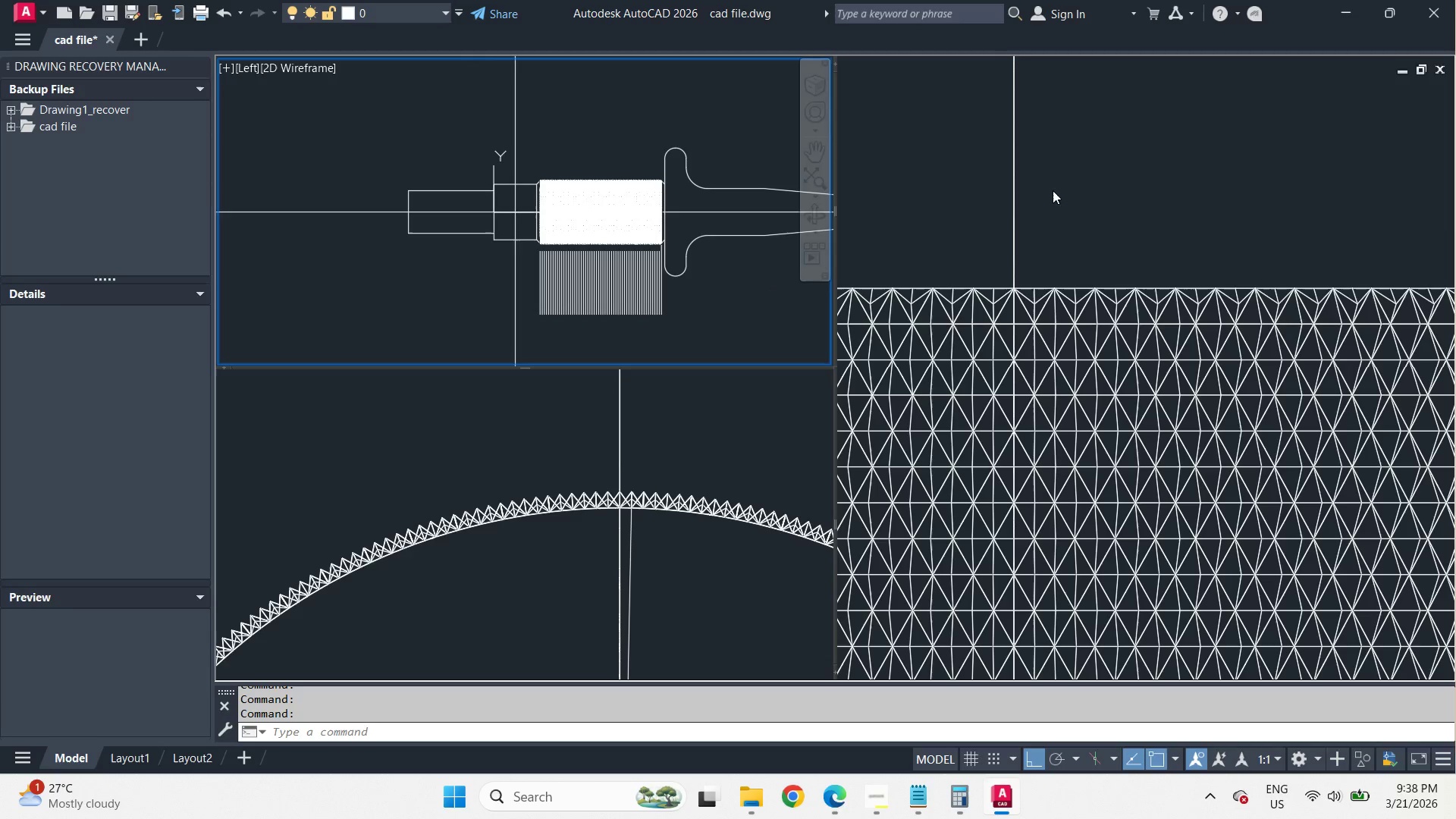 
left_click([1071, 200])
 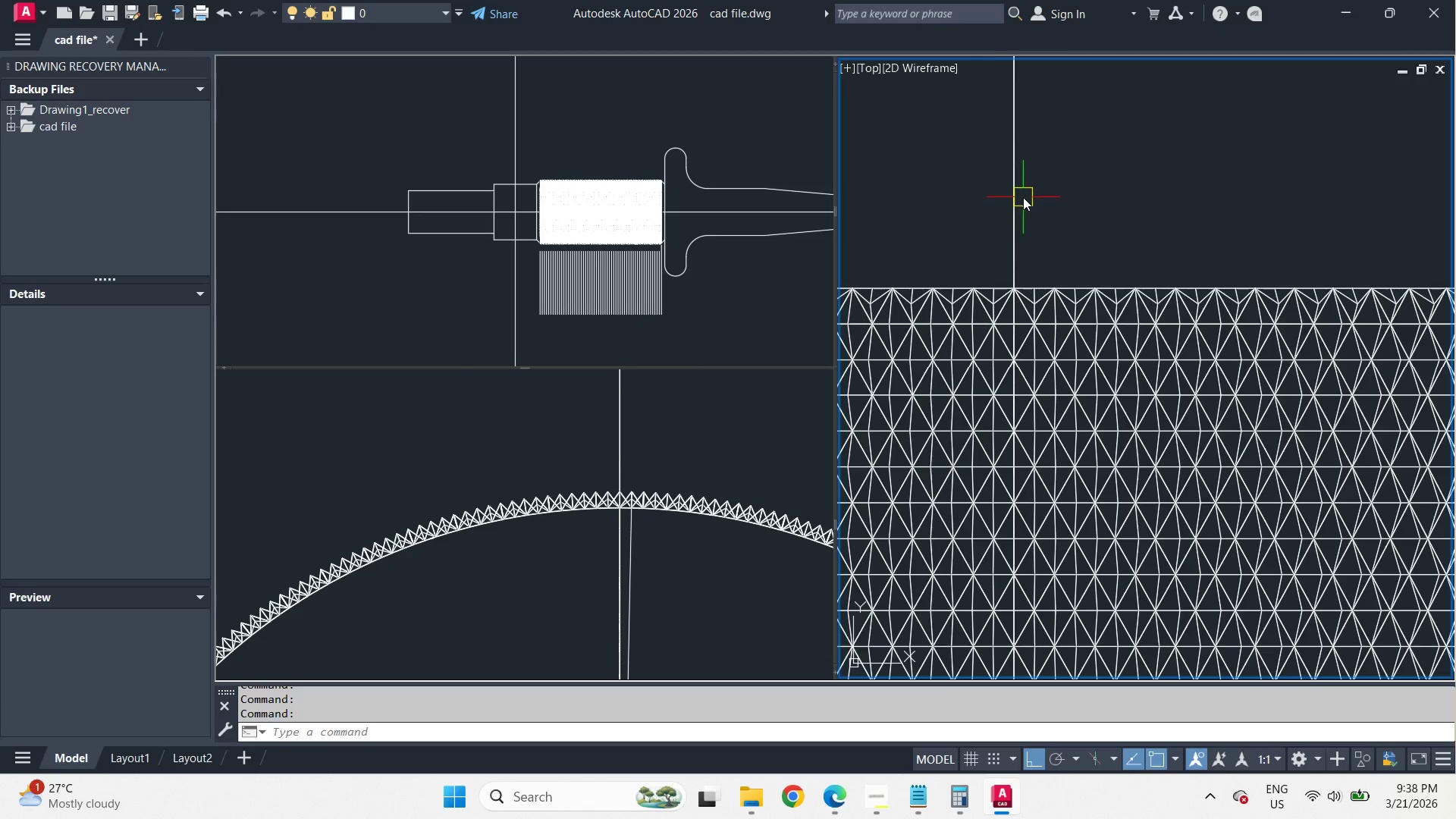 
scroll: coordinate [1018, 187], scroll_direction: down, amount: 4.0
 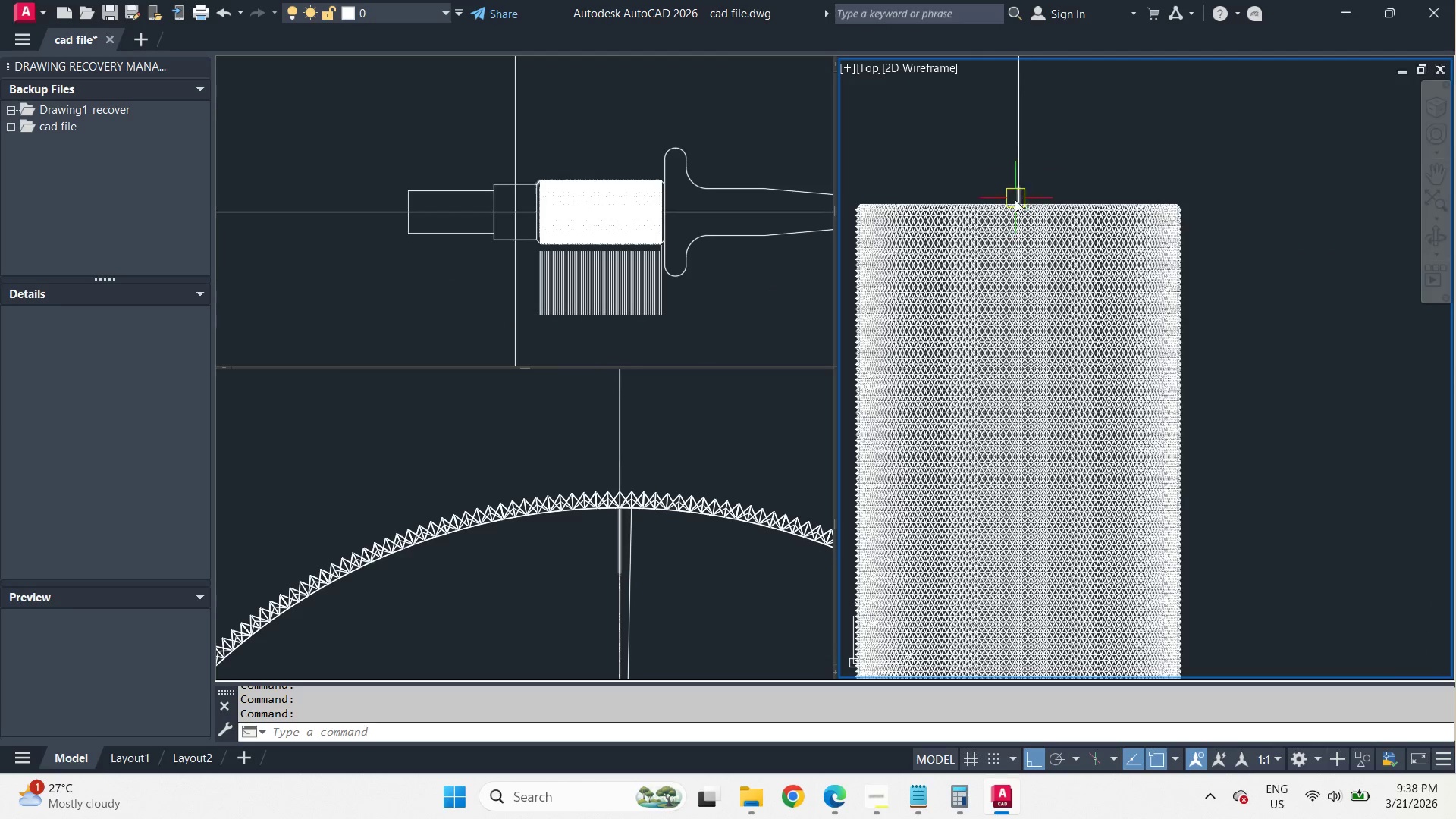 
scroll: coordinate [1030, 187], scroll_direction: up, amount: 13.0
 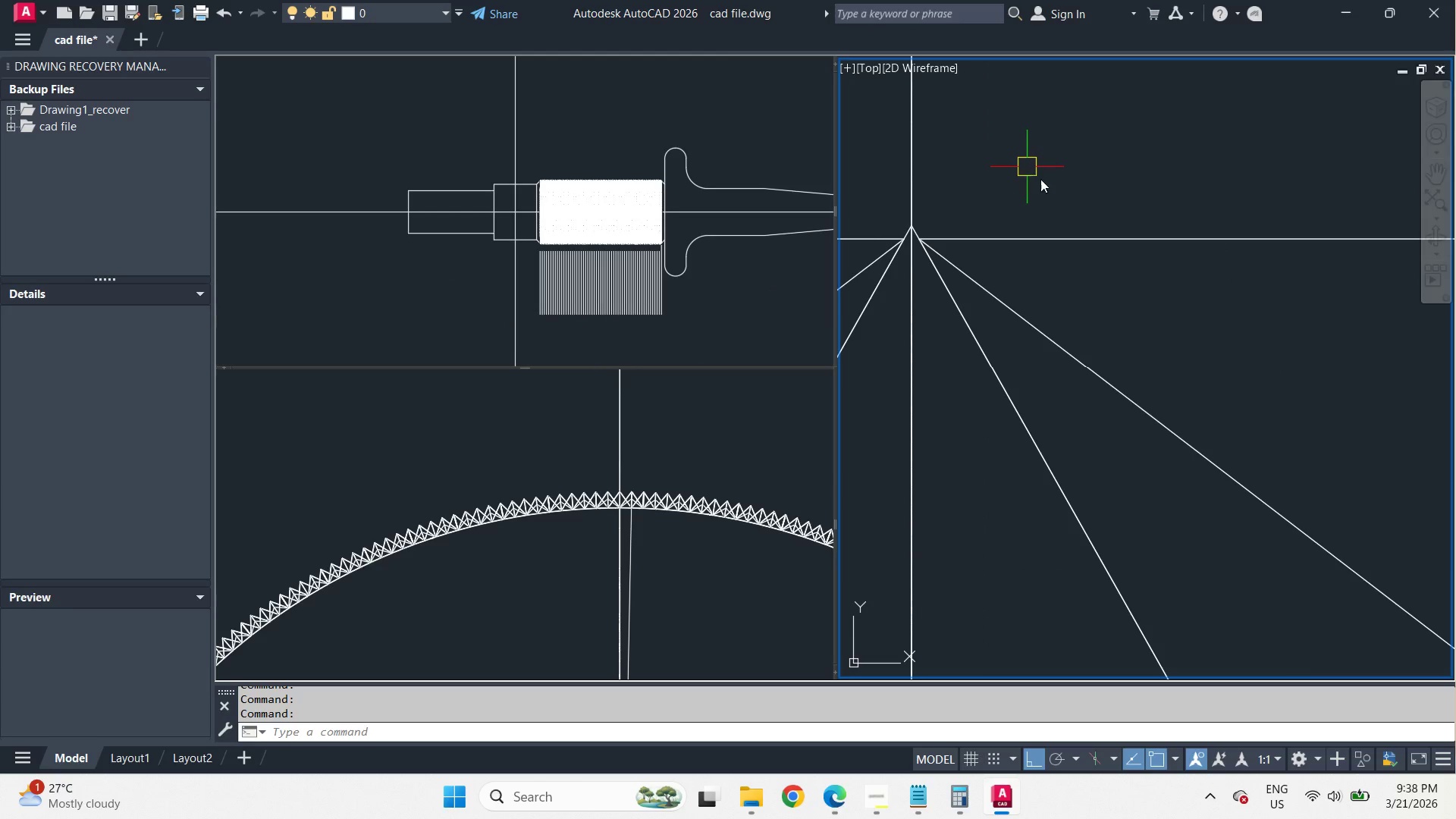 
type(ew)
 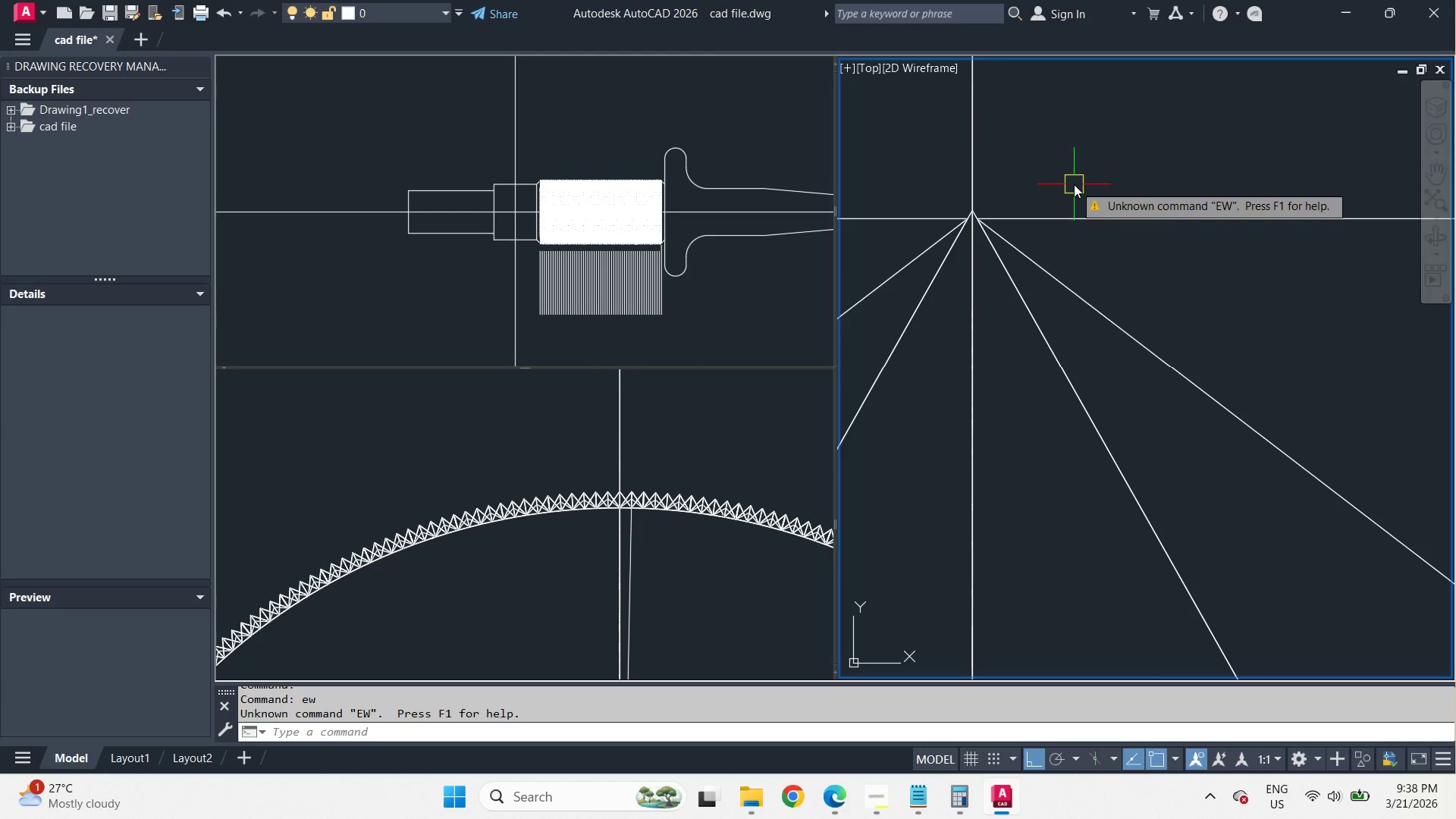 
scroll: coordinate [1074, 184], scroll_direction: down, amount: 1.0
 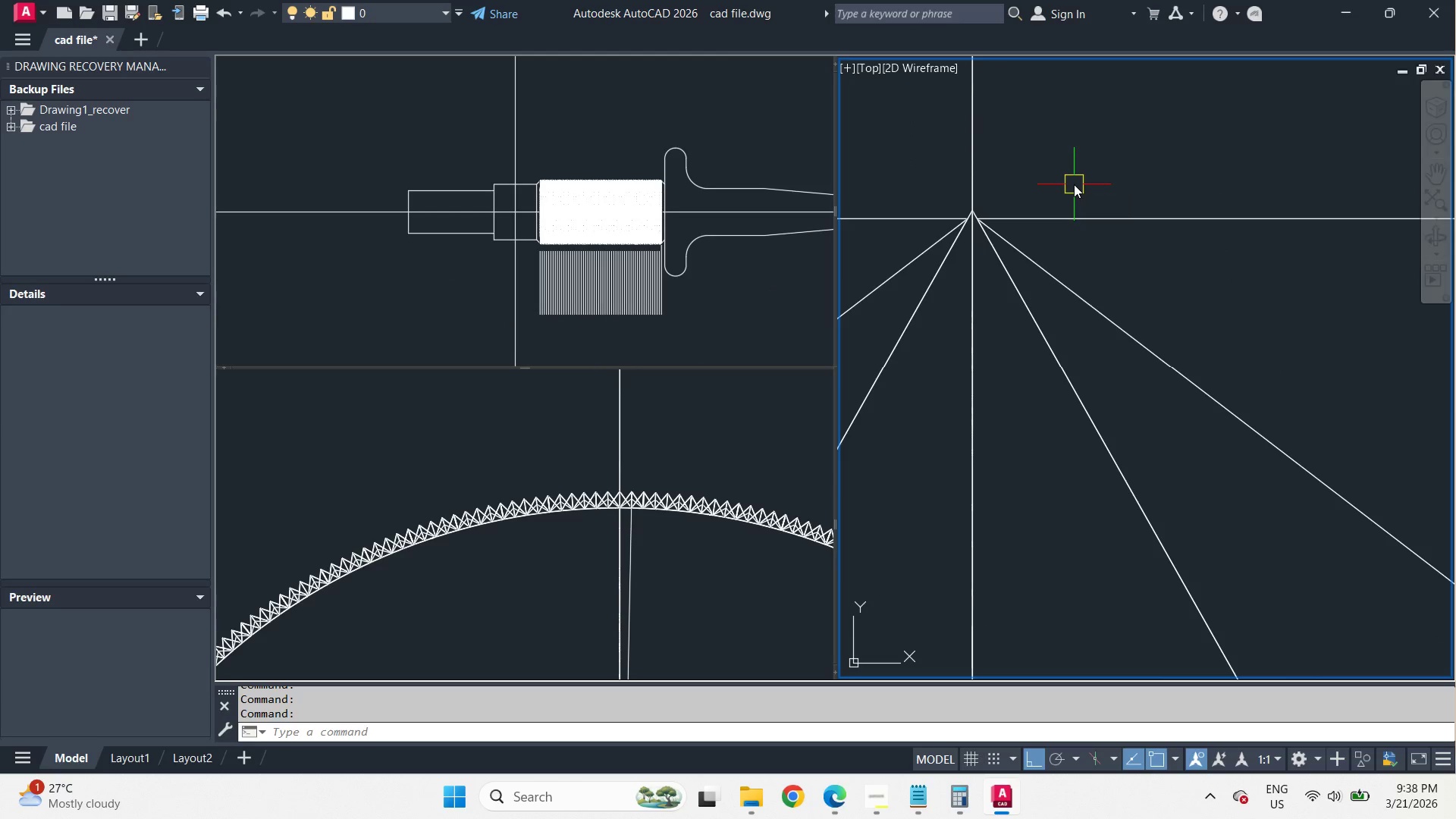 
type( )
key(Escape)
type(vs )
 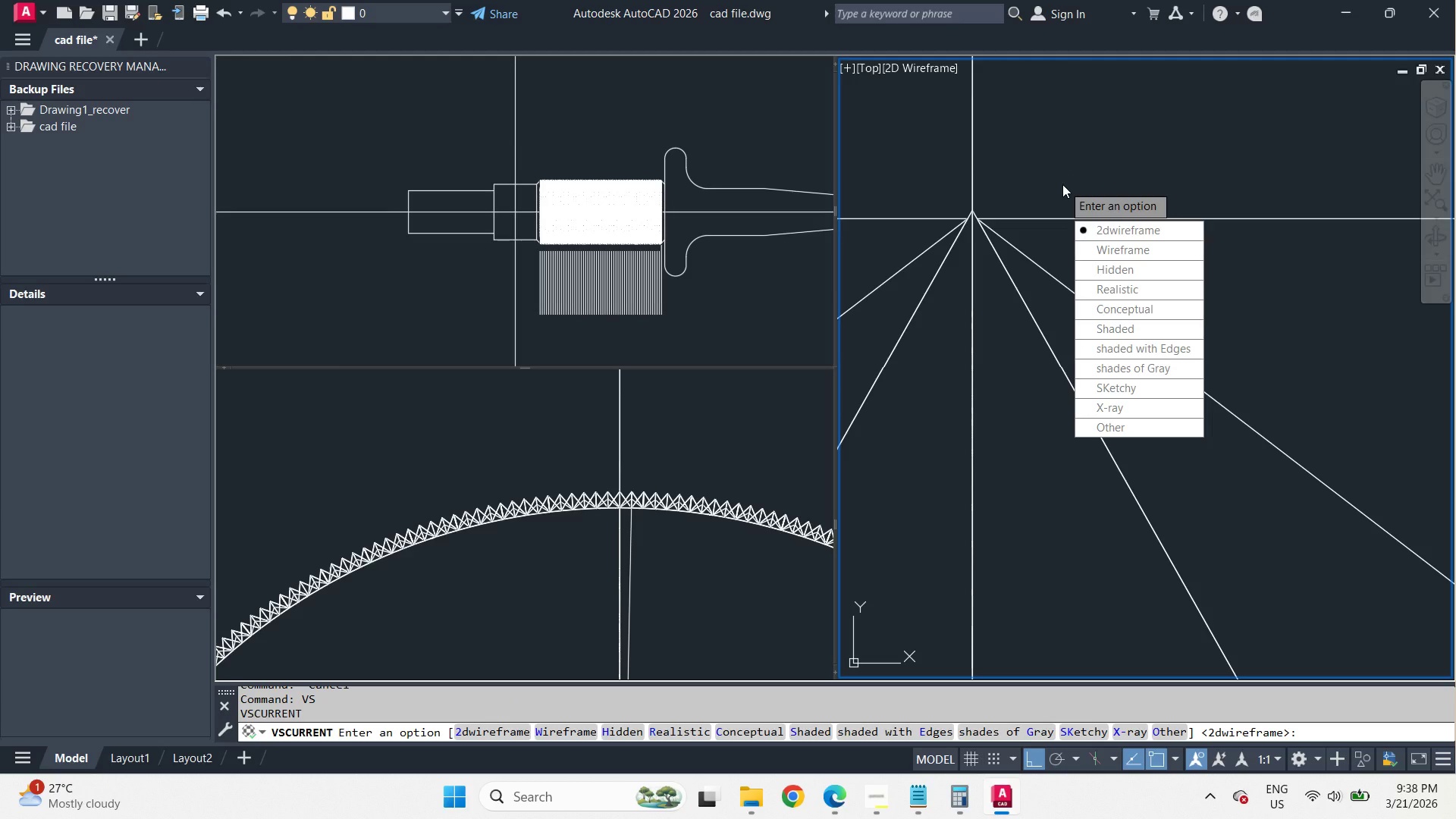 
key(S)
 